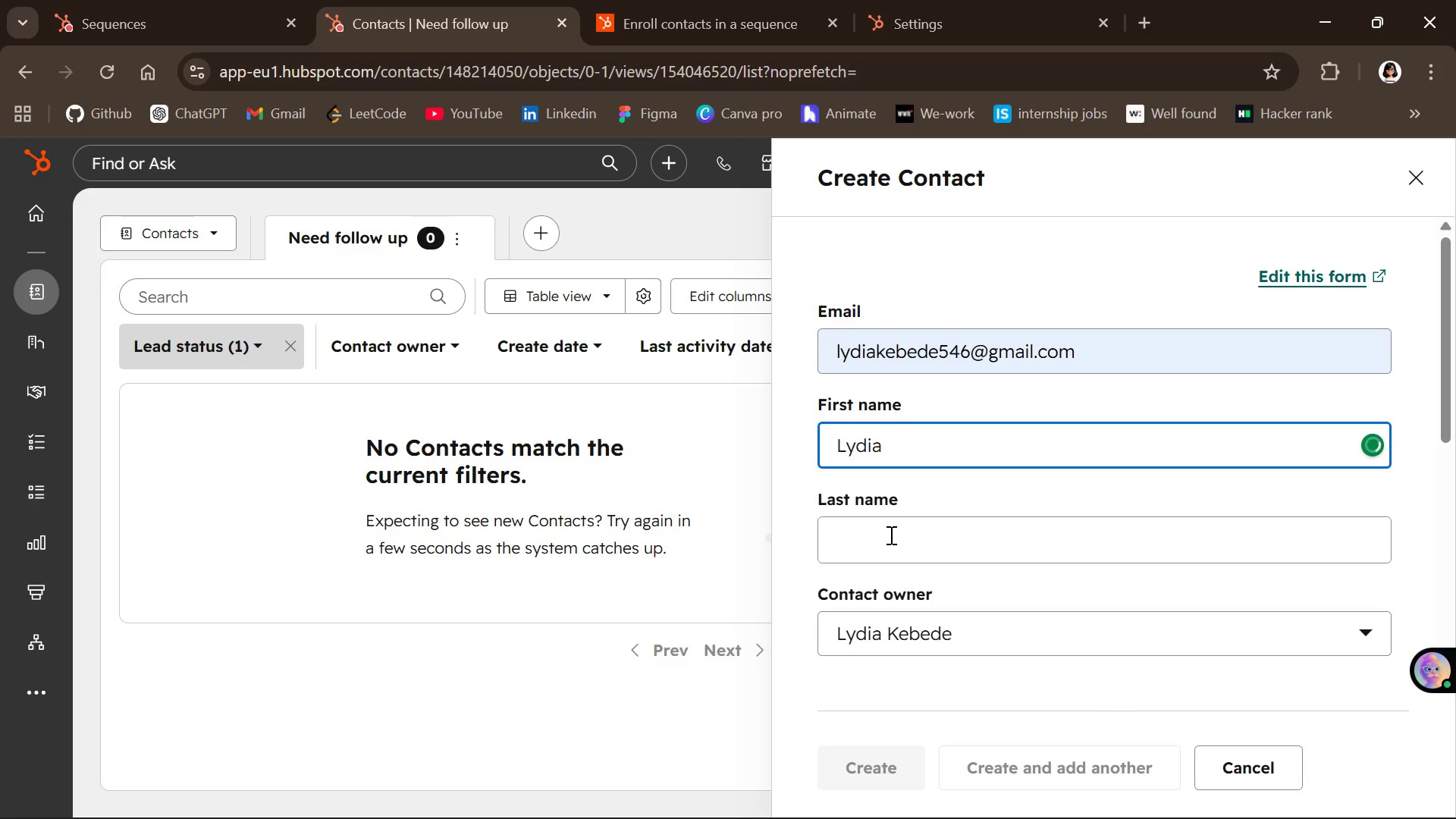 
left_click([890, 535])
 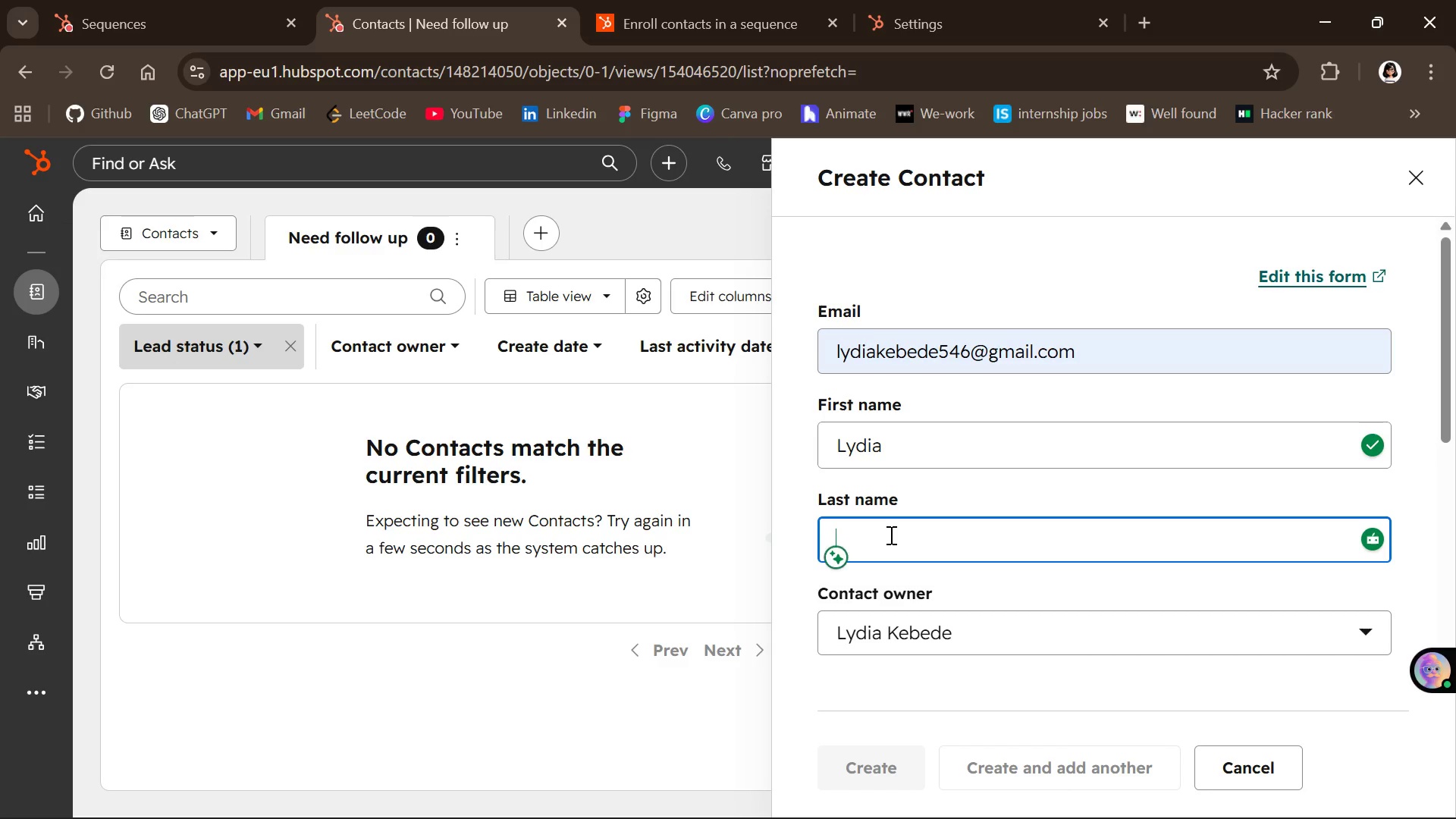 
type(Kebede)
 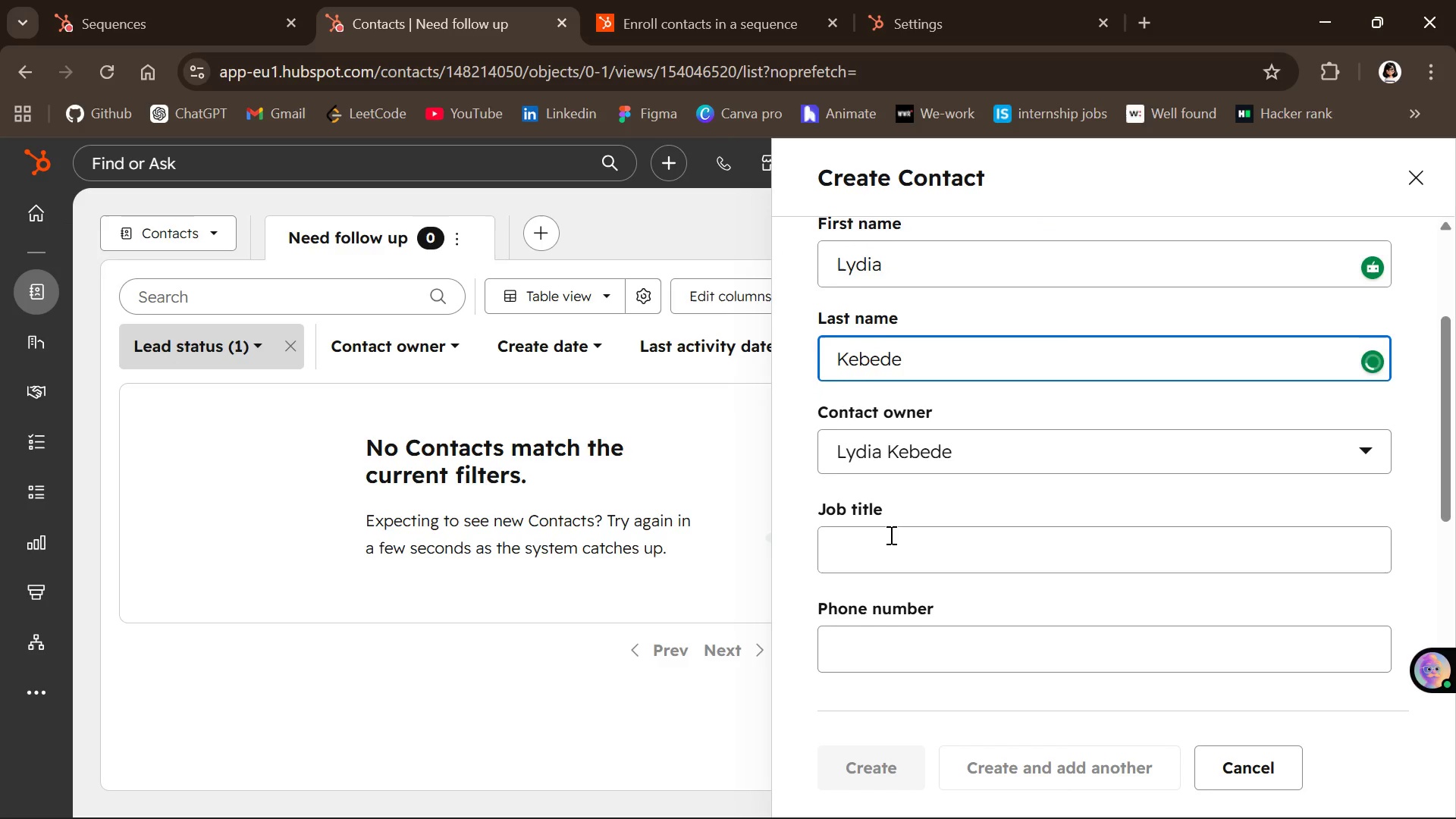 
left_click([890, 535])
 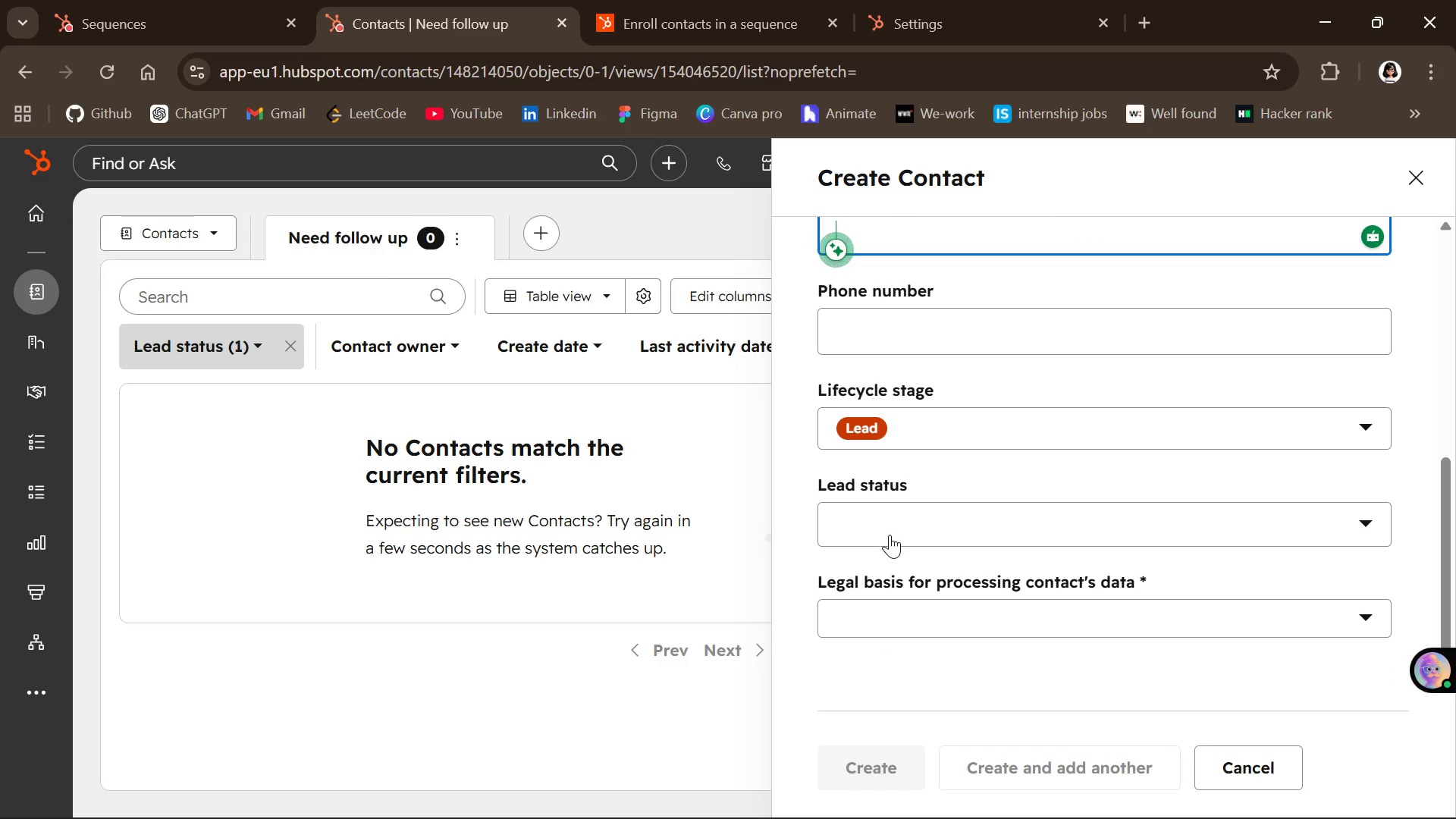 
left_click([956, 326])
 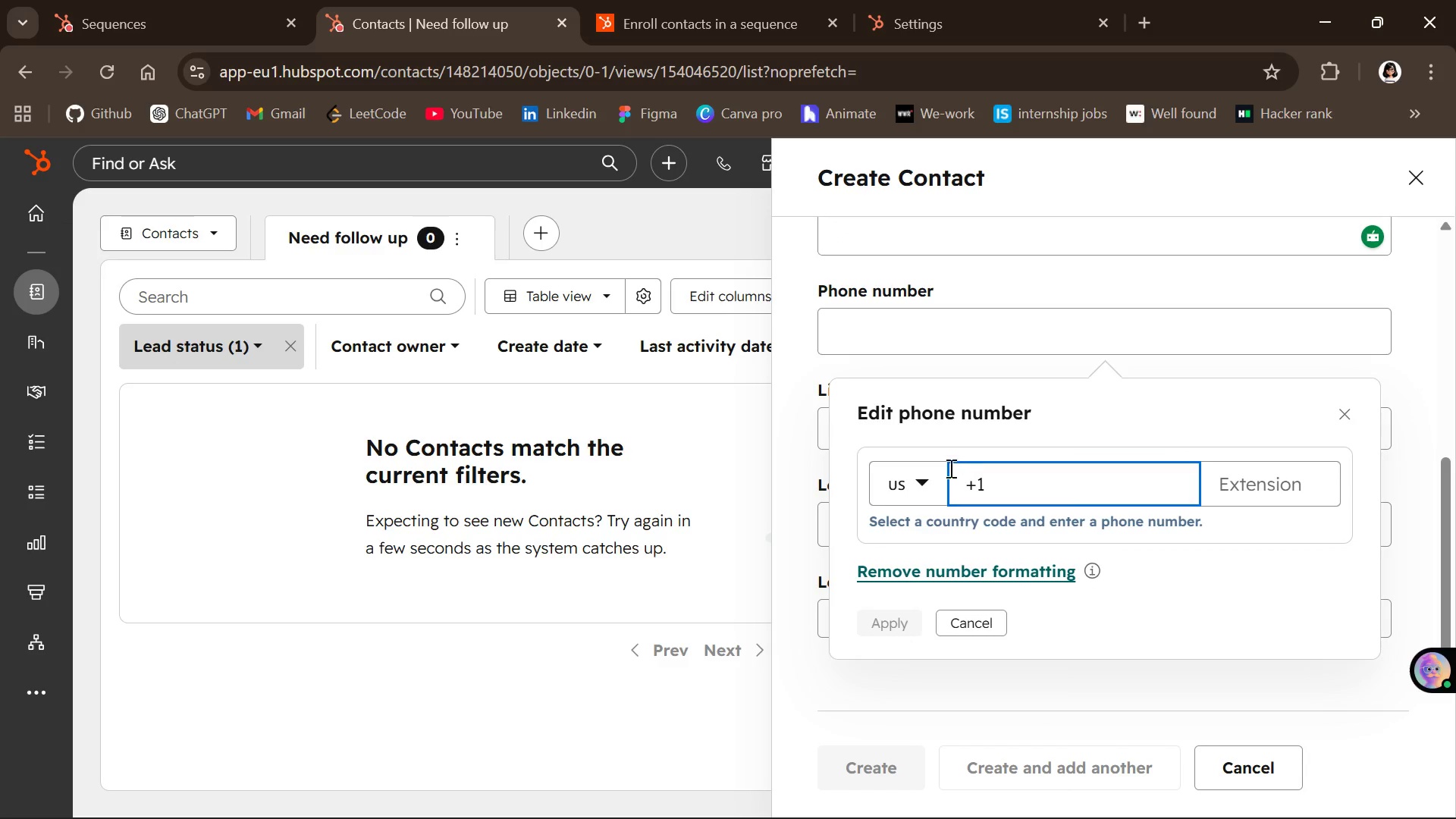 
left_click([922, 488])
 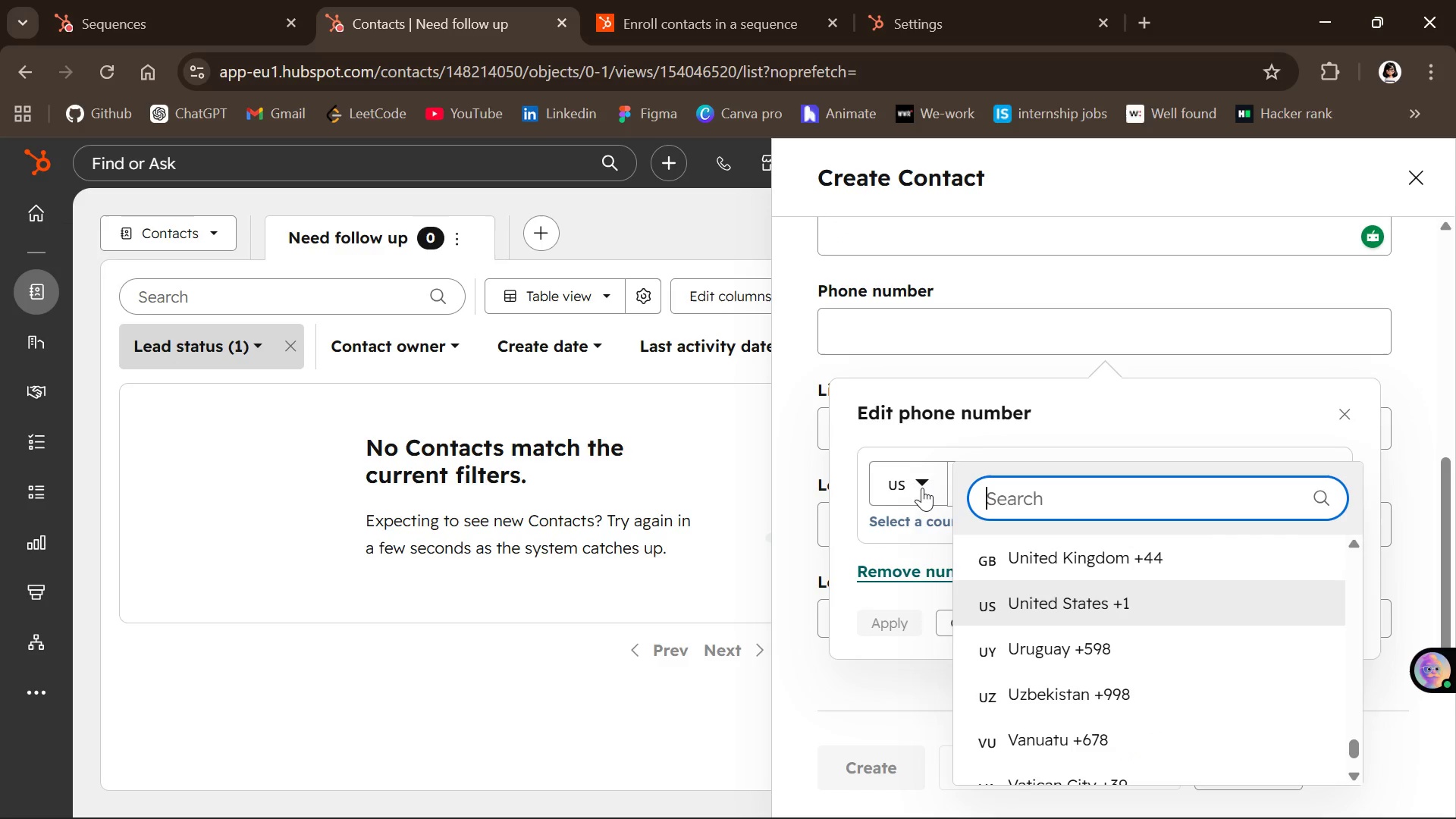 
left_click([922, 488])
 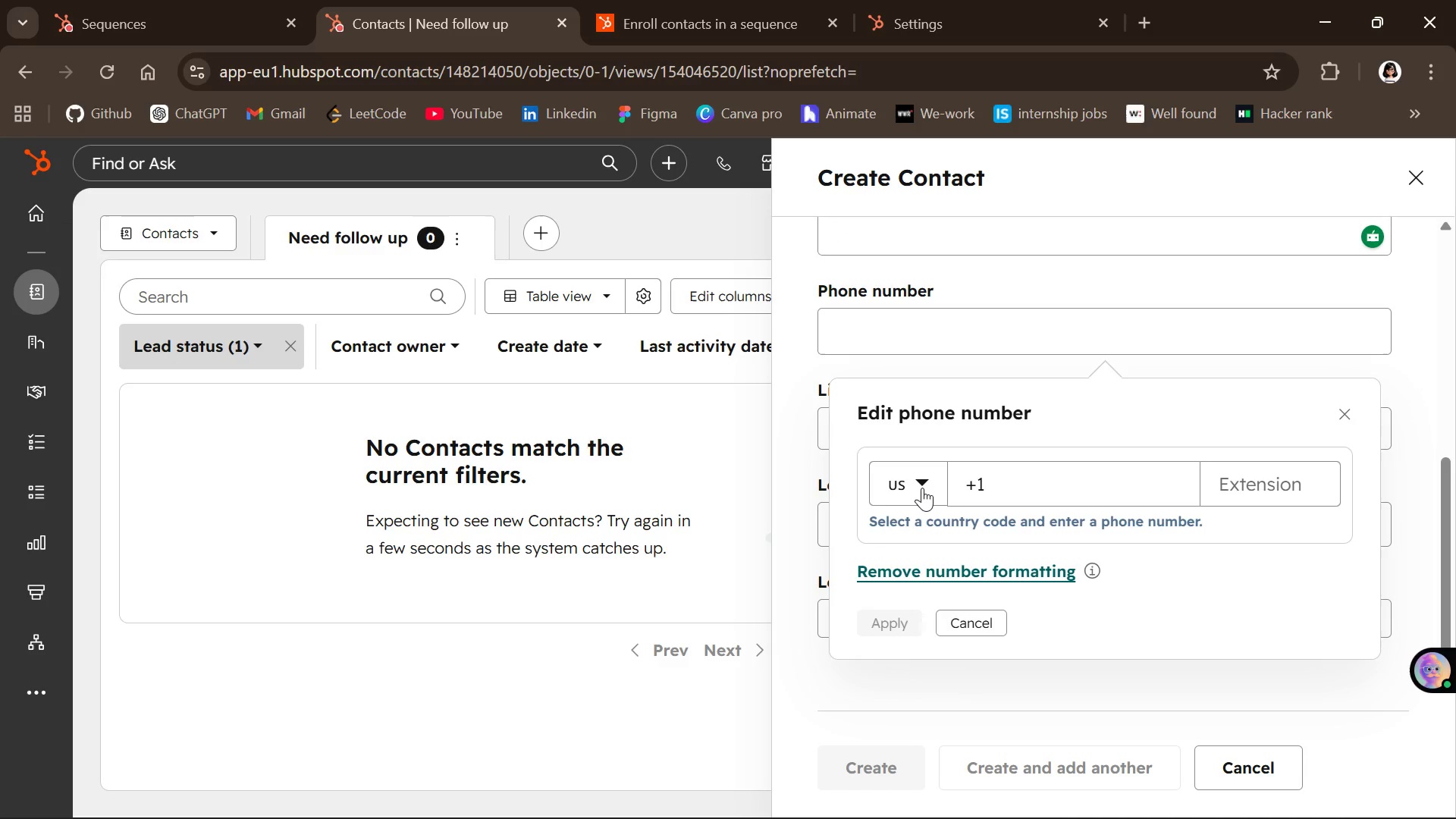 
left_click([922, 488])
 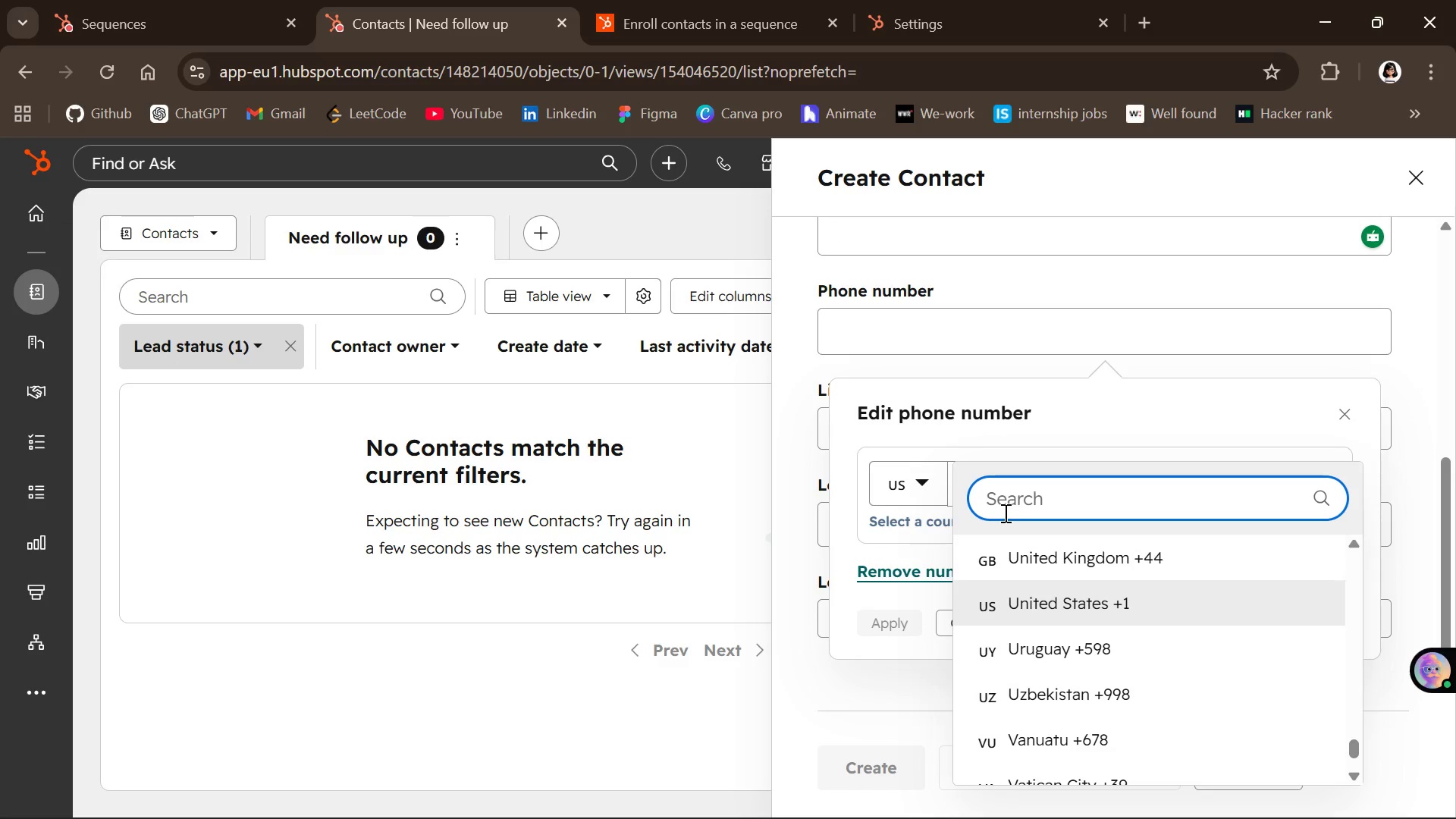 
type(et)
 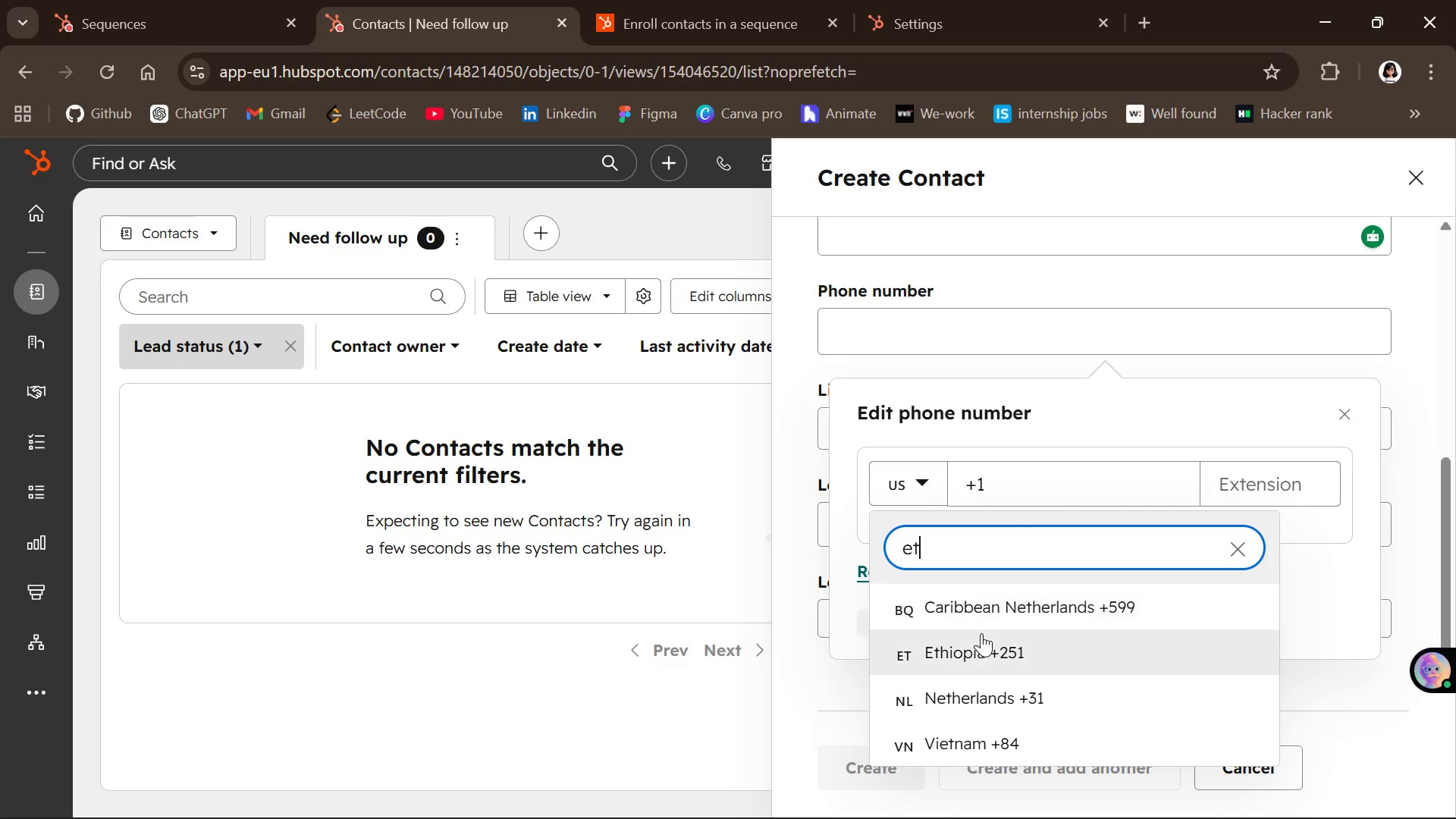 
left_click([980, 649])
 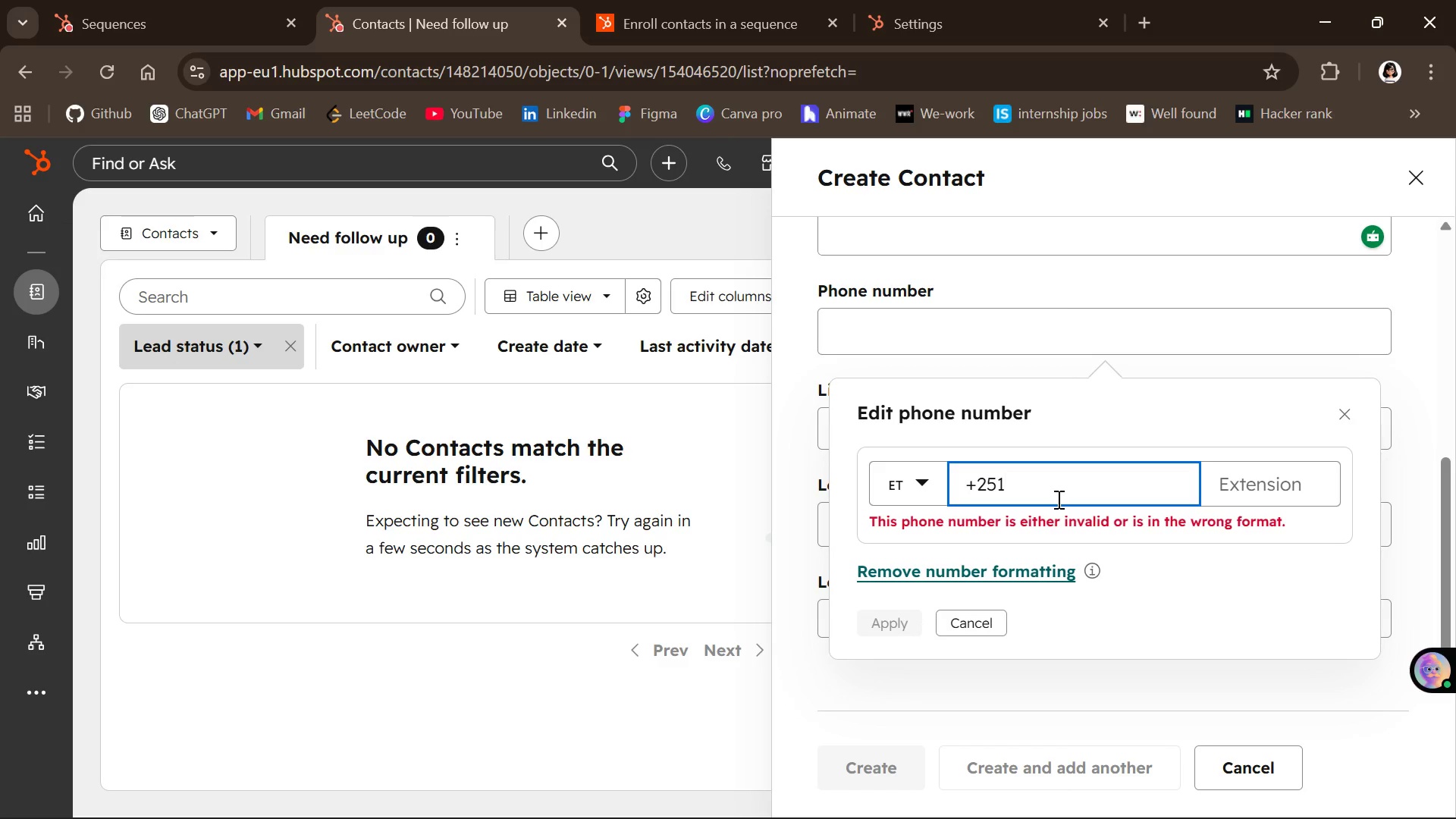 
type(936369567)
 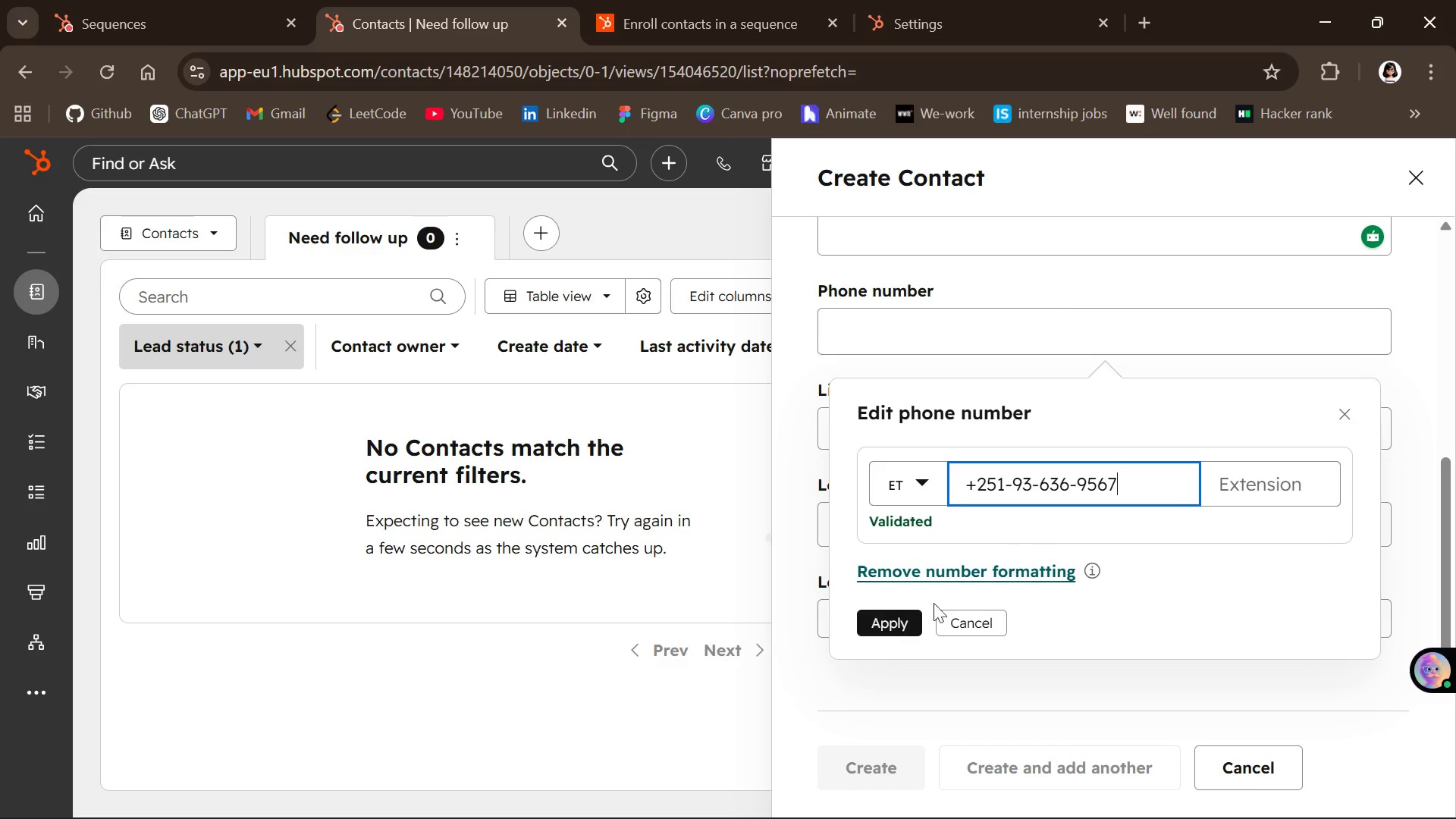 
left_click([893, 614])
 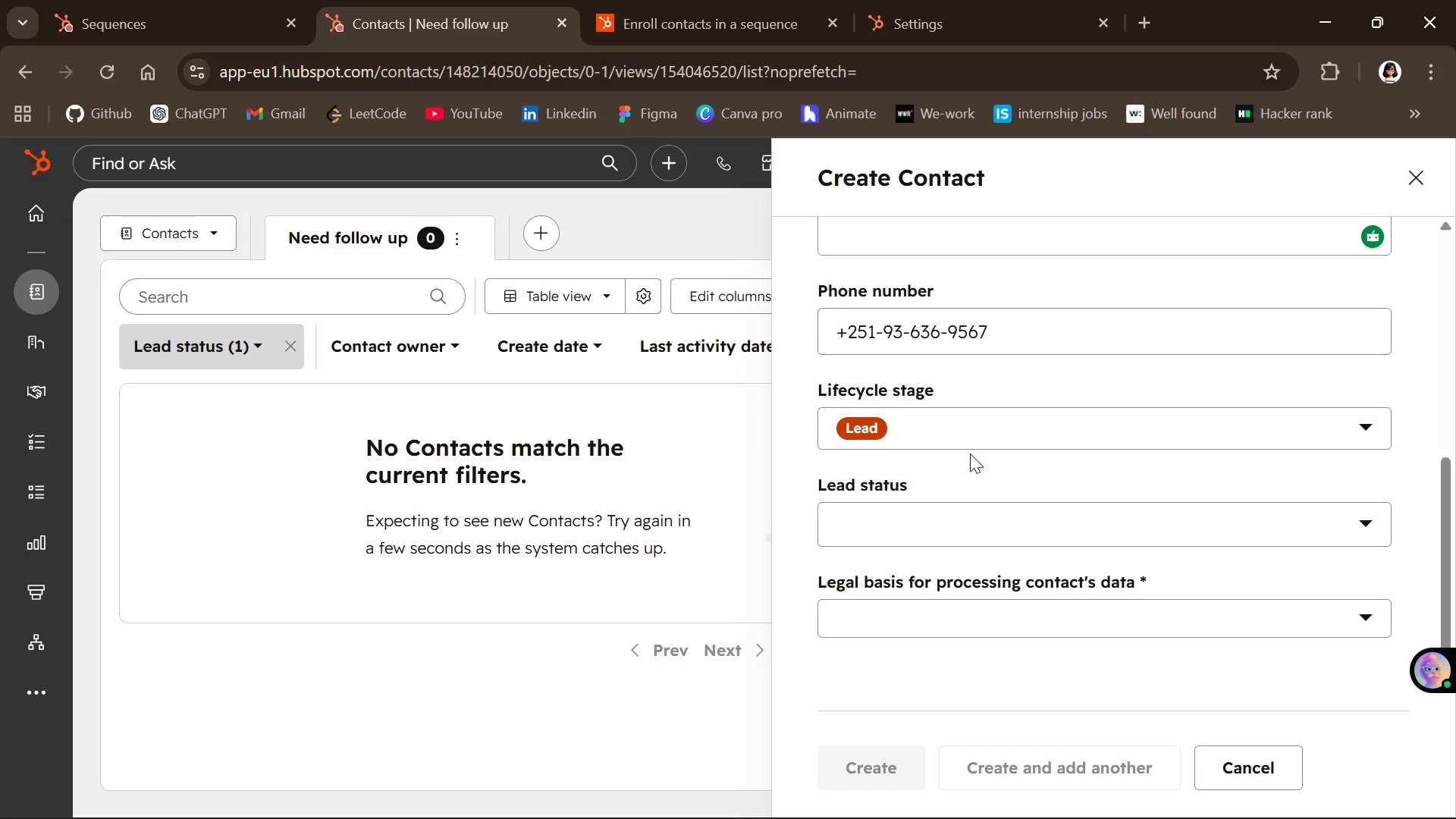 
left_click([970, 433])
 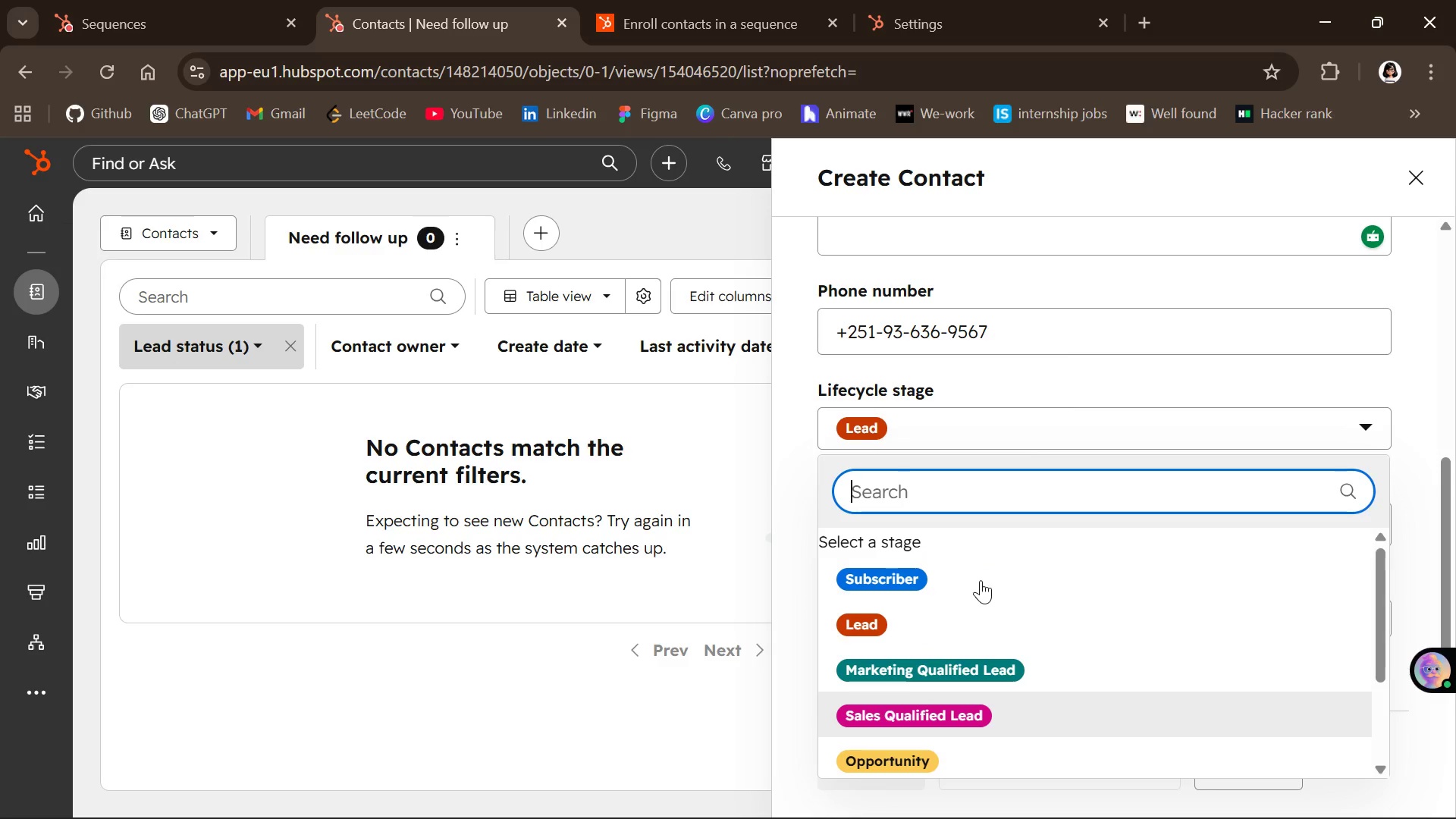 
wait(6.66)
 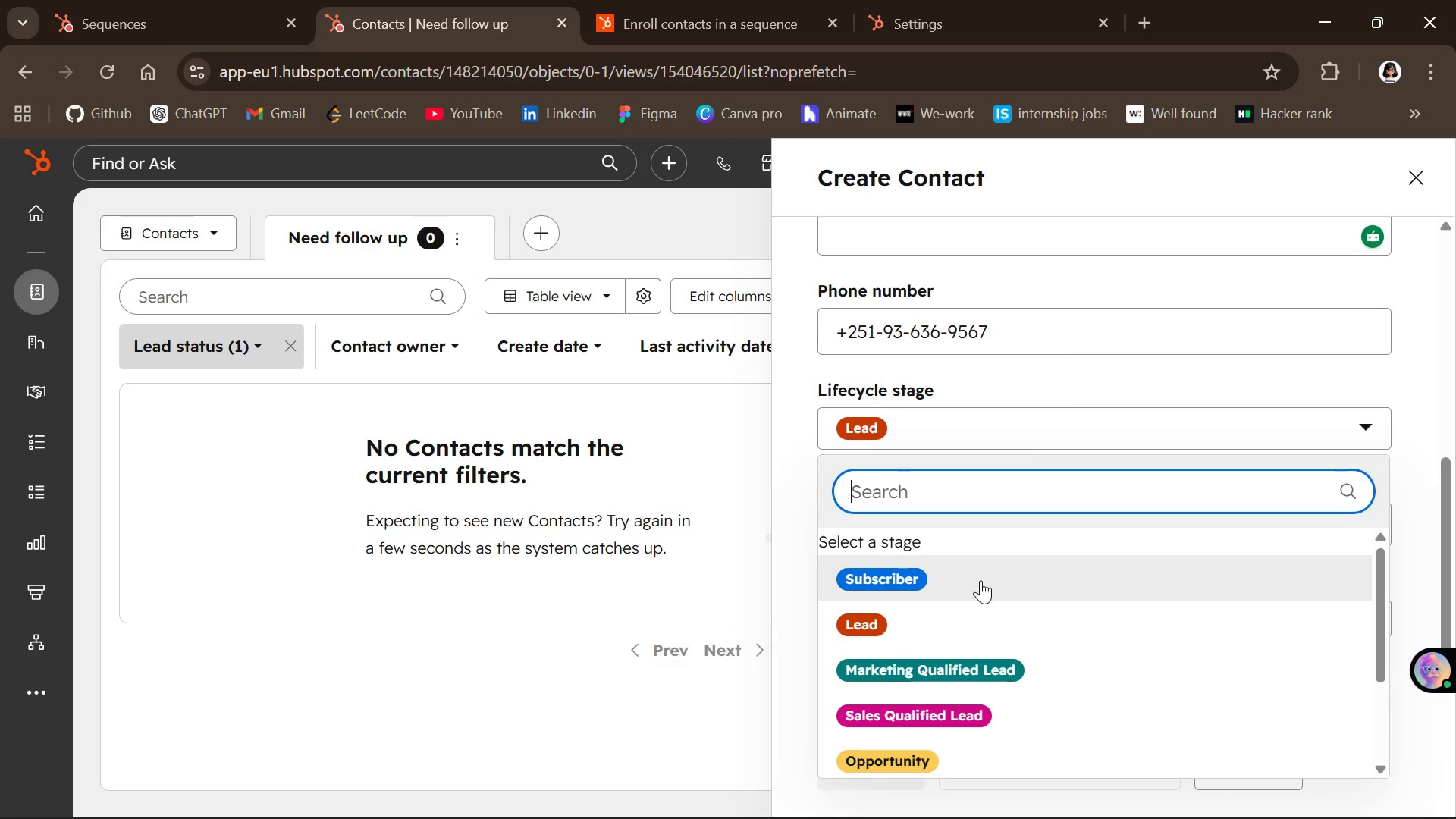 
left_click([933, 579])
 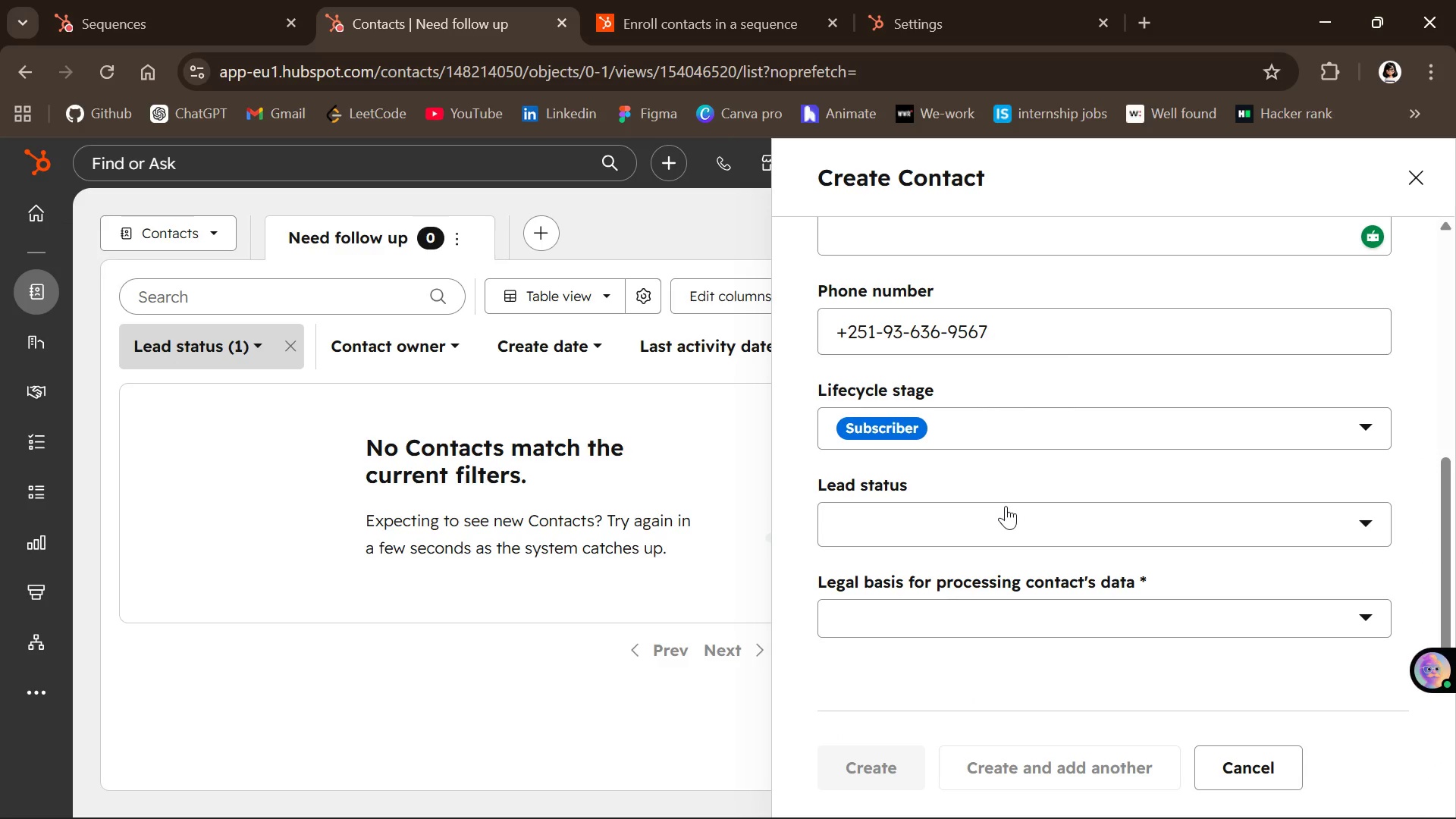 
left_click([1006, 506])
 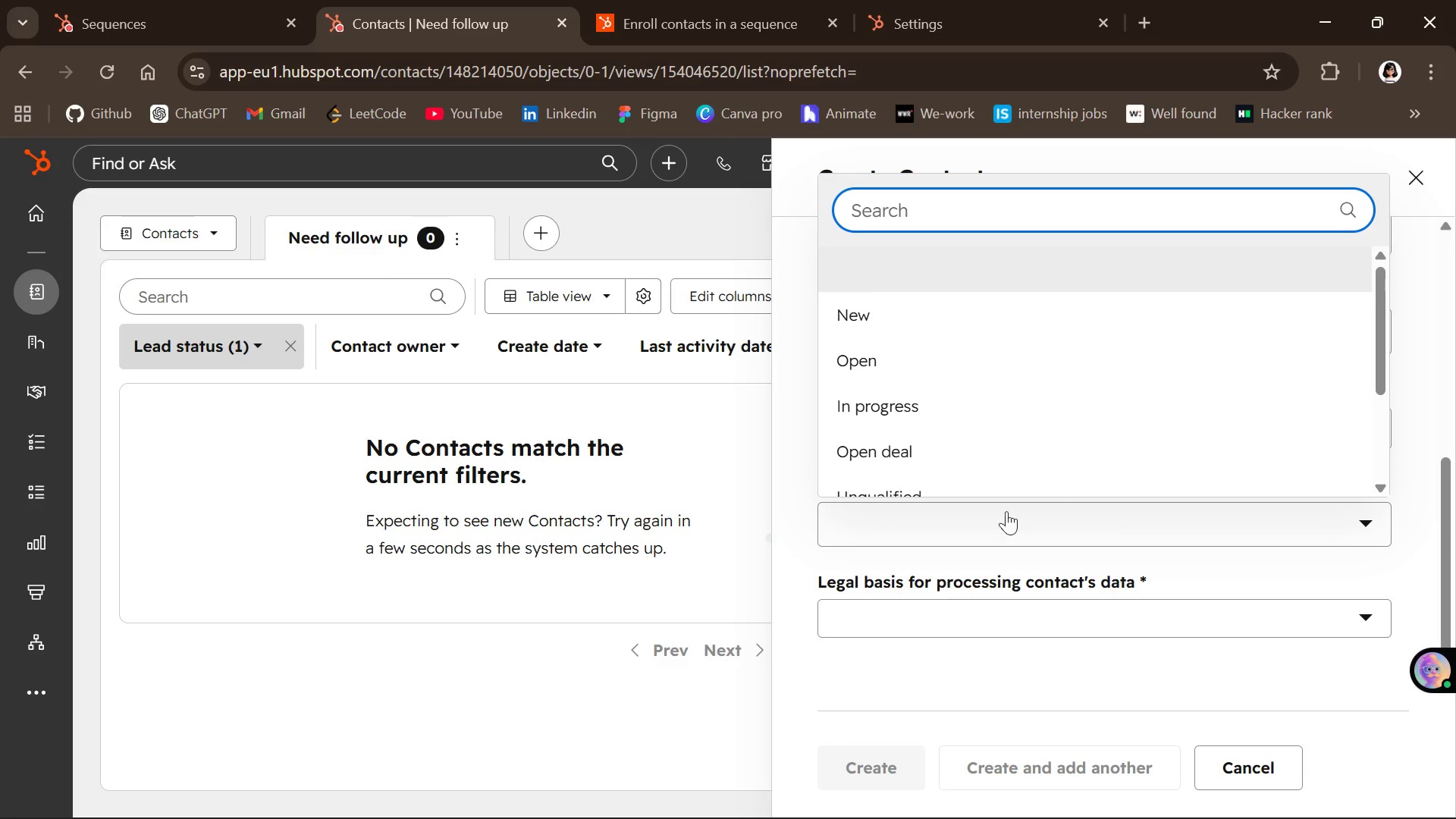 
mouse_move([975, 405])
 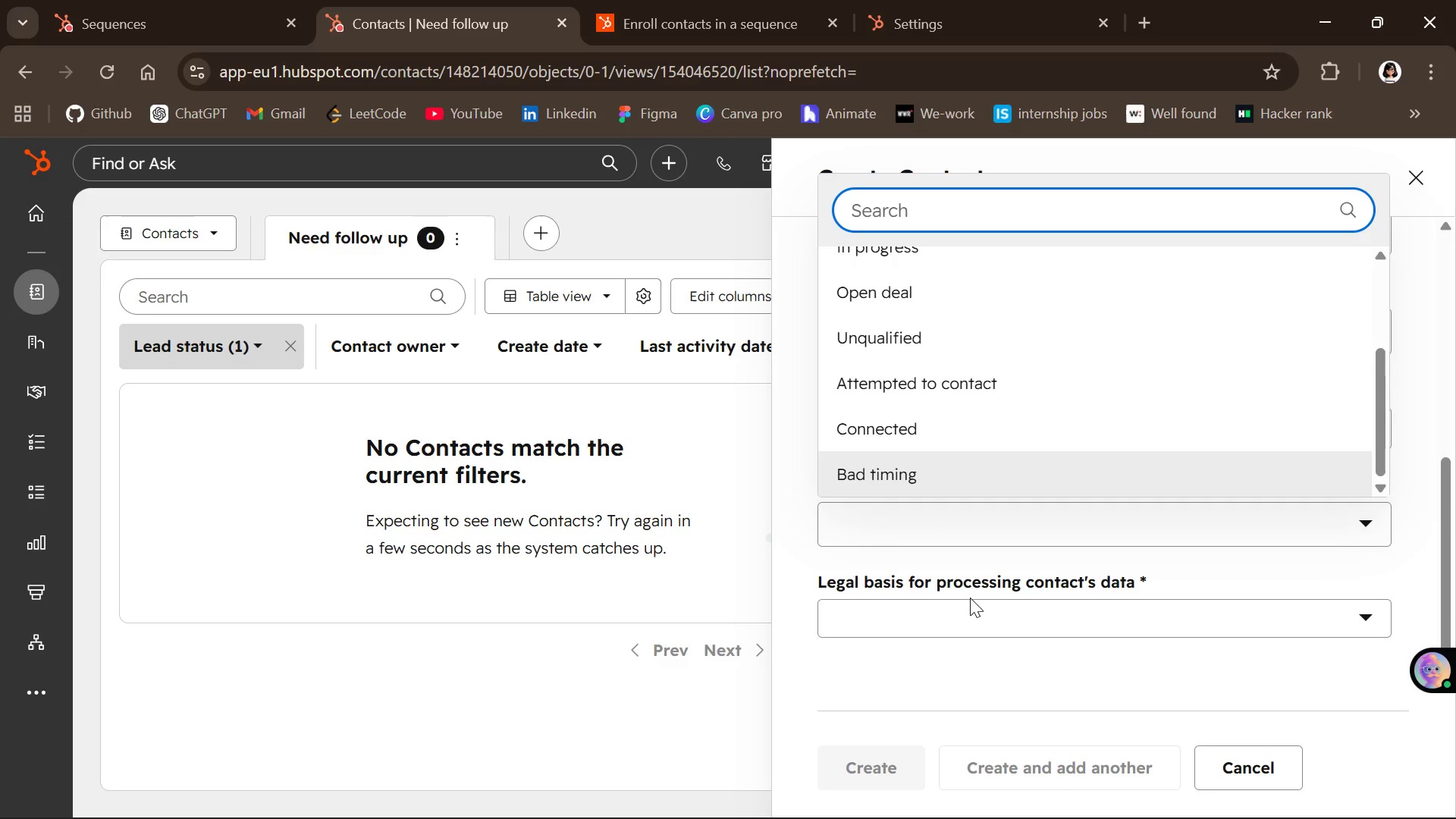 
left_click([984, 618])
 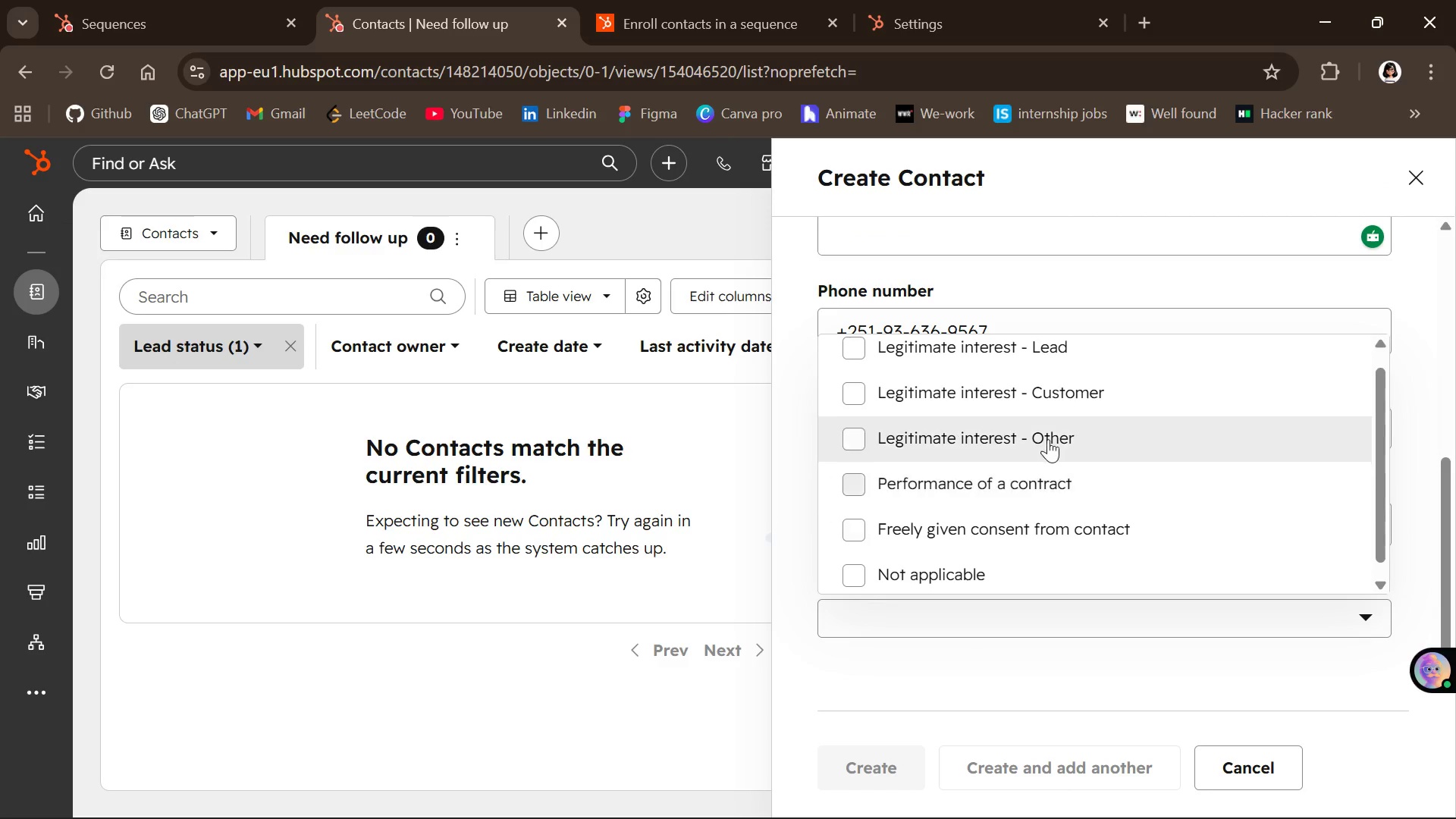 
wait(5.56)
 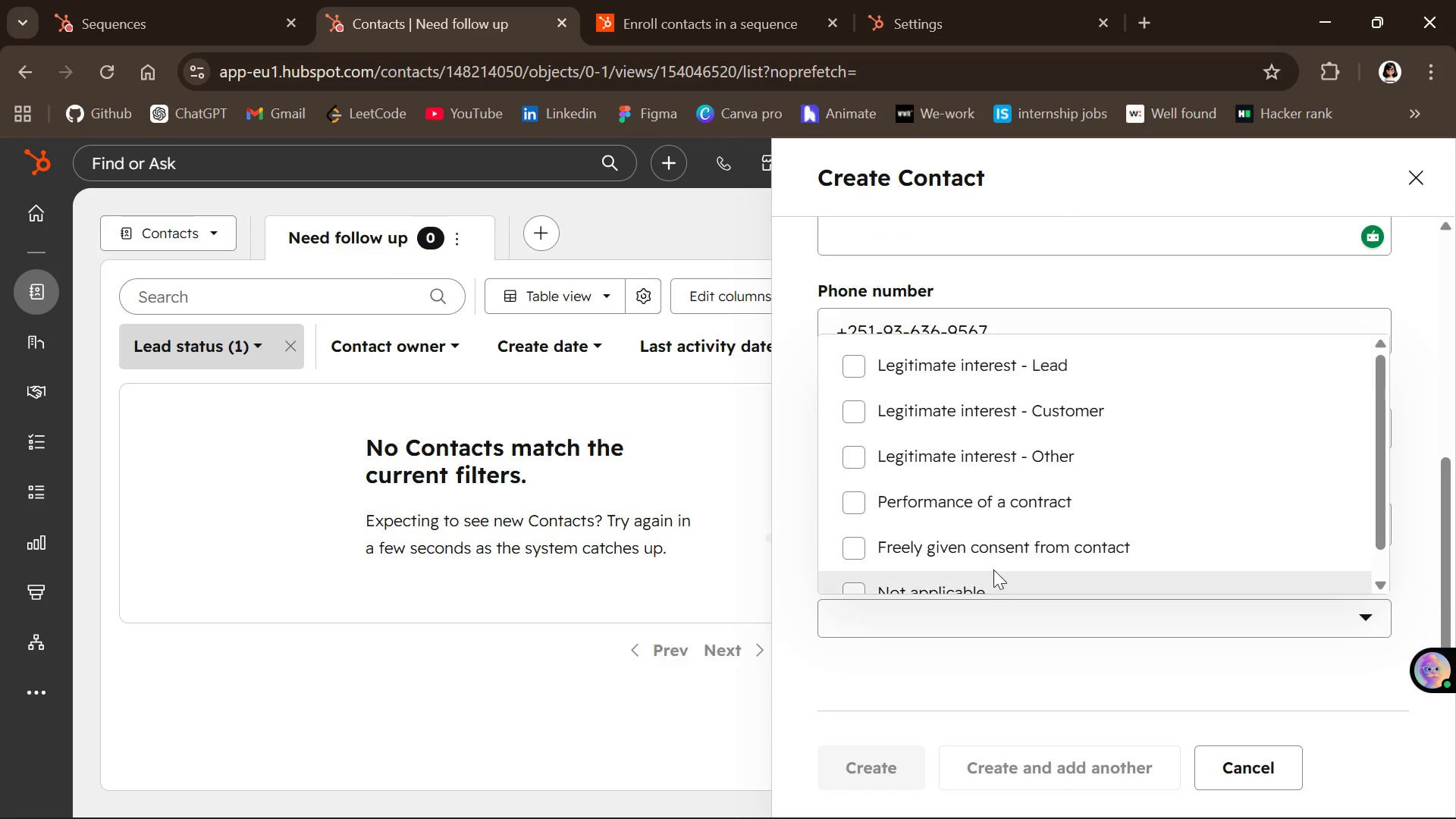 
left_click([1069, 393])
 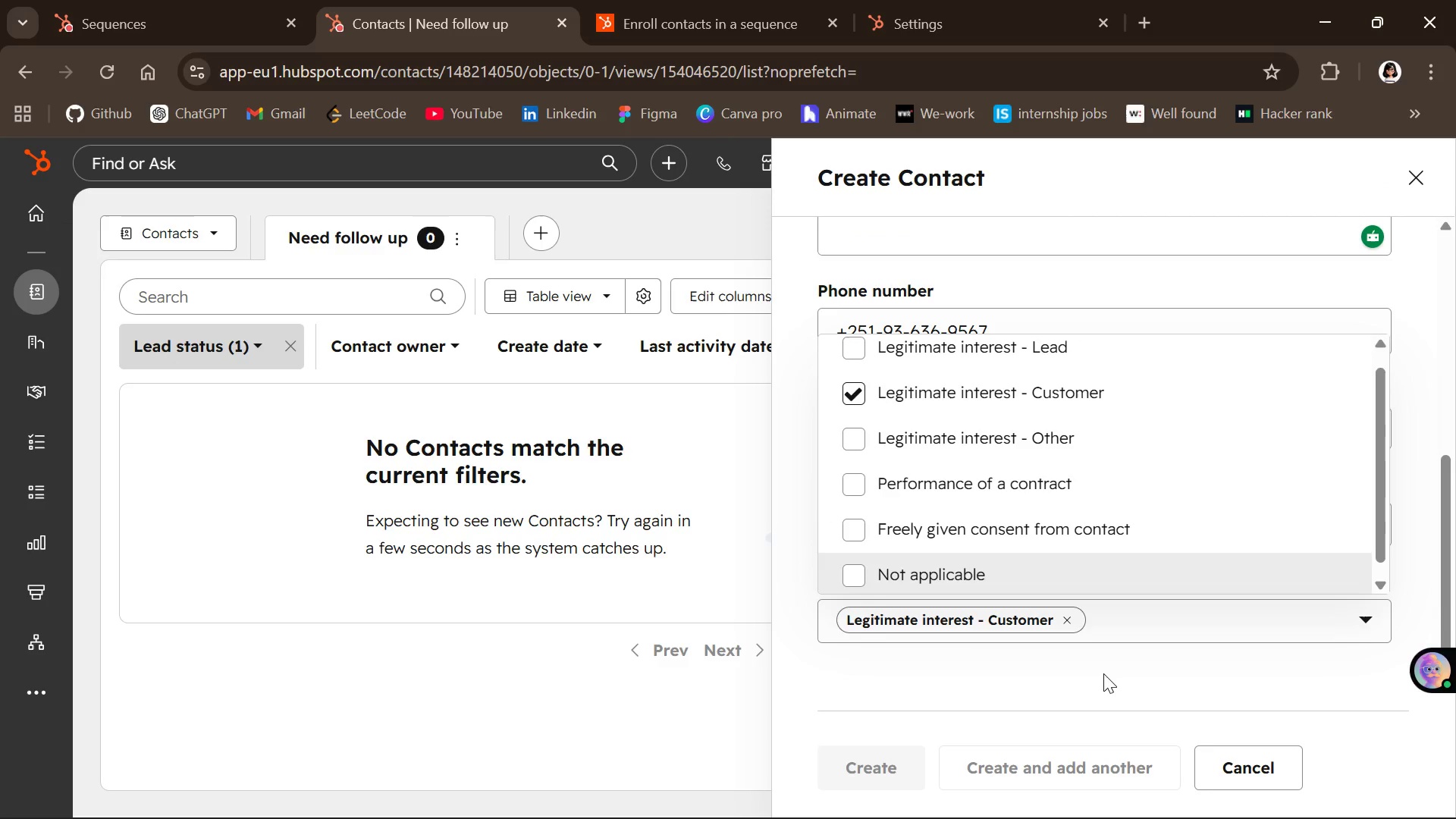 
left_click([1103, 673])
 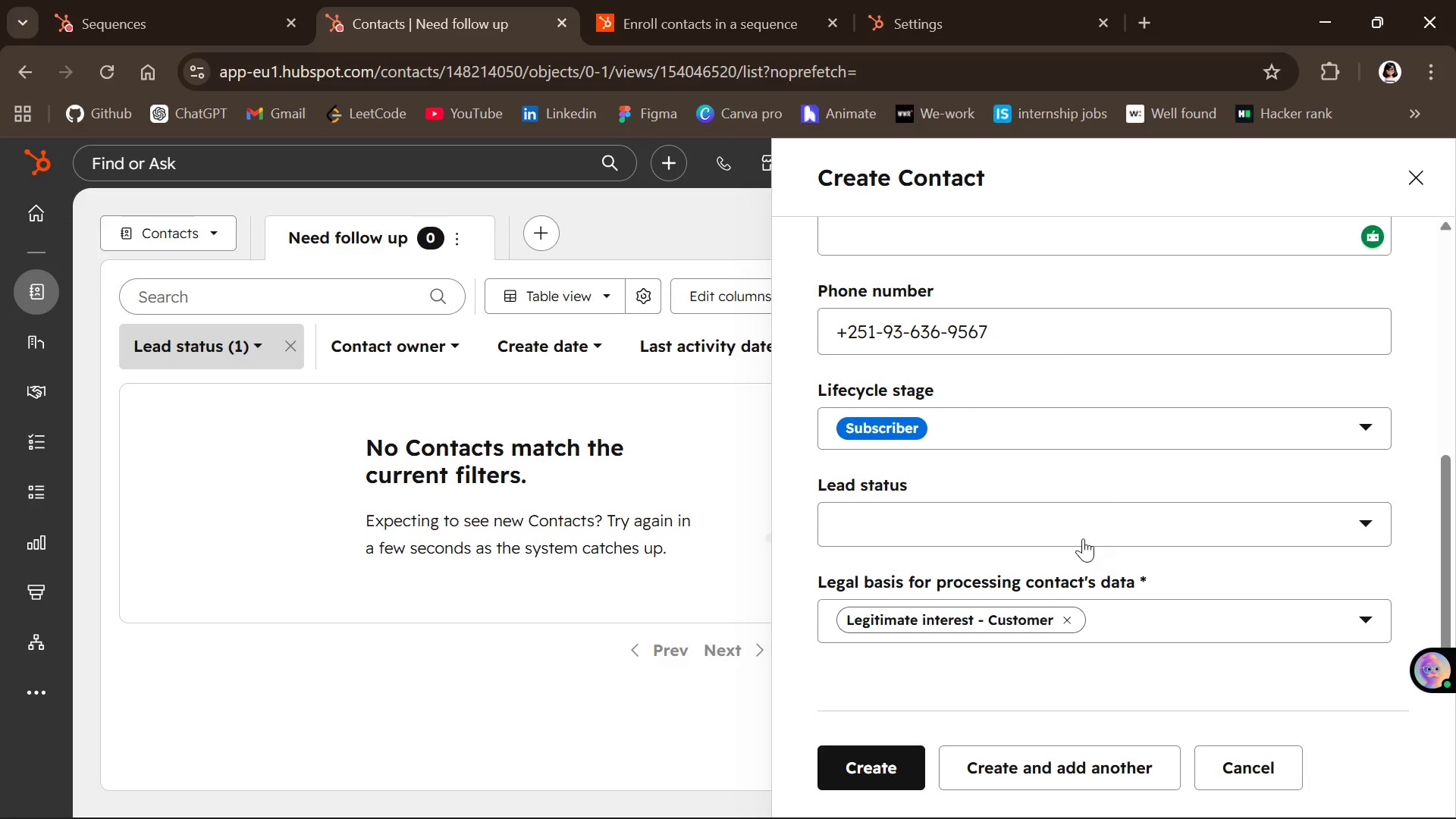 
left_click([1079, 526])
 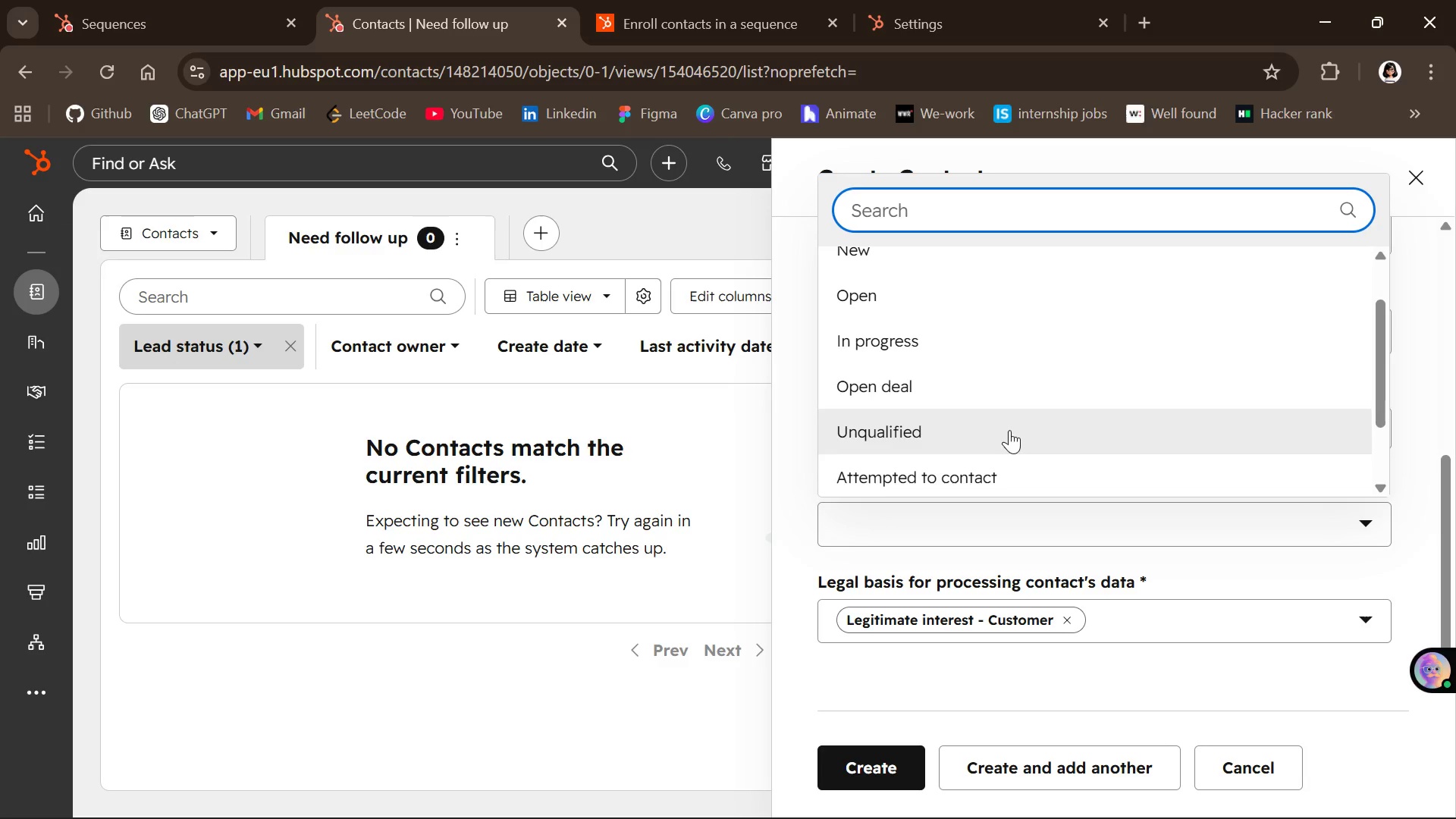 
left_click([965, 348])
 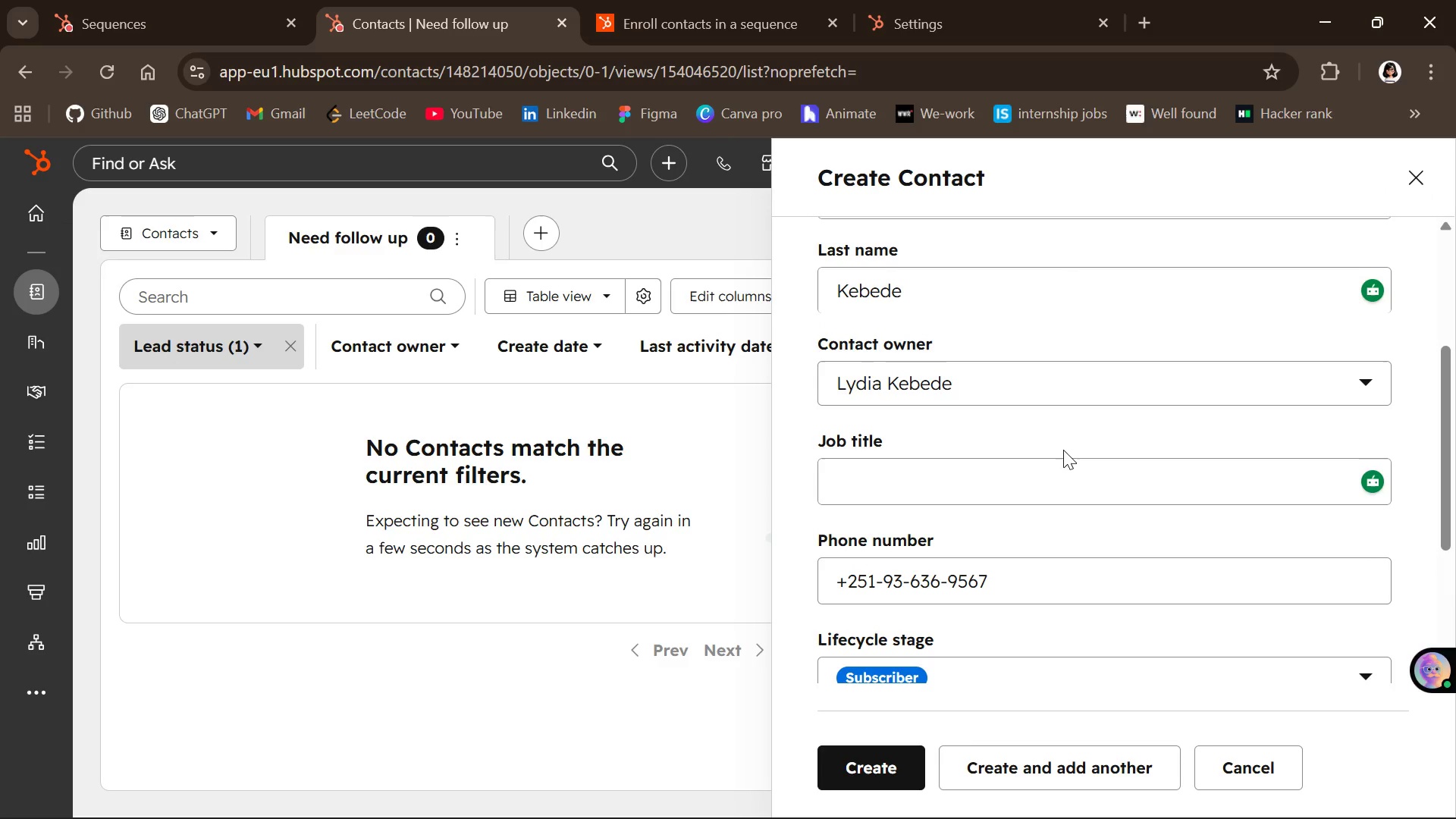 
wait(5.59)
 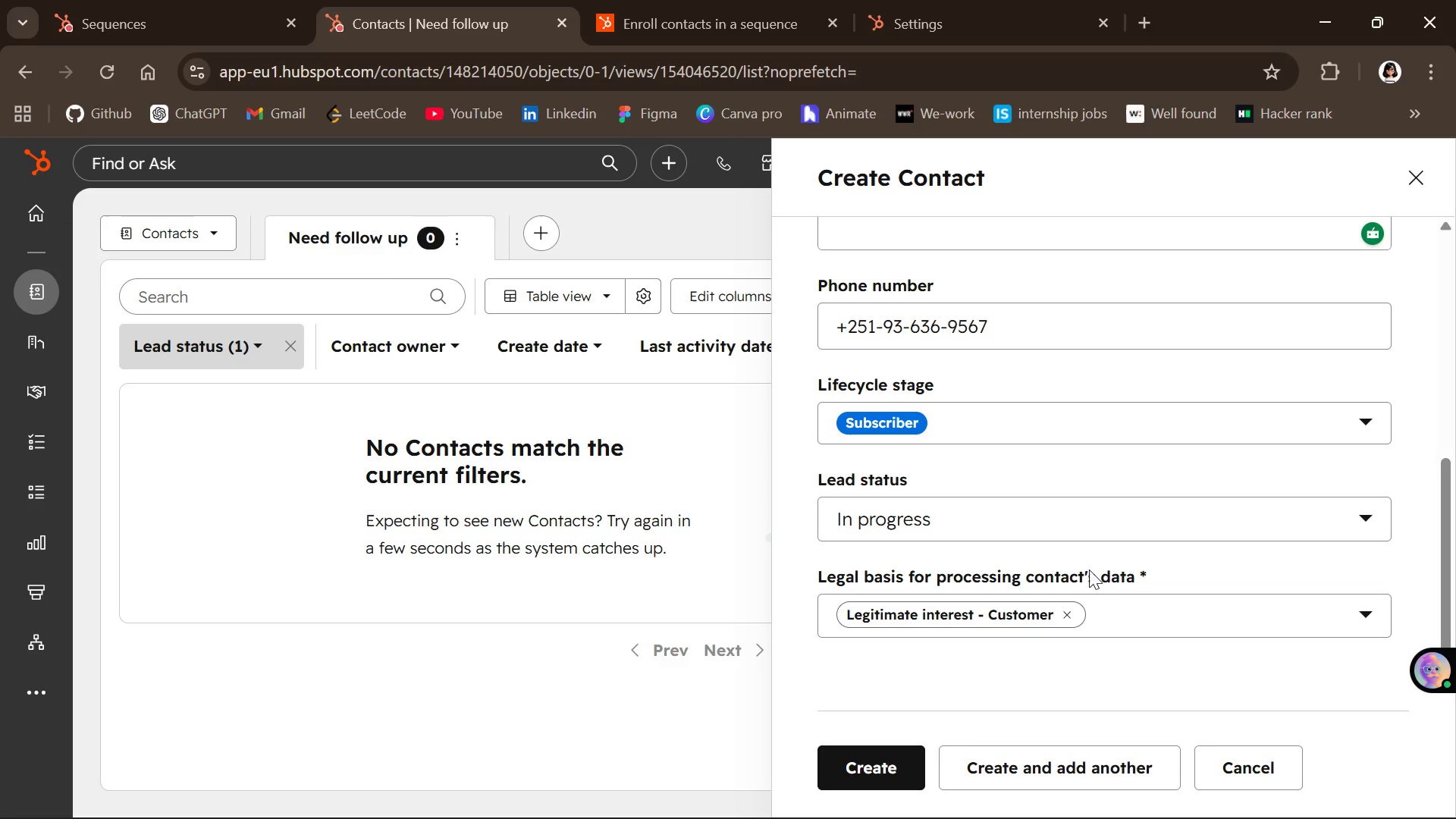 
left_click([883, 761])
 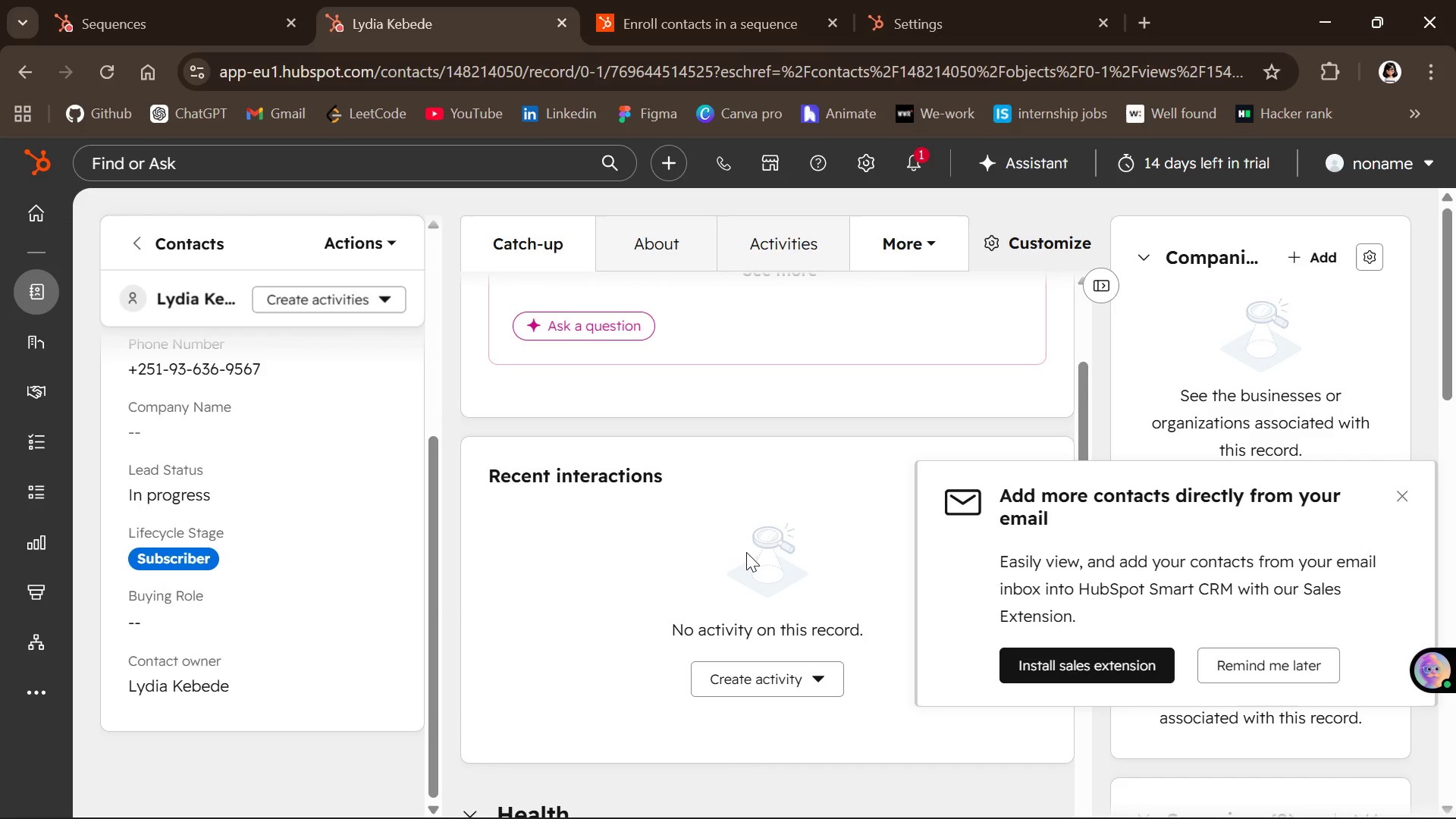 
wait(34.39)
 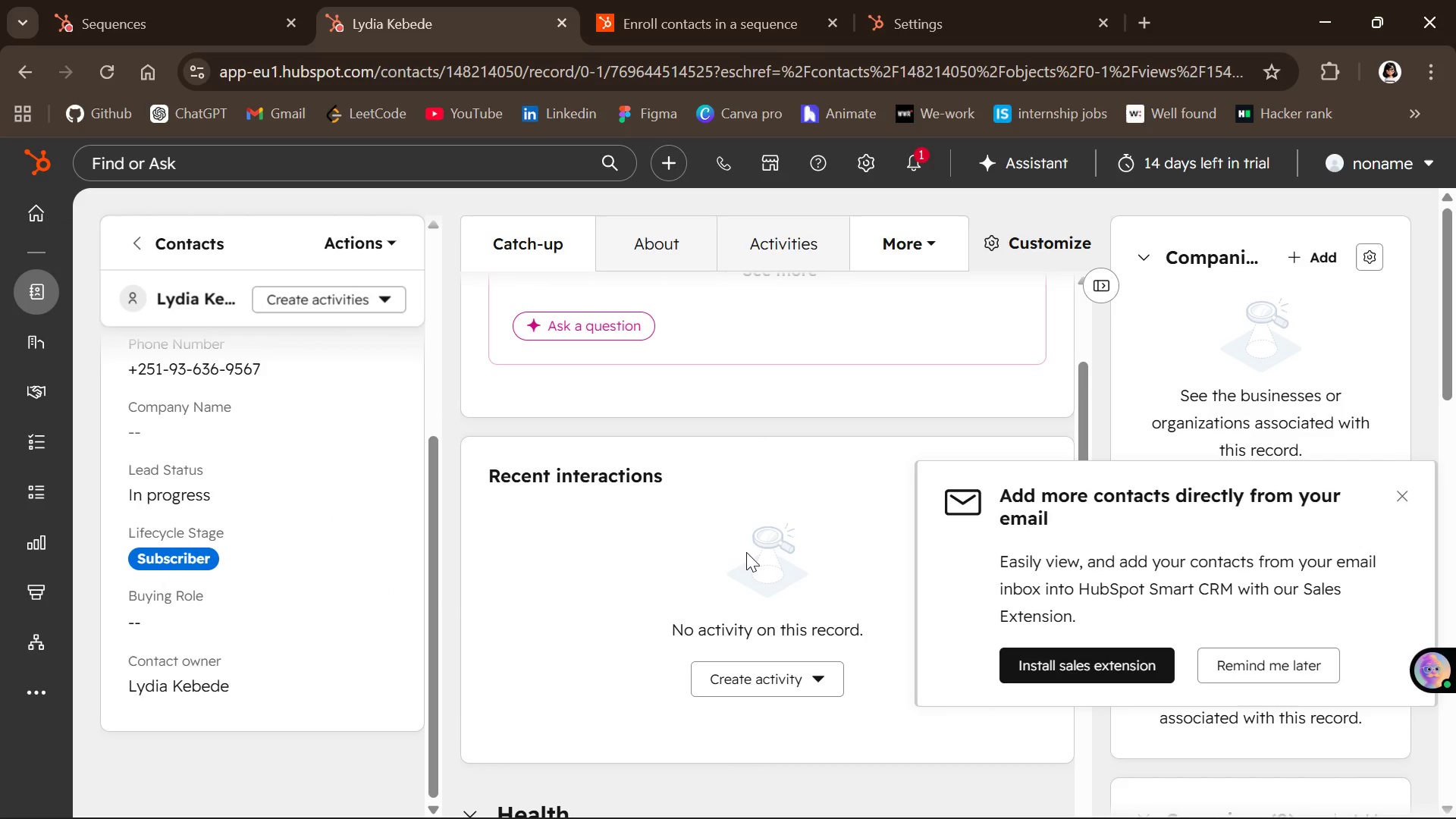 
left_click([1407, 493])
 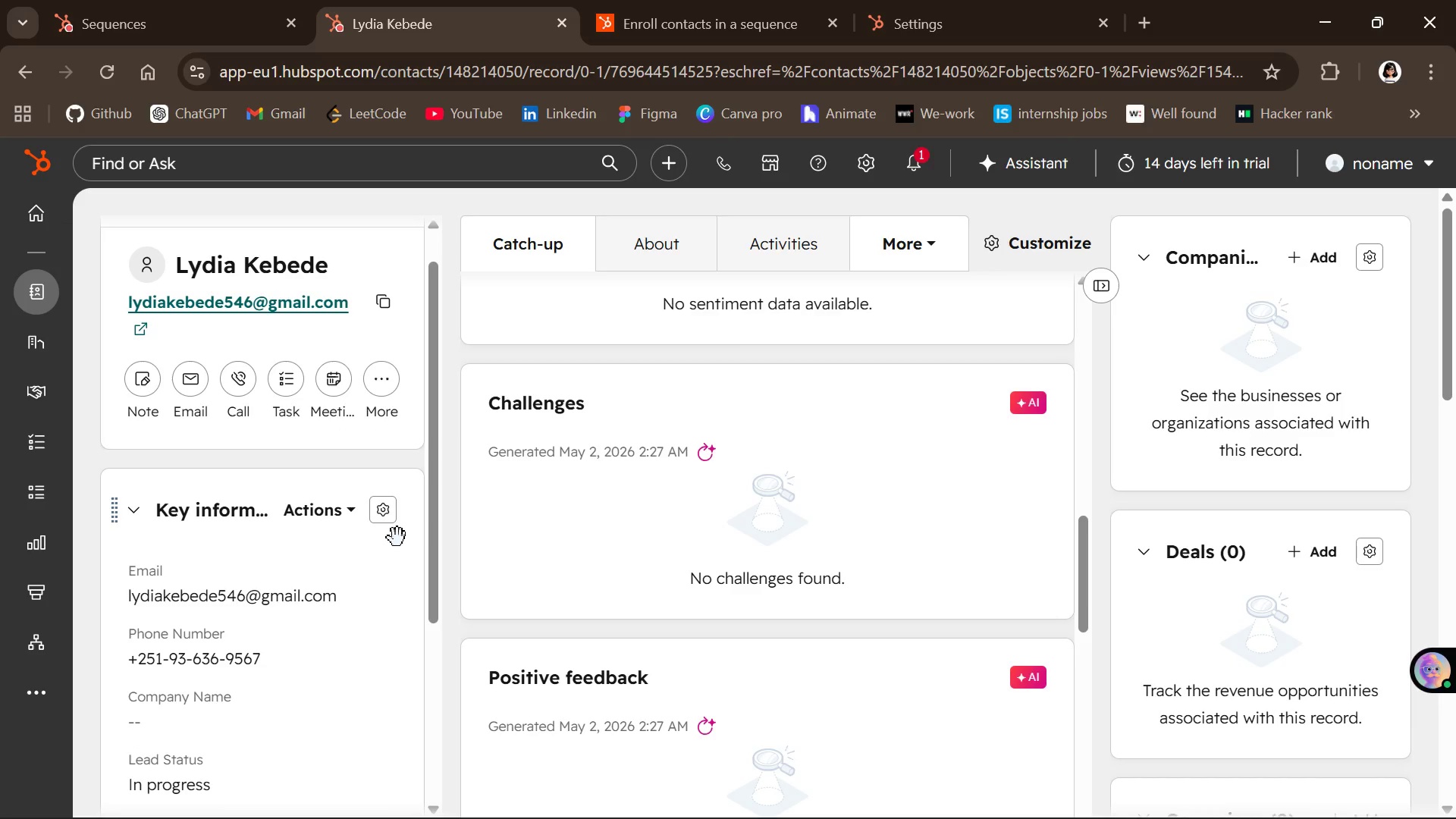 
wait(58.35)
 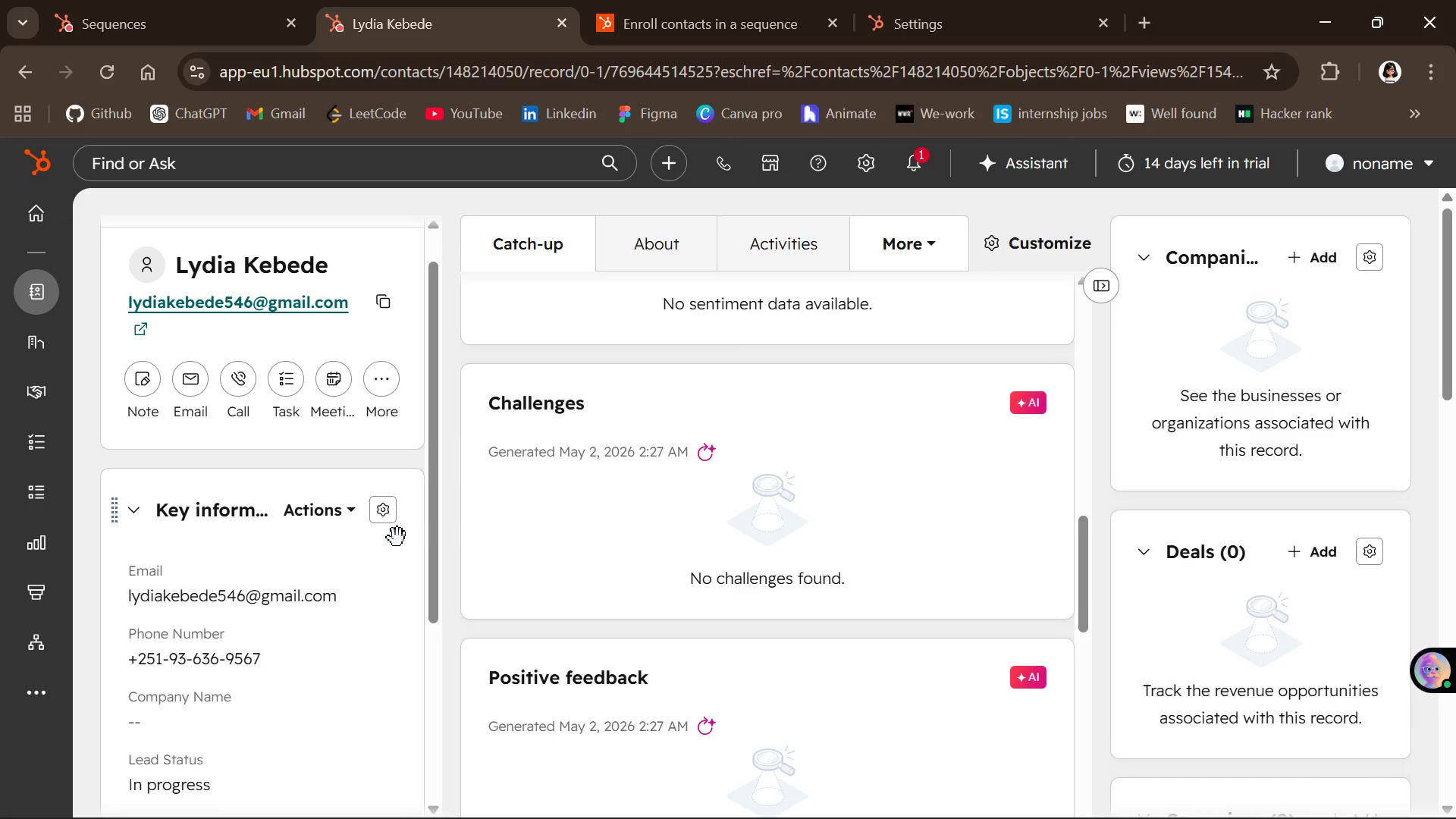 
mouse_move([224, 495])
 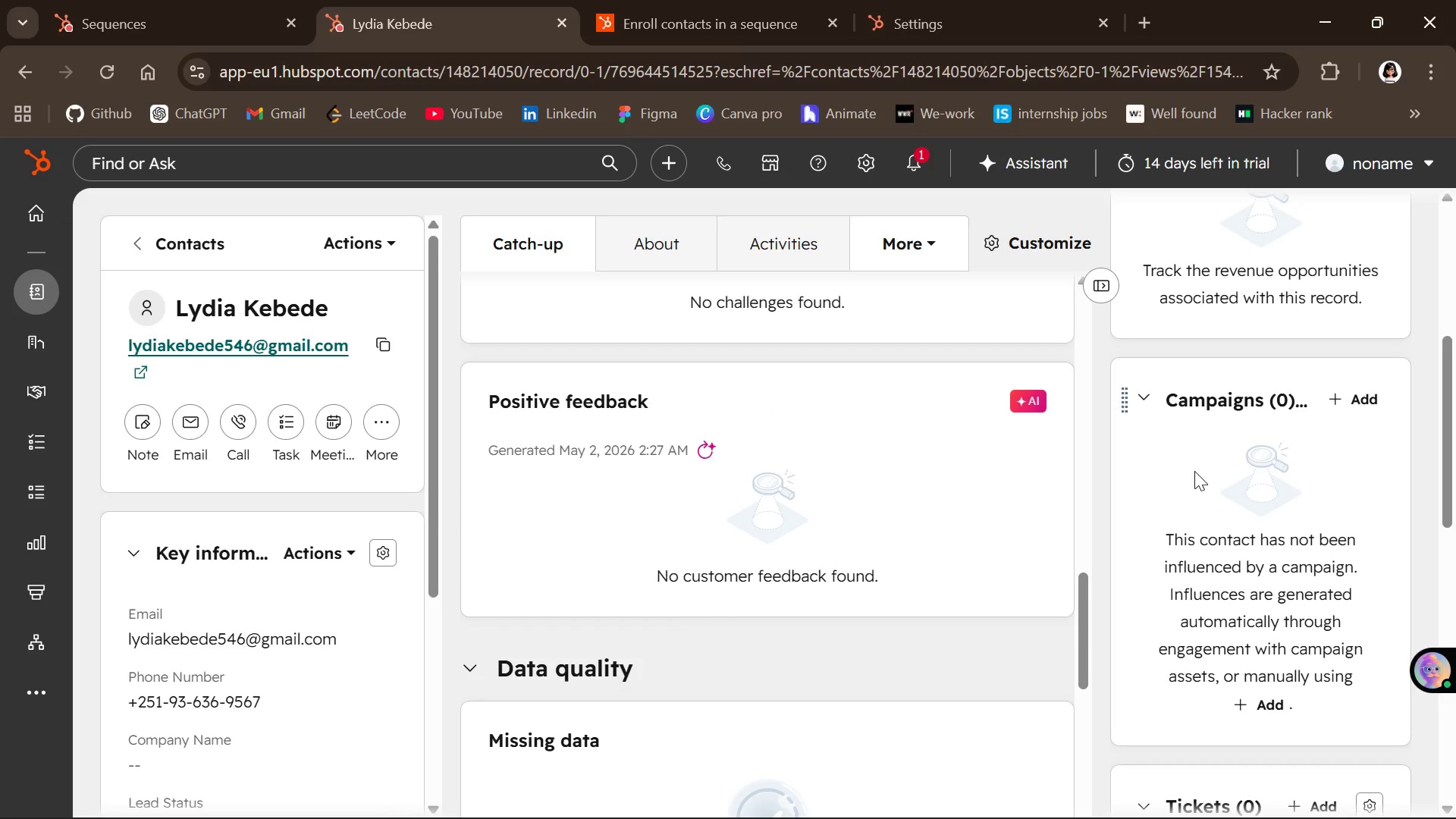 
wait(22.35)
 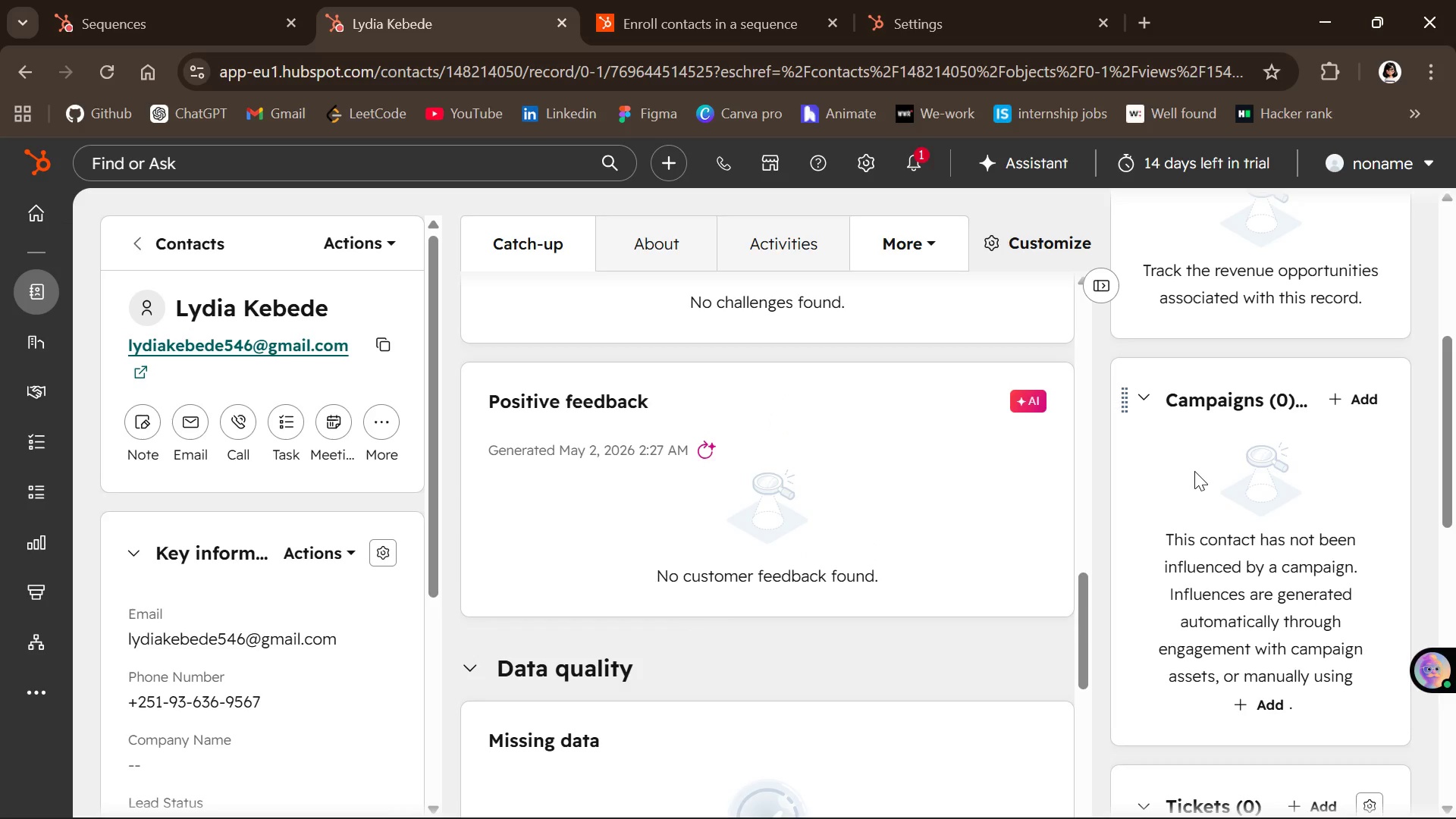 
left_click([888, 238])
 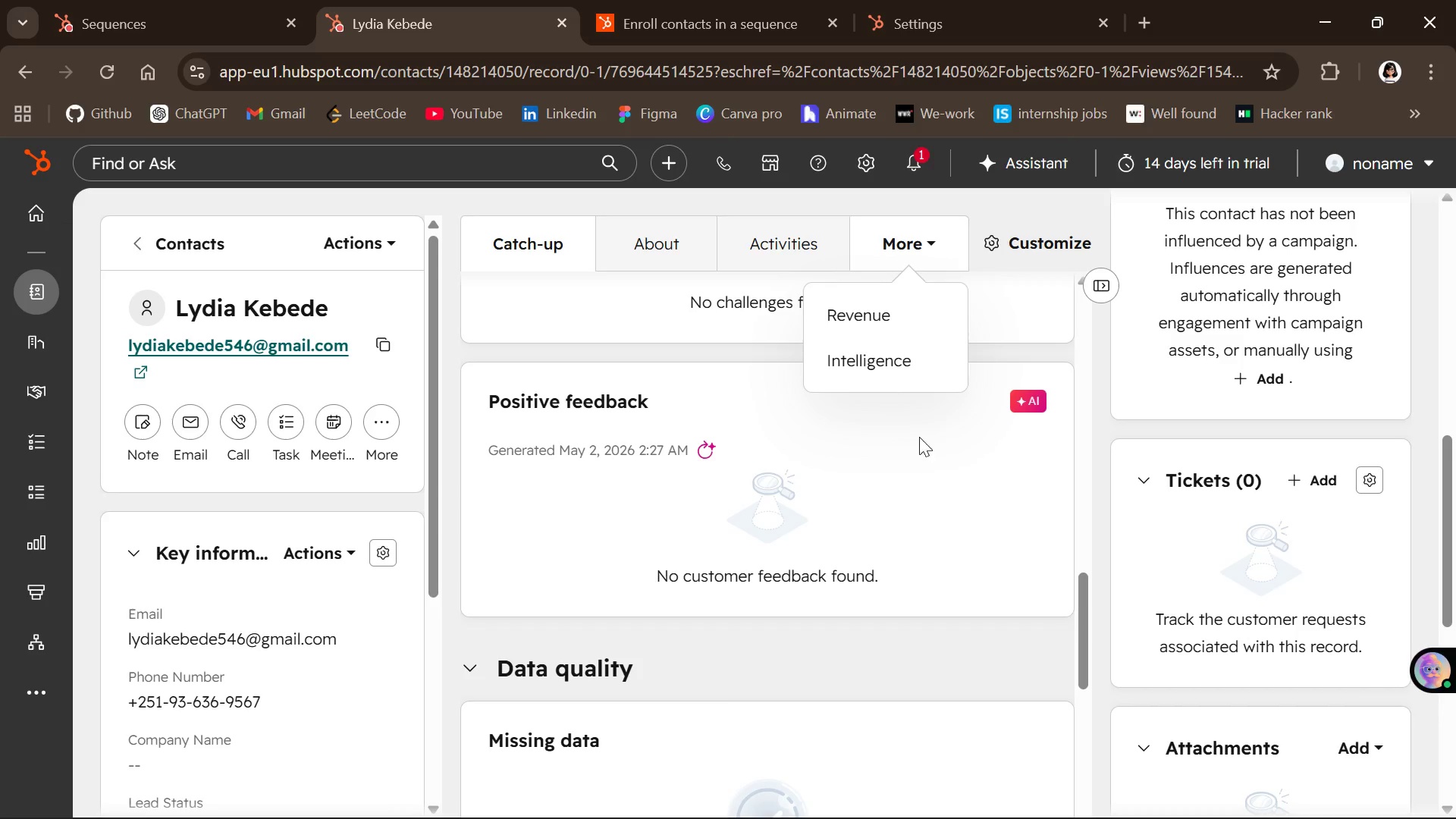 
left_click([799, 236])
 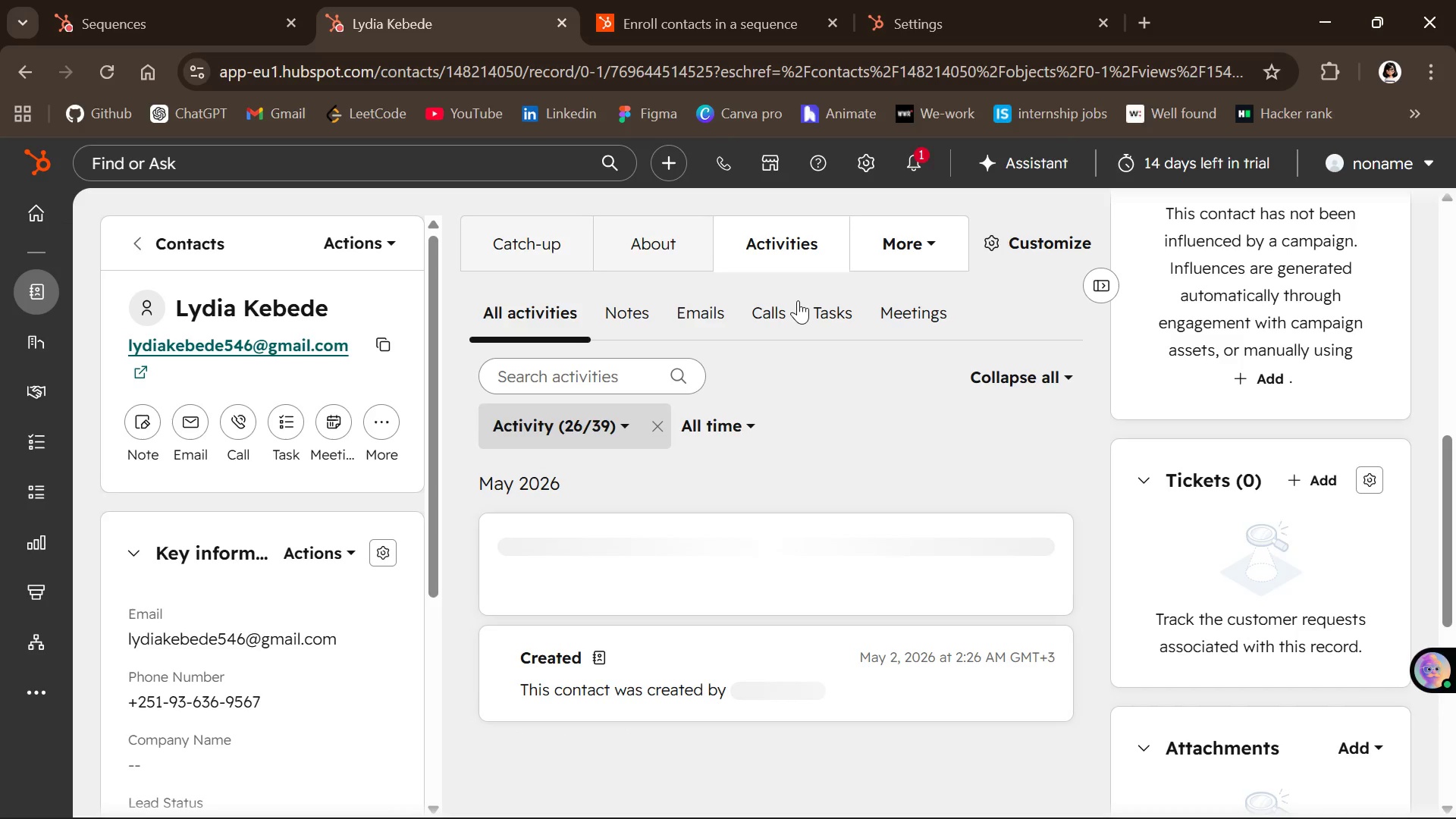 
mouse_move([780, 461])
 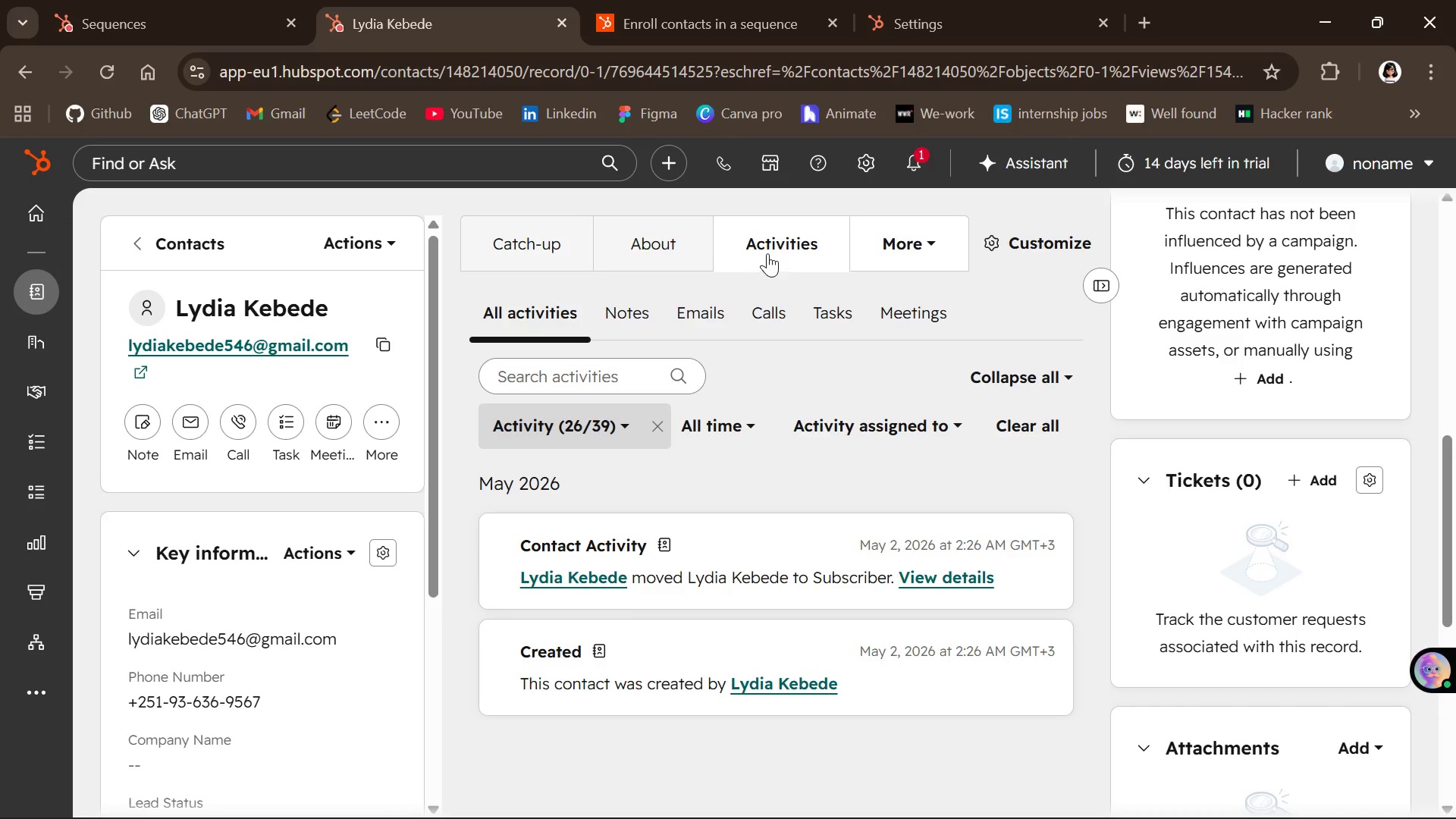 
left_click([642, 221])
 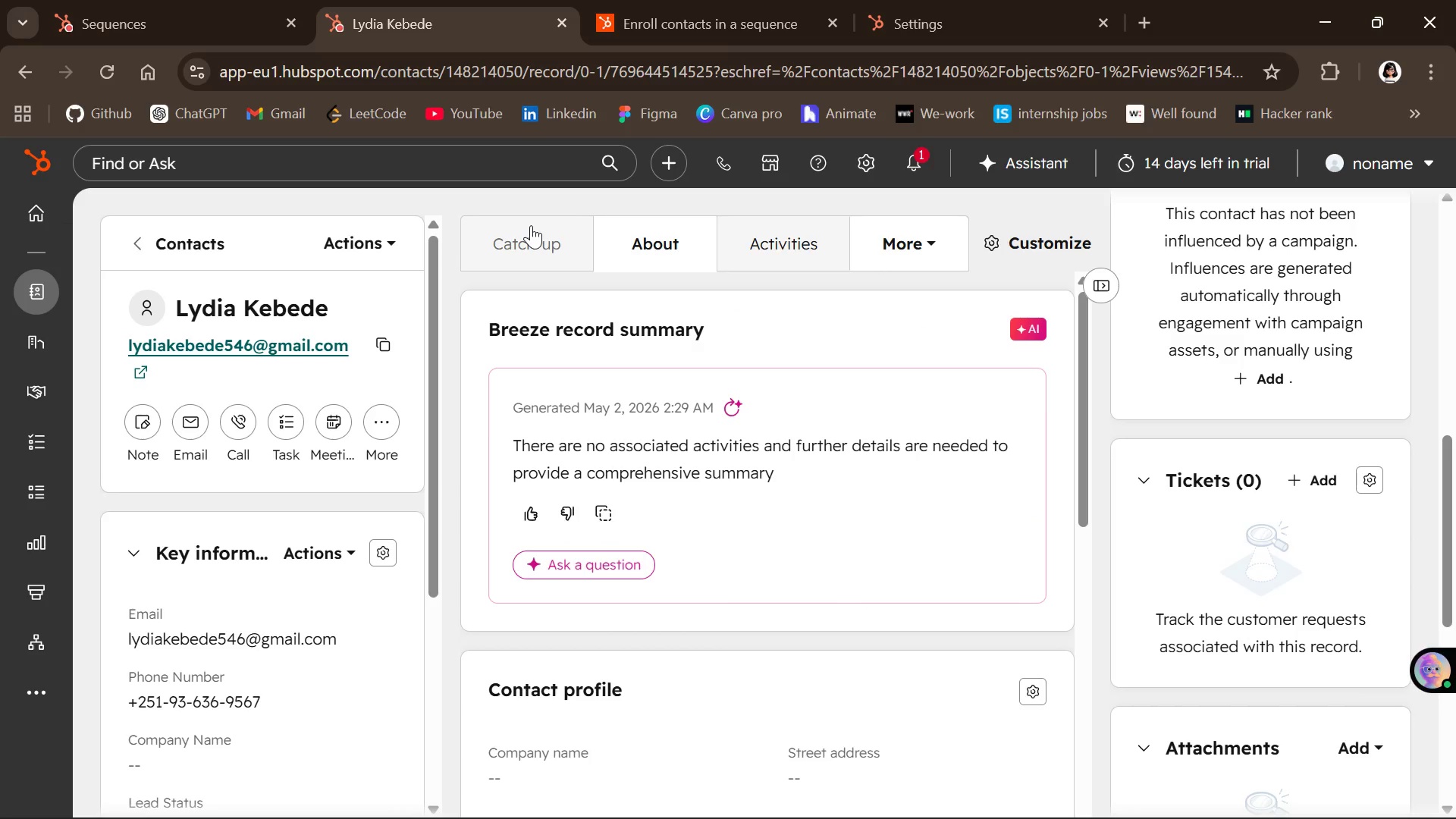 
wait(26.18)
 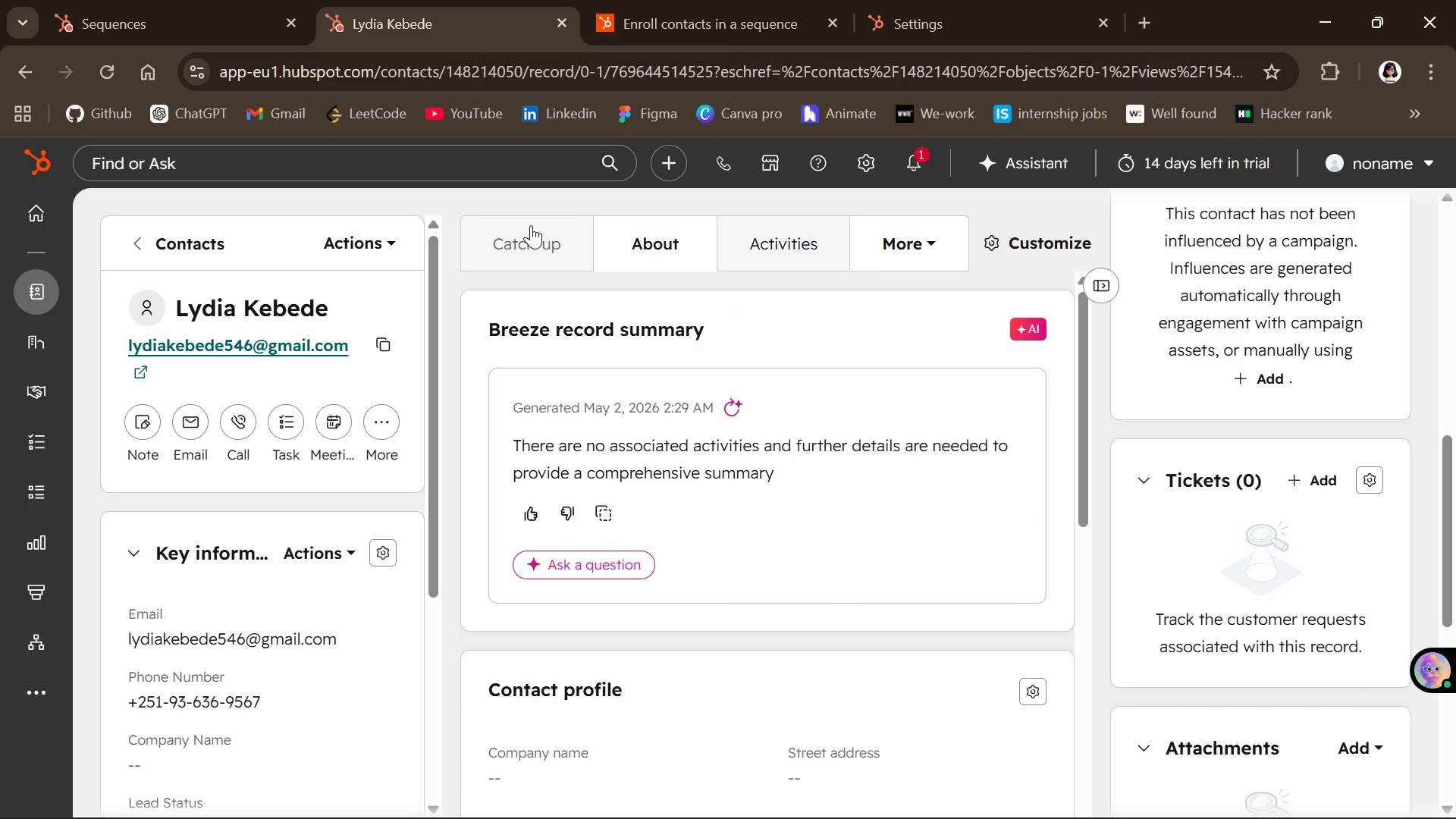 
mouse_move([715, 369])
 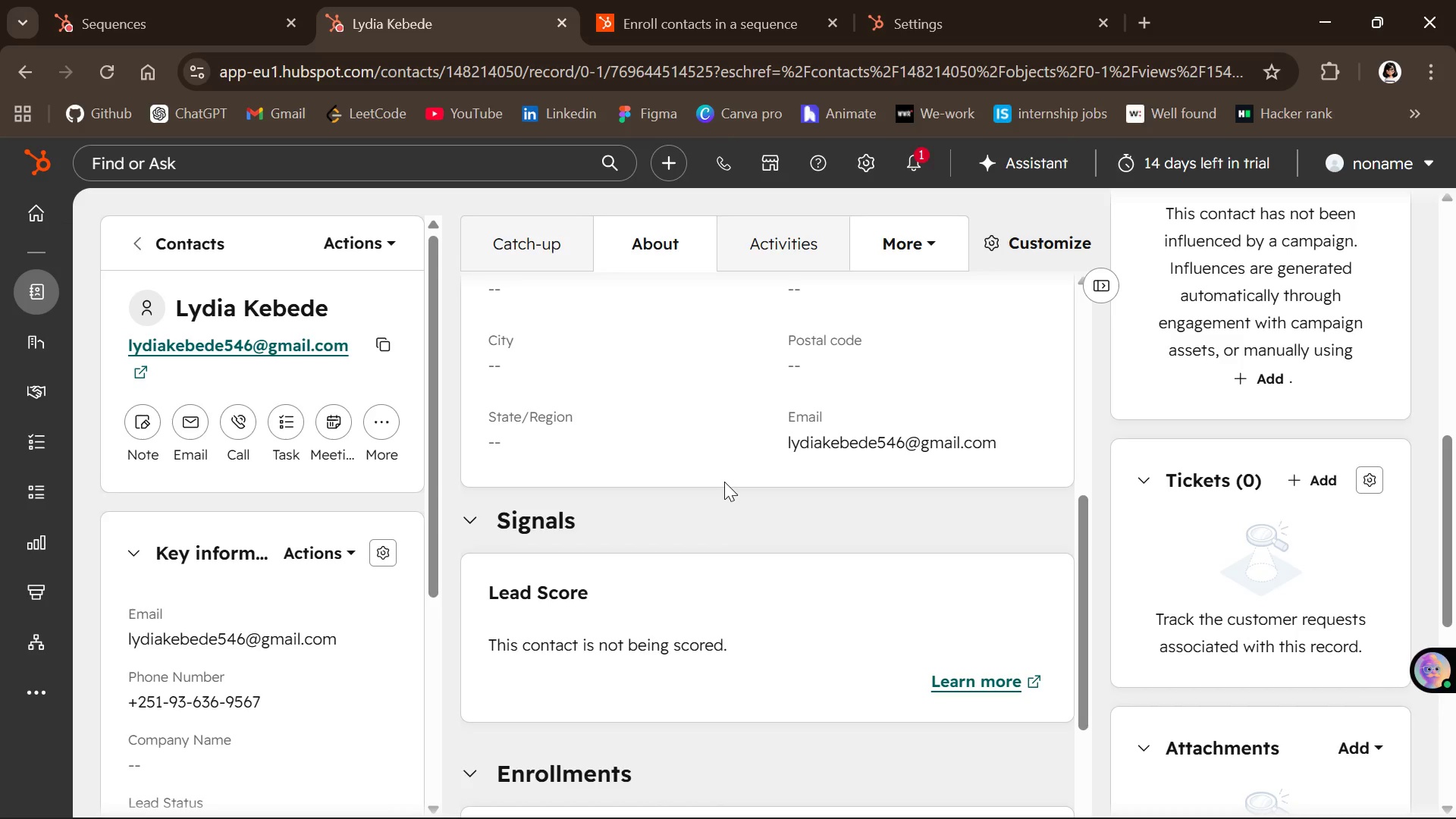 
wait(27.58)
 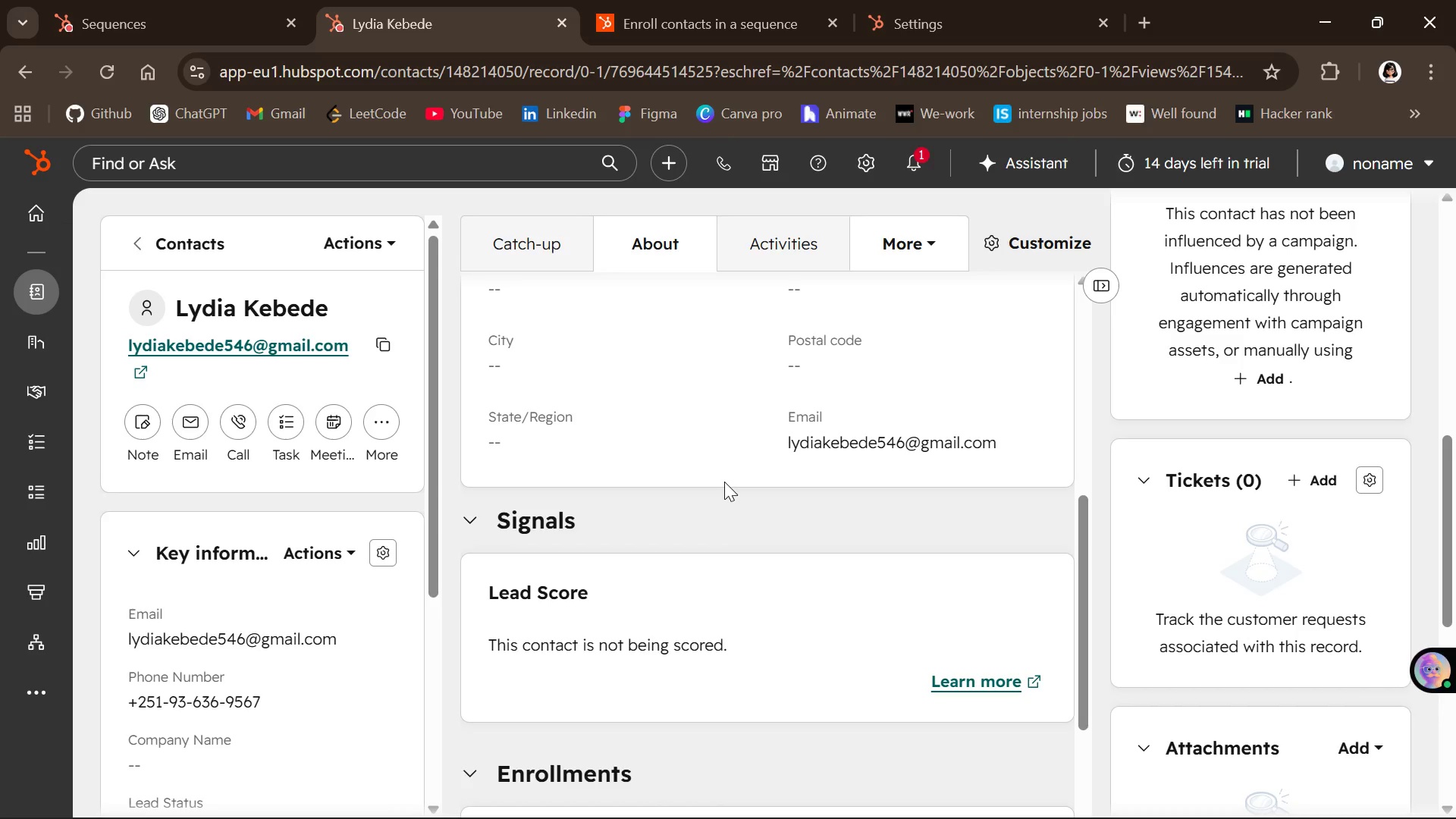 
left_click([42, 305])
 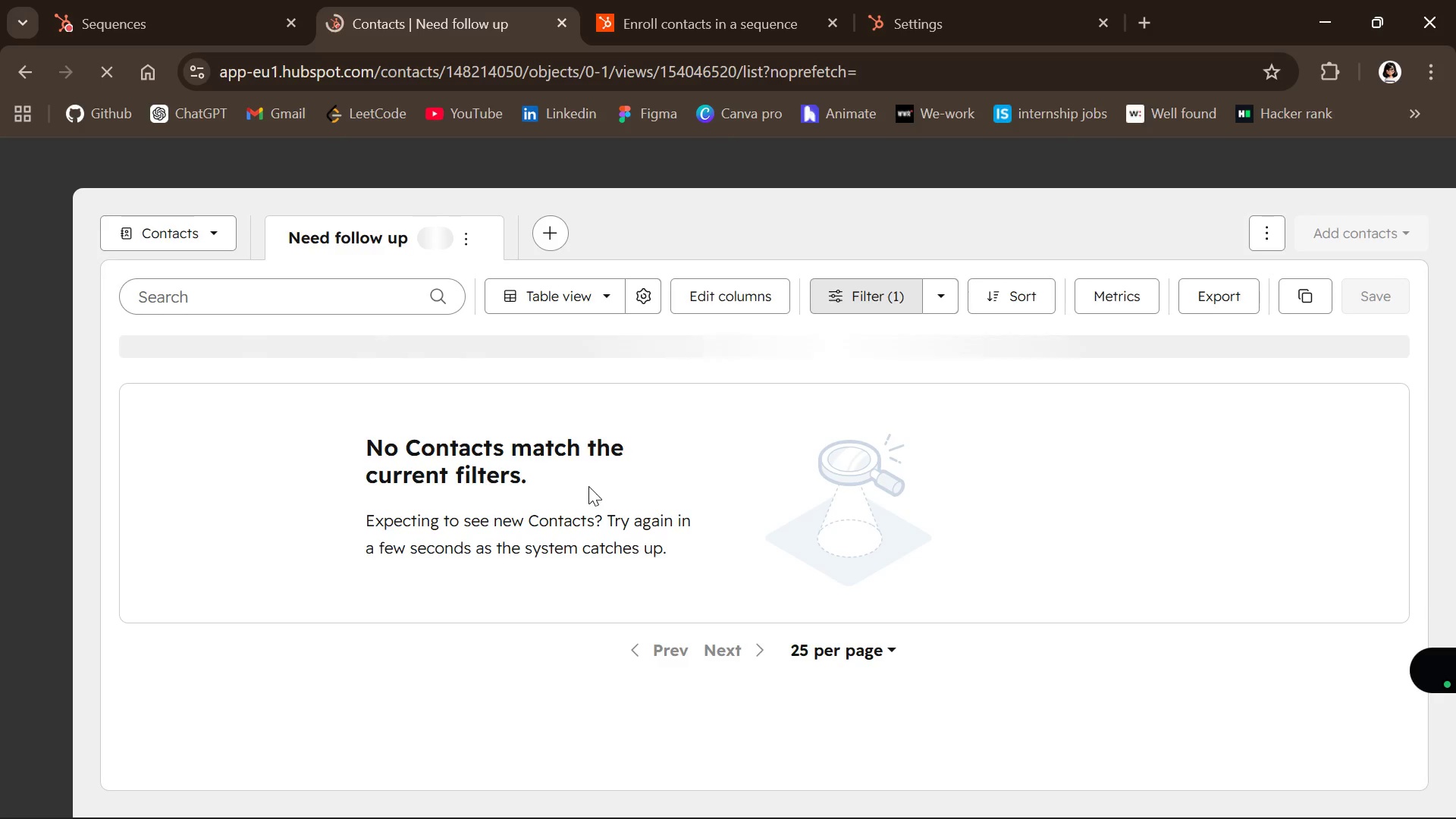 
wait(13.83)
 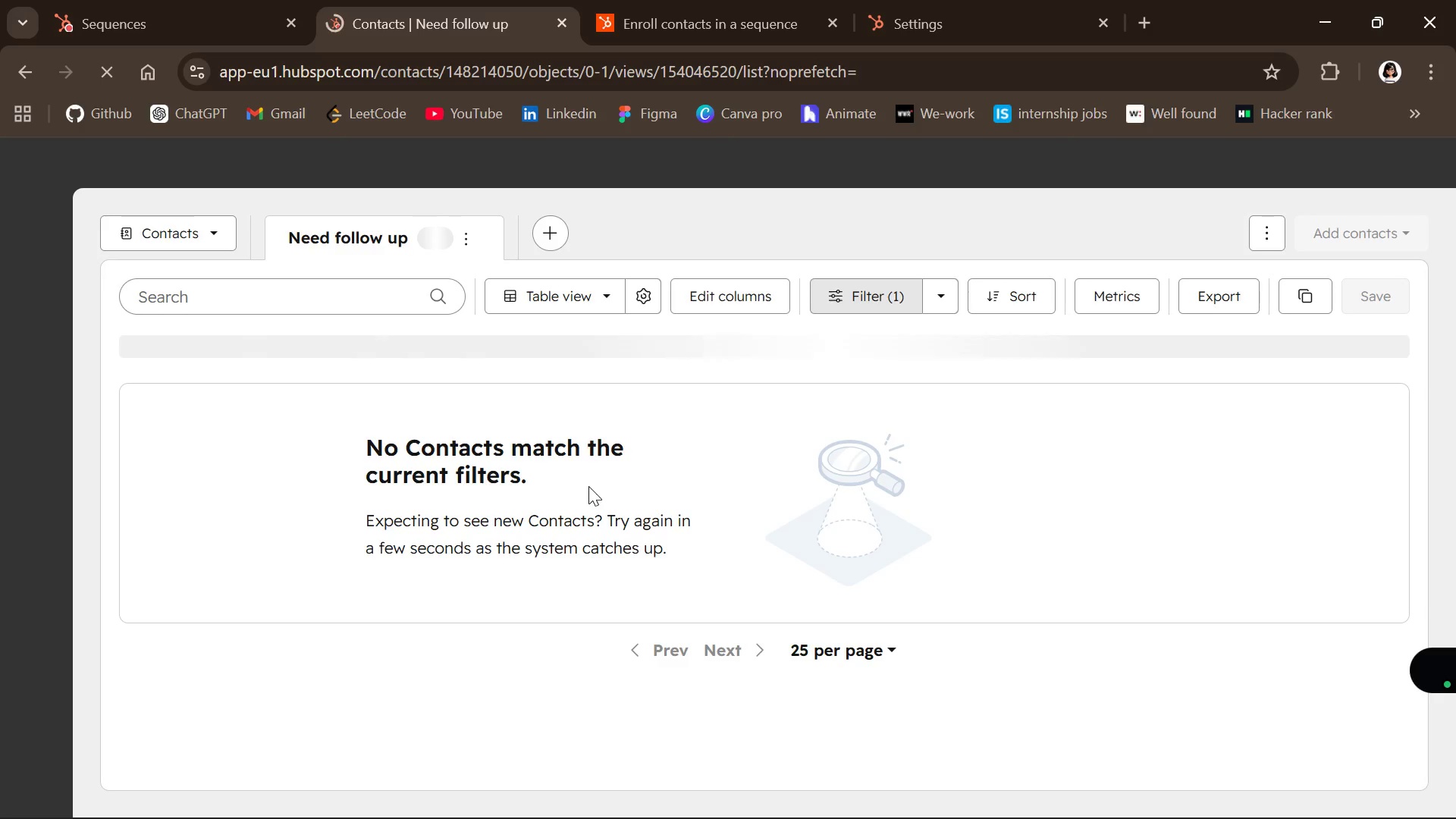 
left_click([836, 647])
 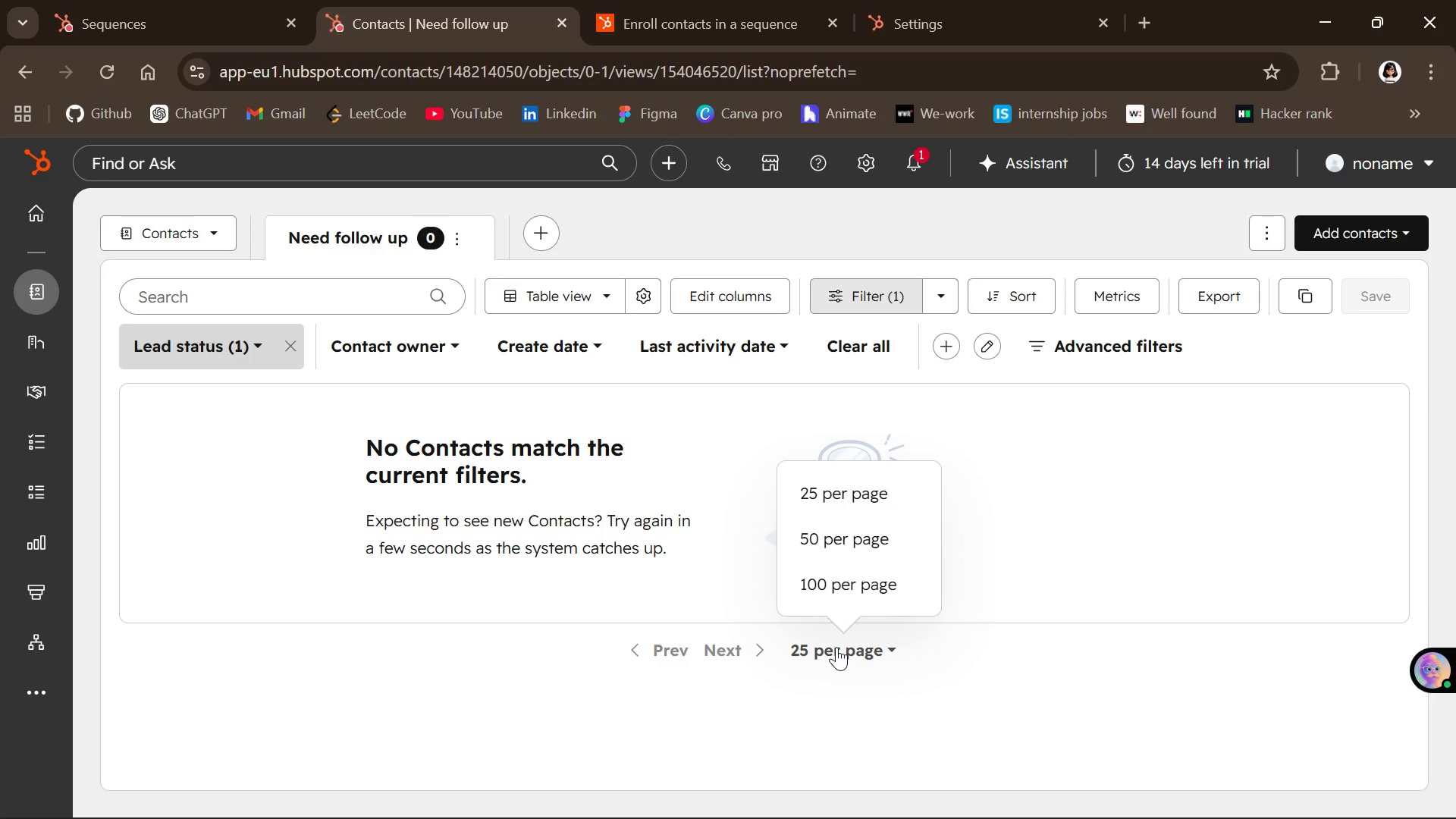 
left_click([836, 647])
 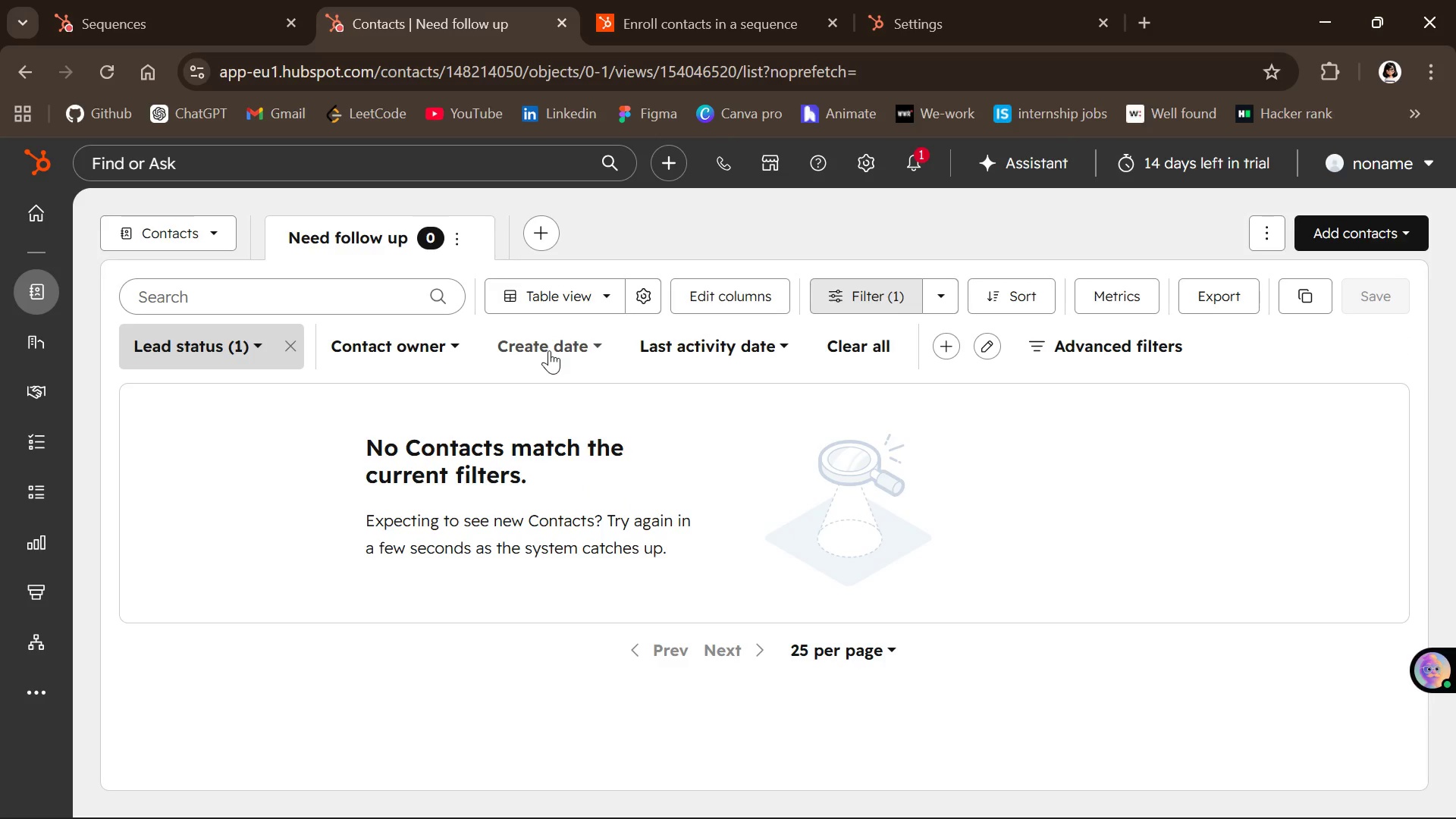 
left_click([552, 348])
 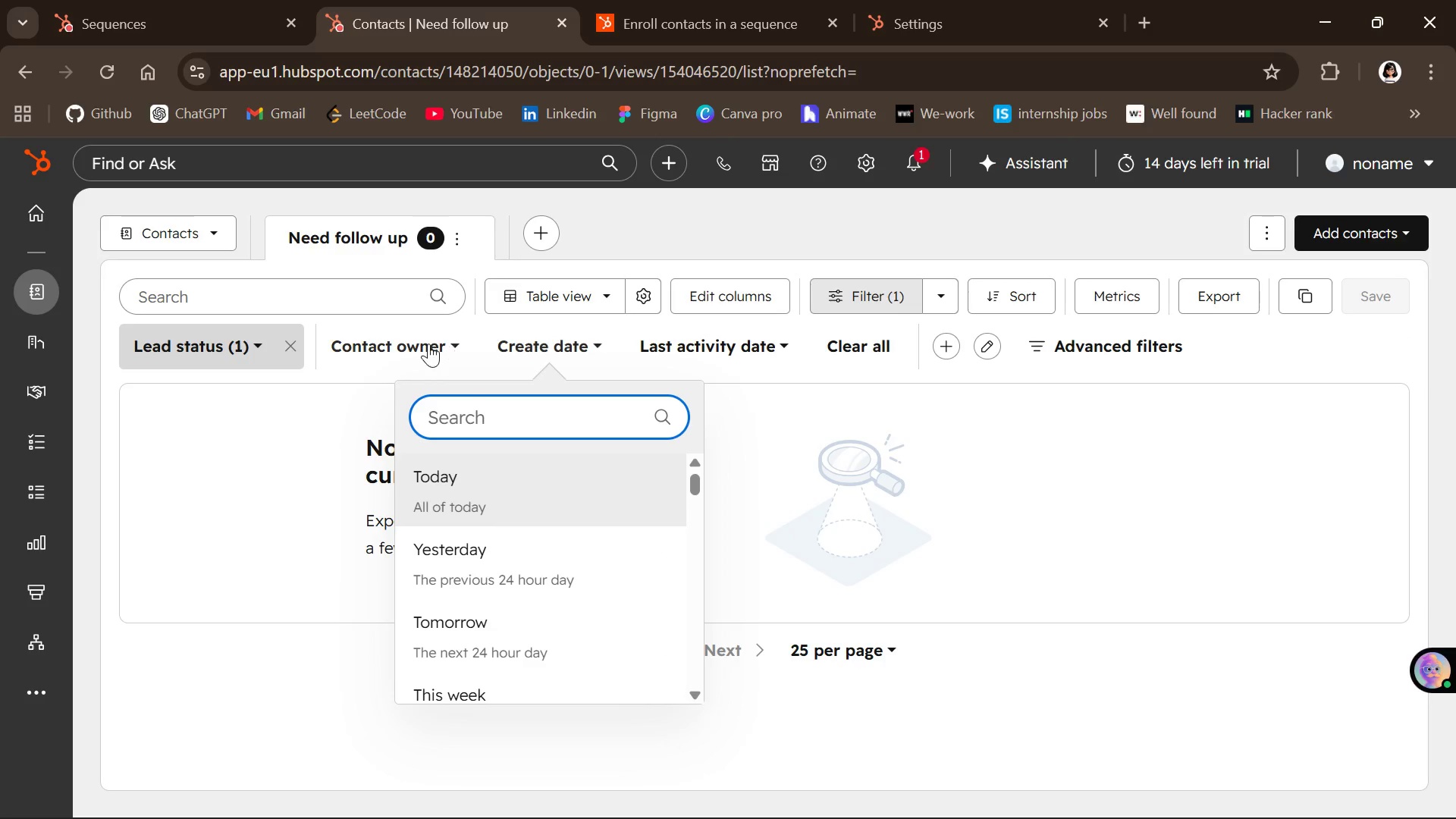 
left_click([419, 344])
 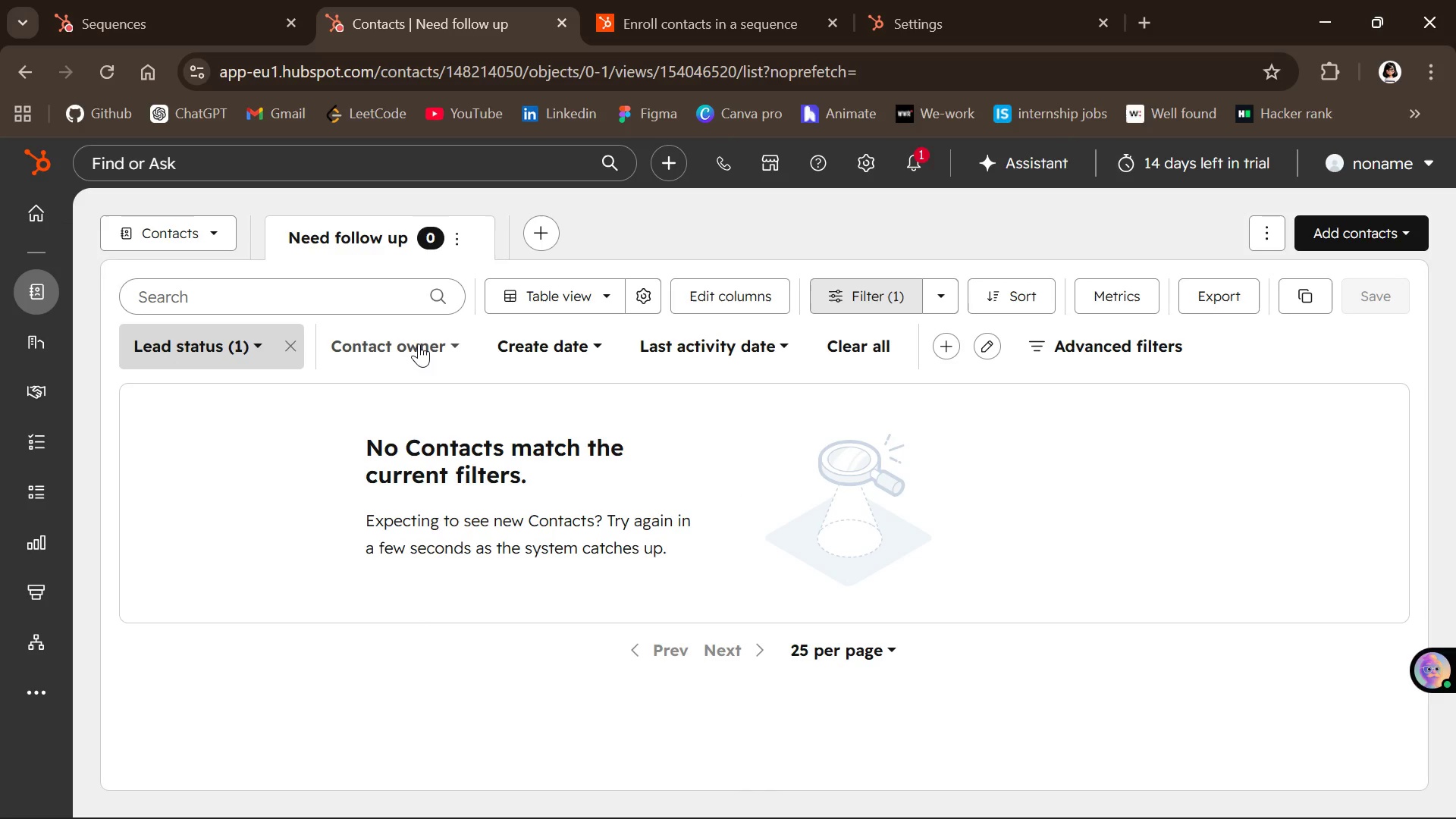 
left_click([419, 344])
 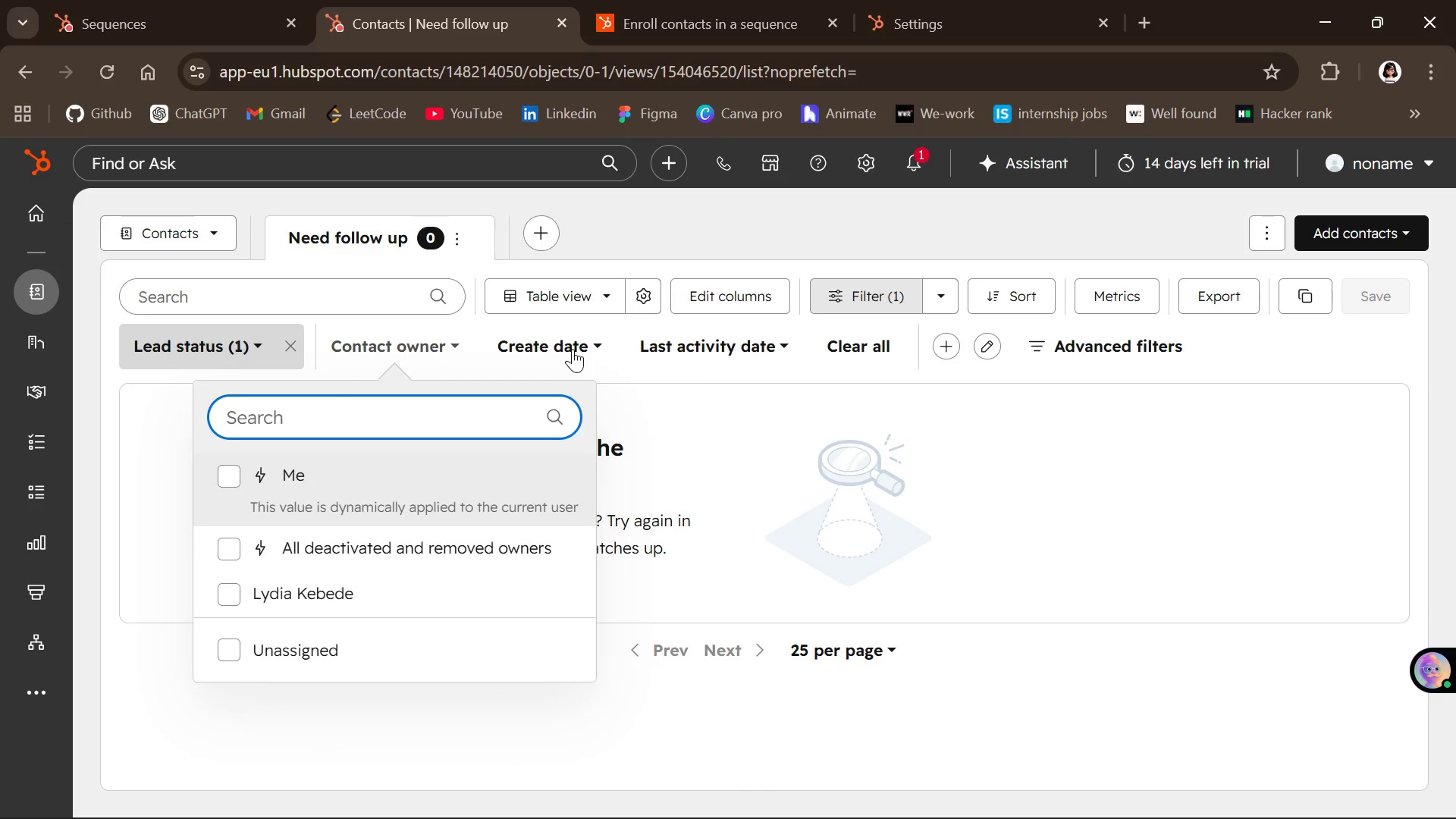 
left_click([783, 430])
 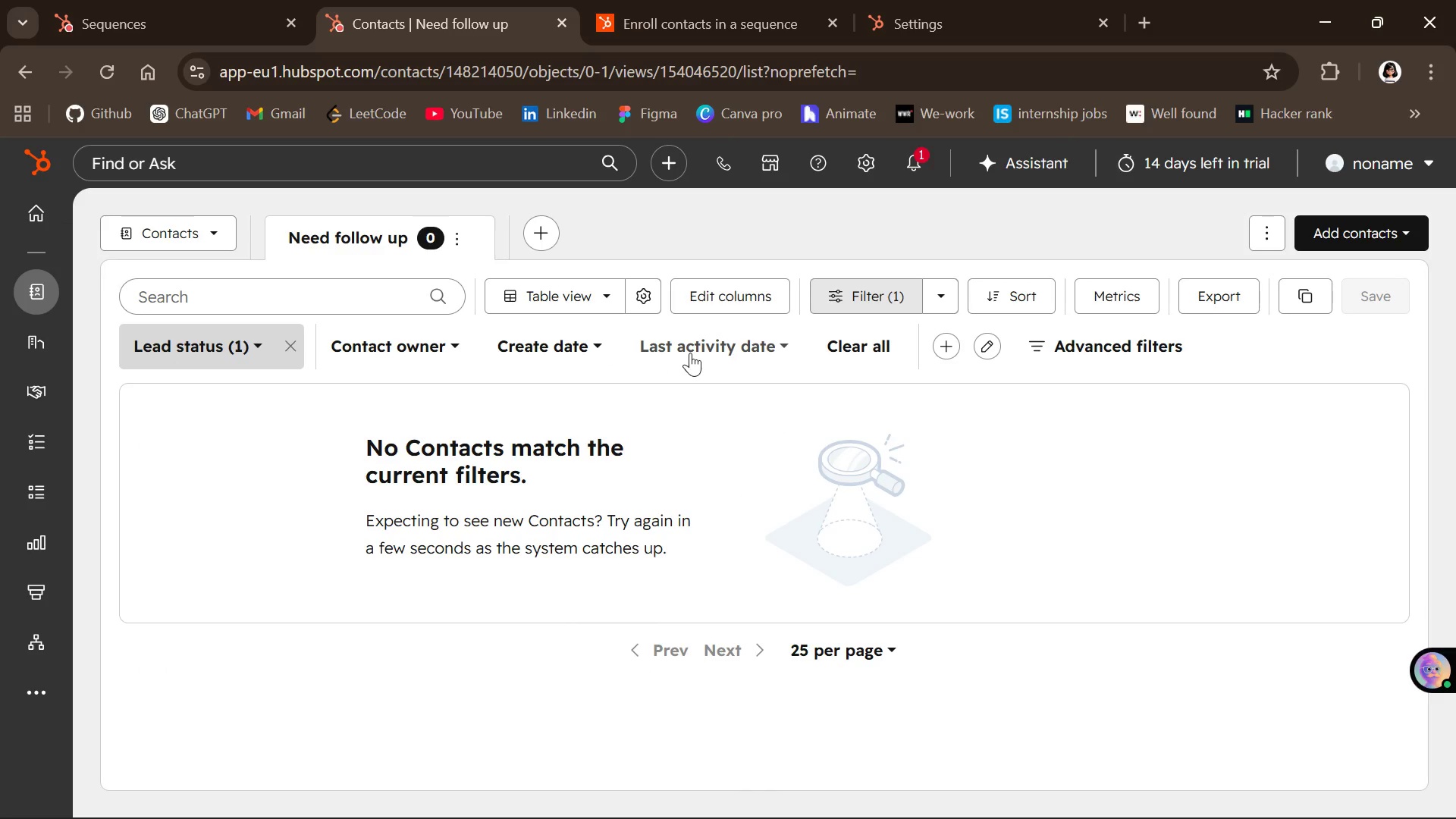 
left_click([690, 353])
 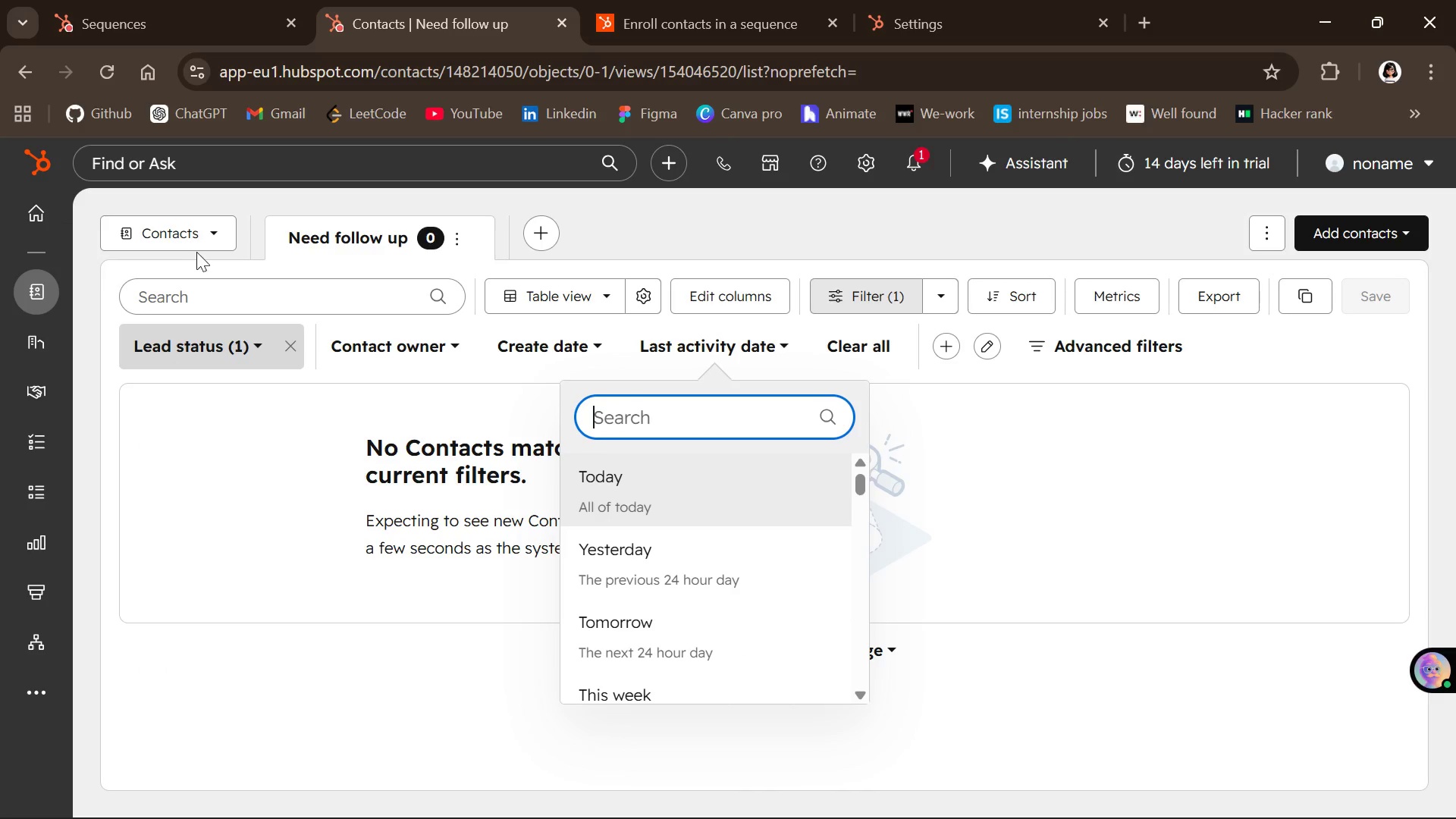 
left_click([339, 475])
 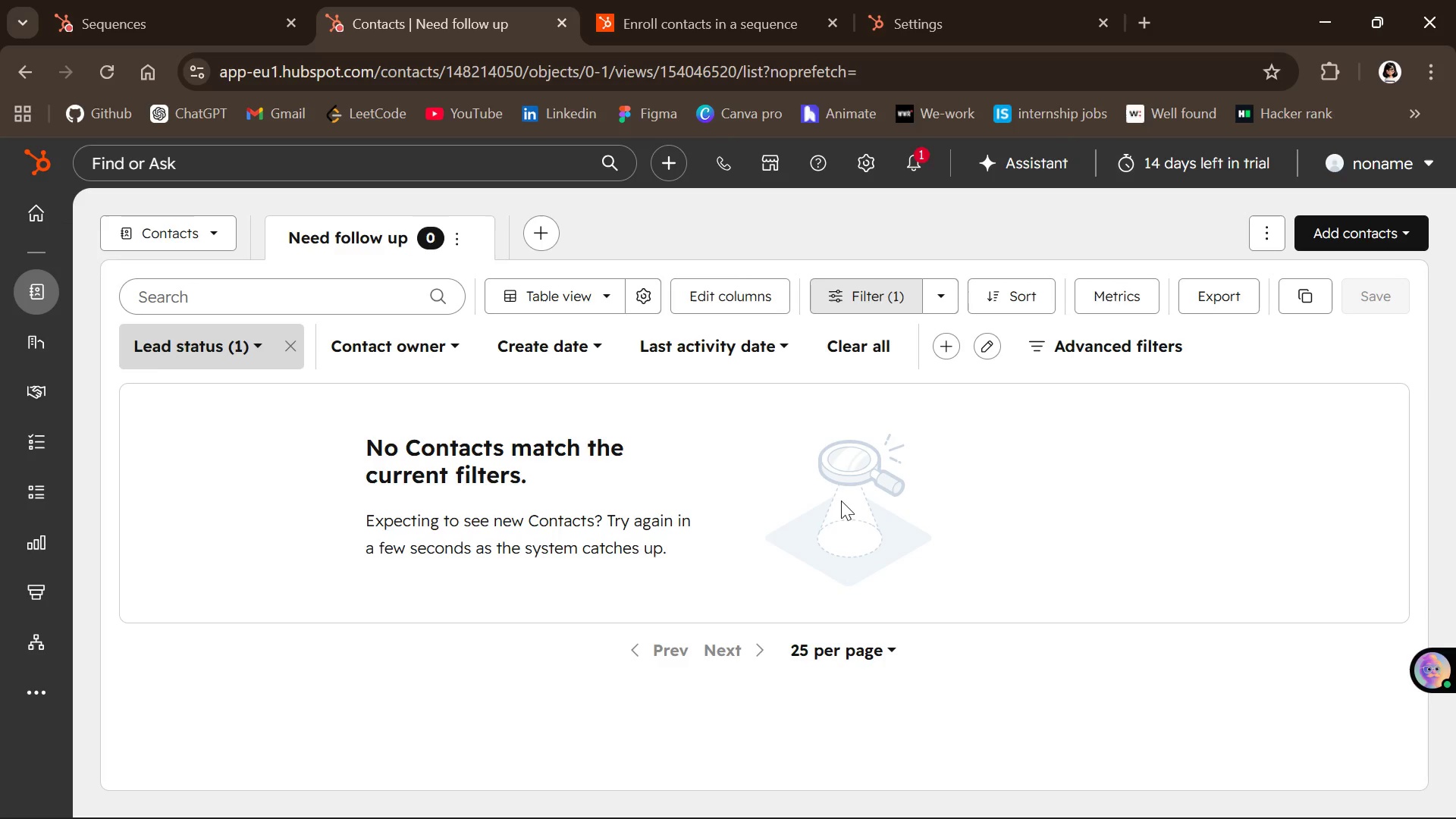 
wait(8.22)
 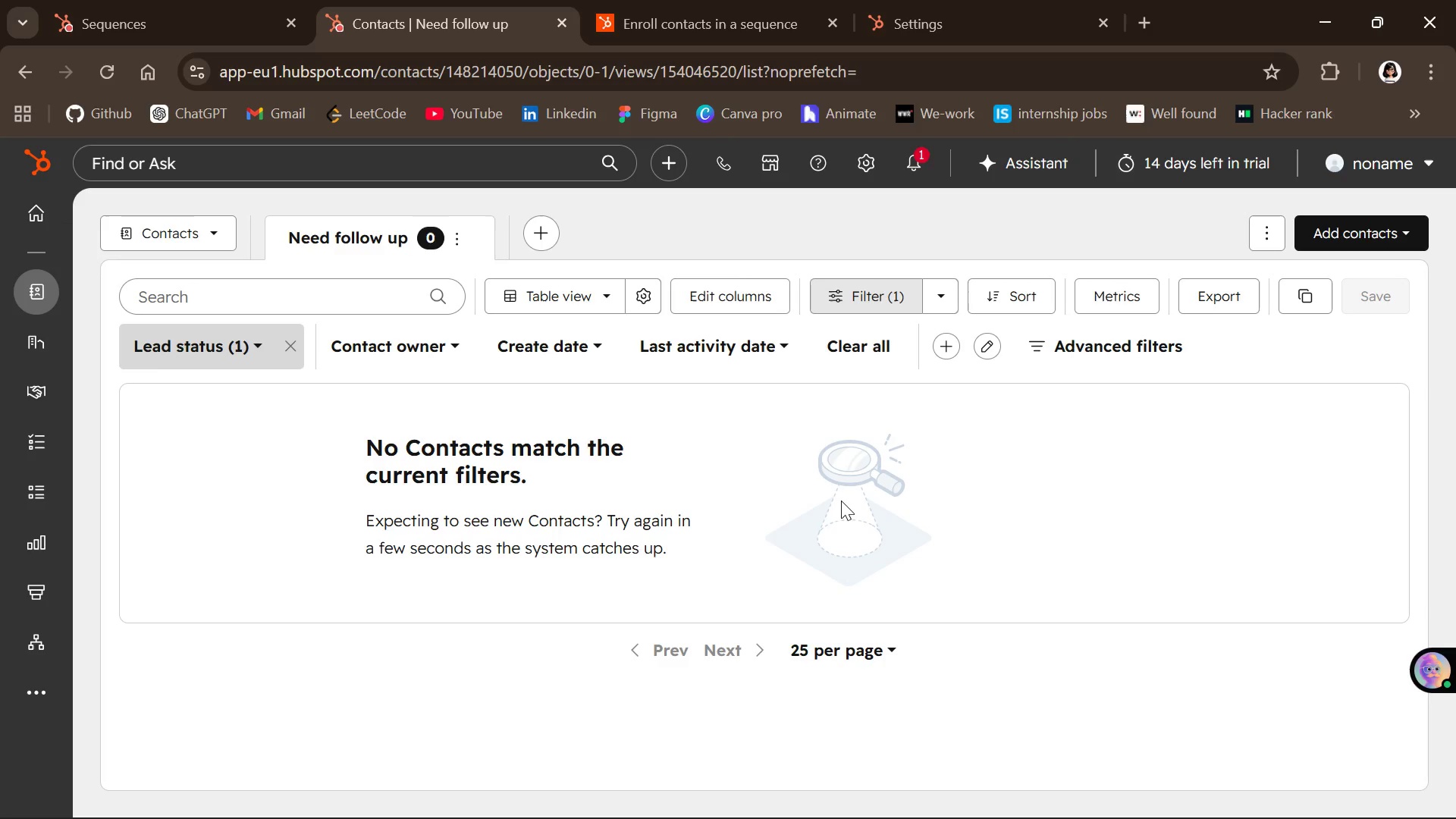 
left_click([1363, 242])
 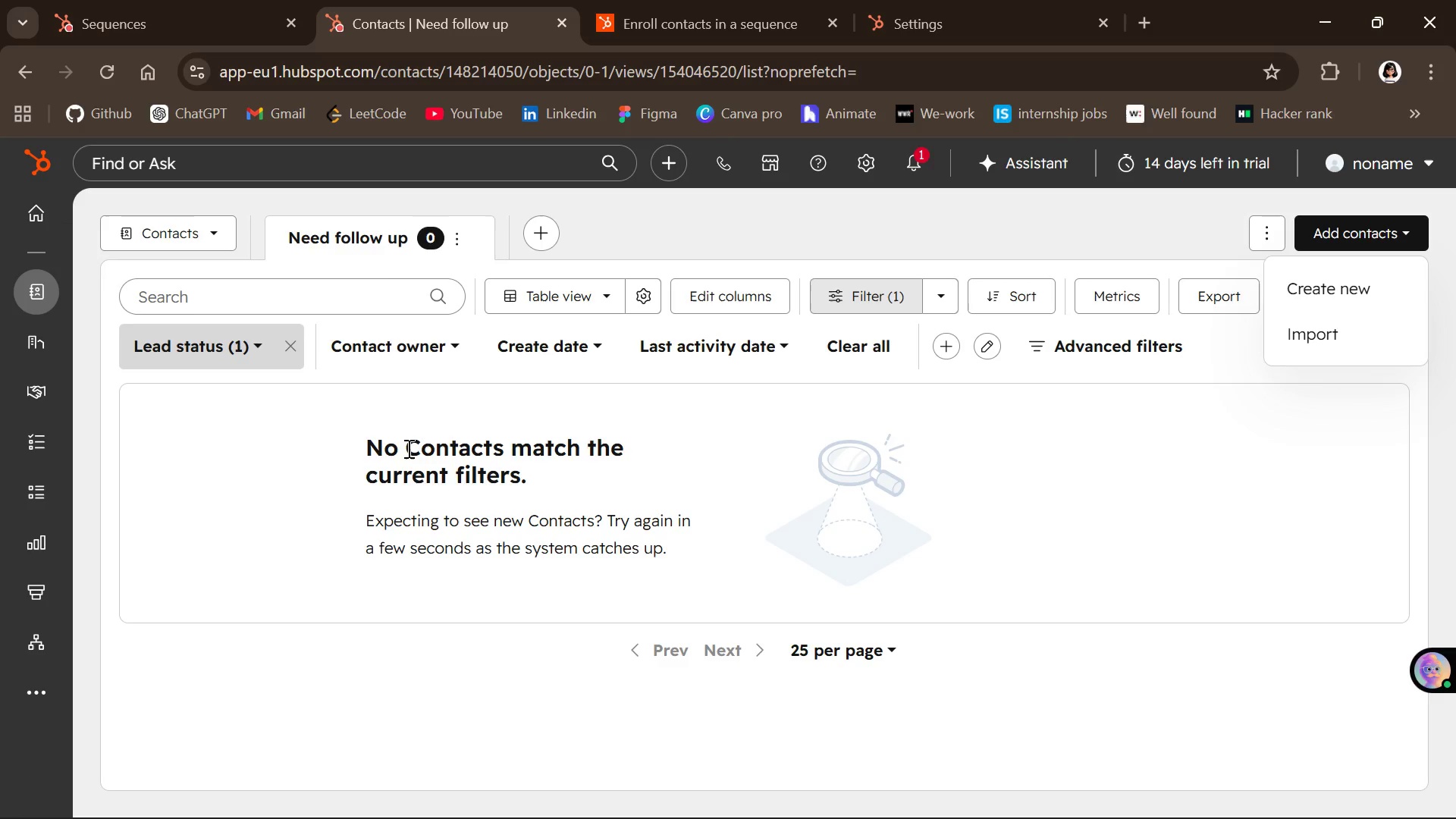 
left_click([313, 284])
 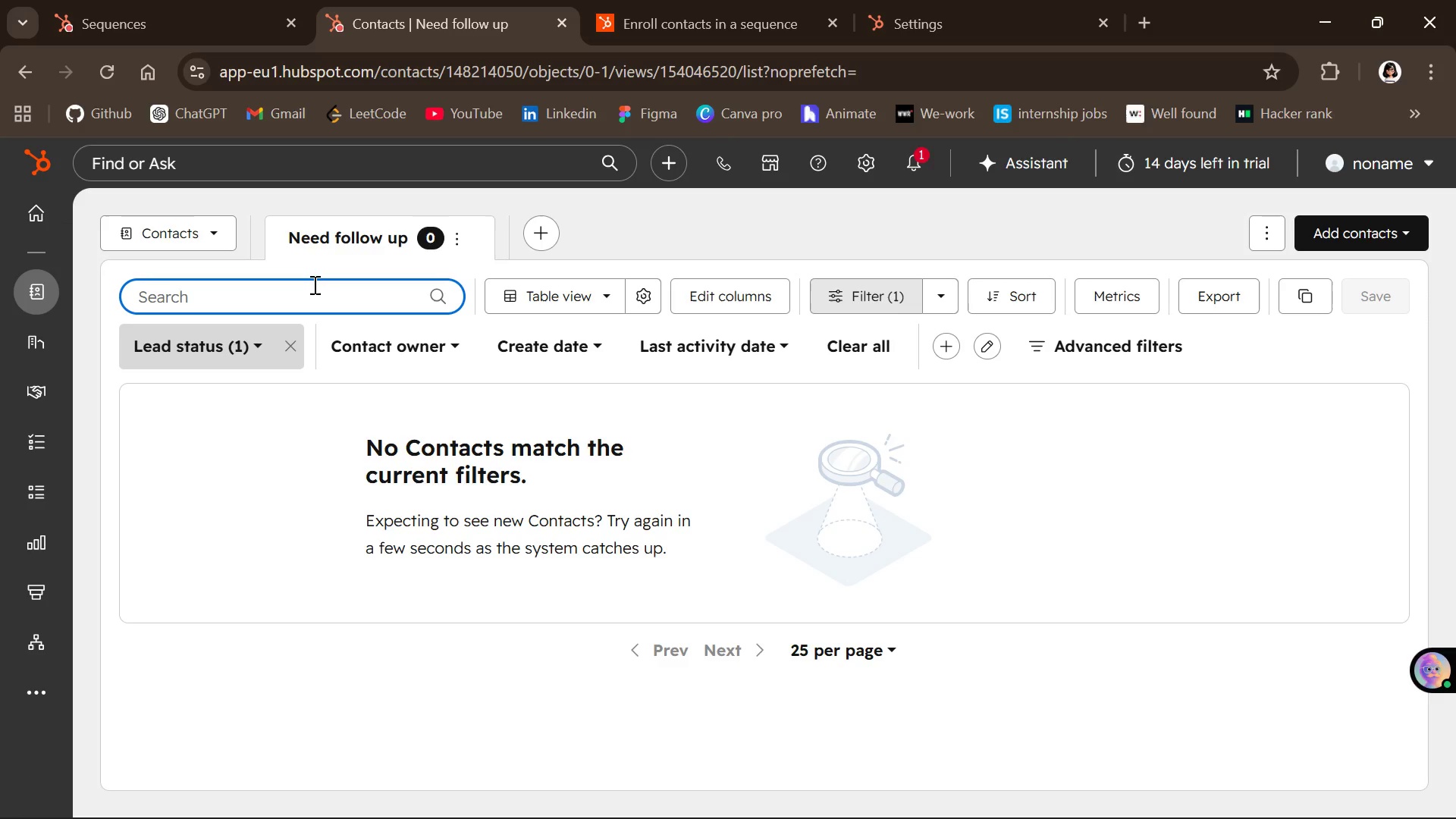 
type(Lydia Kebede)
 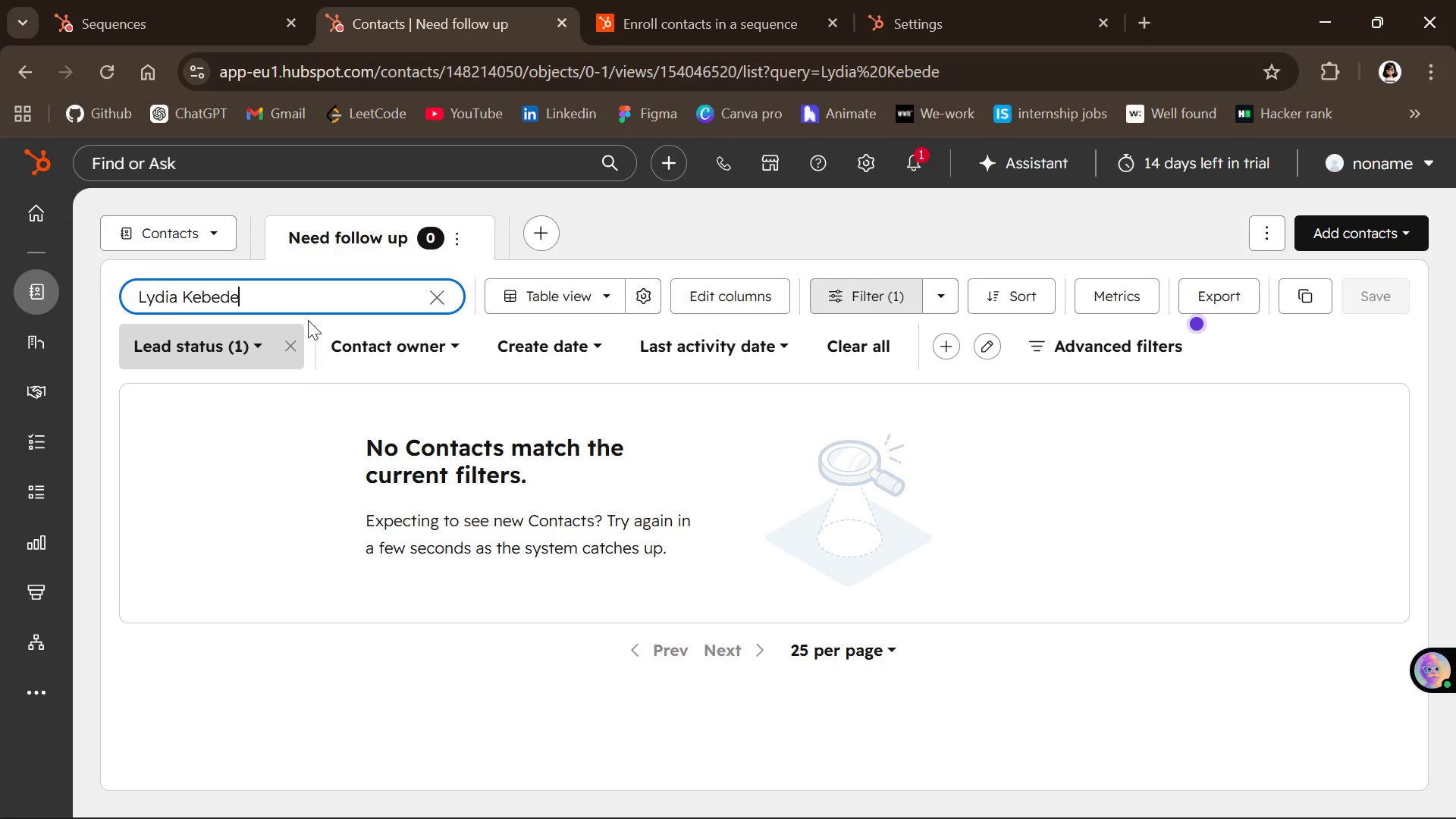 
left_click([372, 350])
 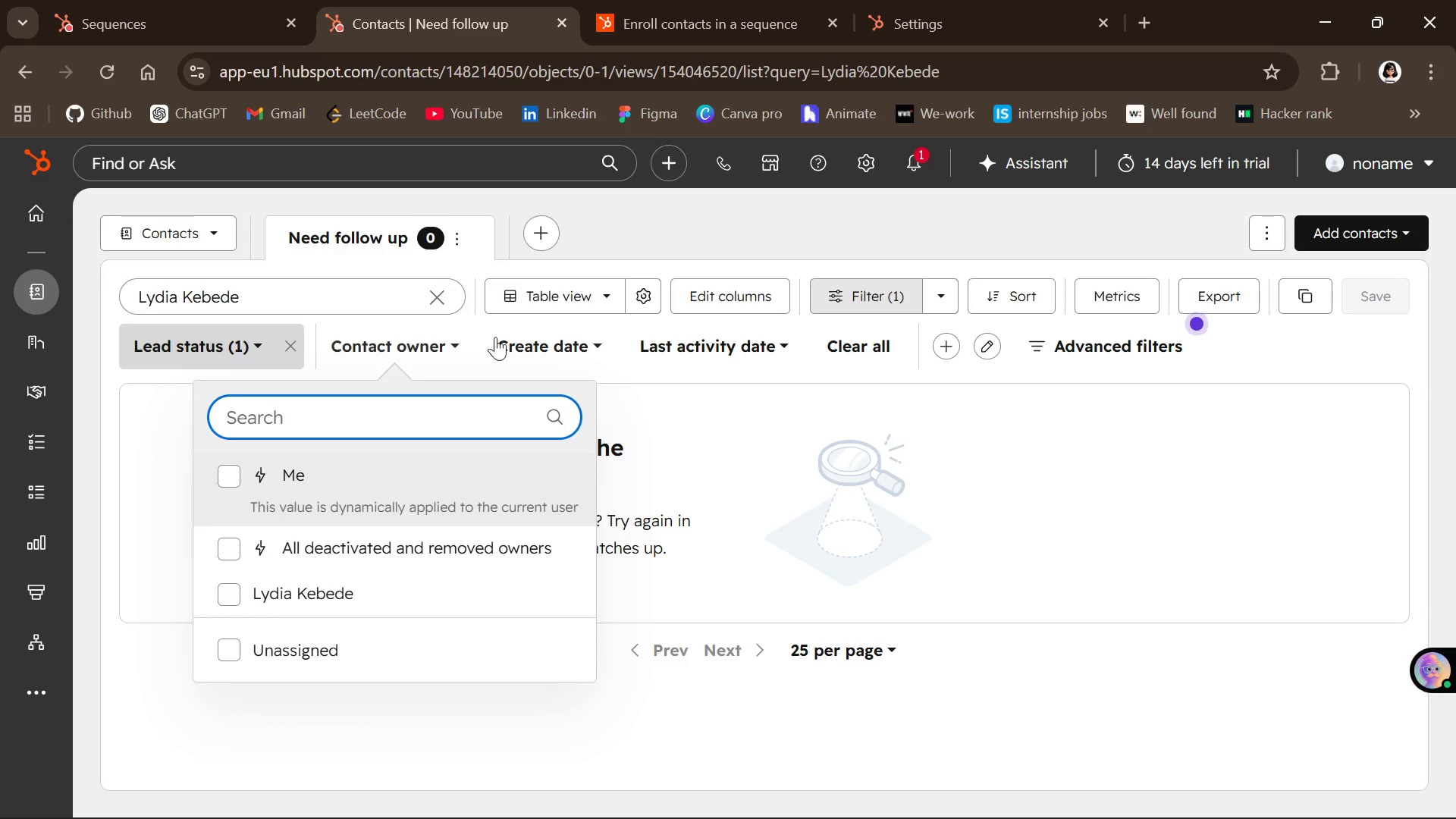 
left_click([504, 332])
 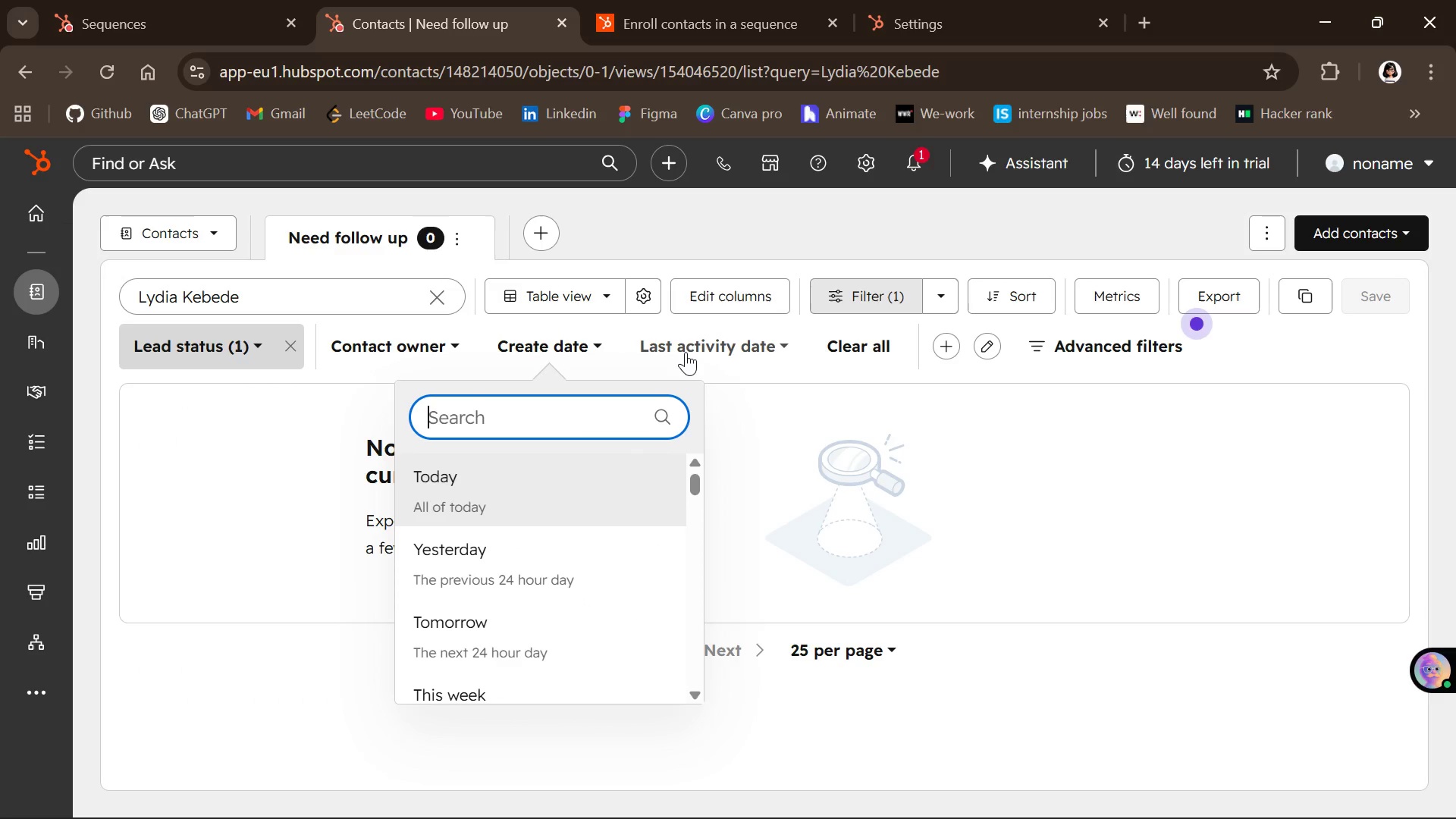 
left_click([689, 347])
 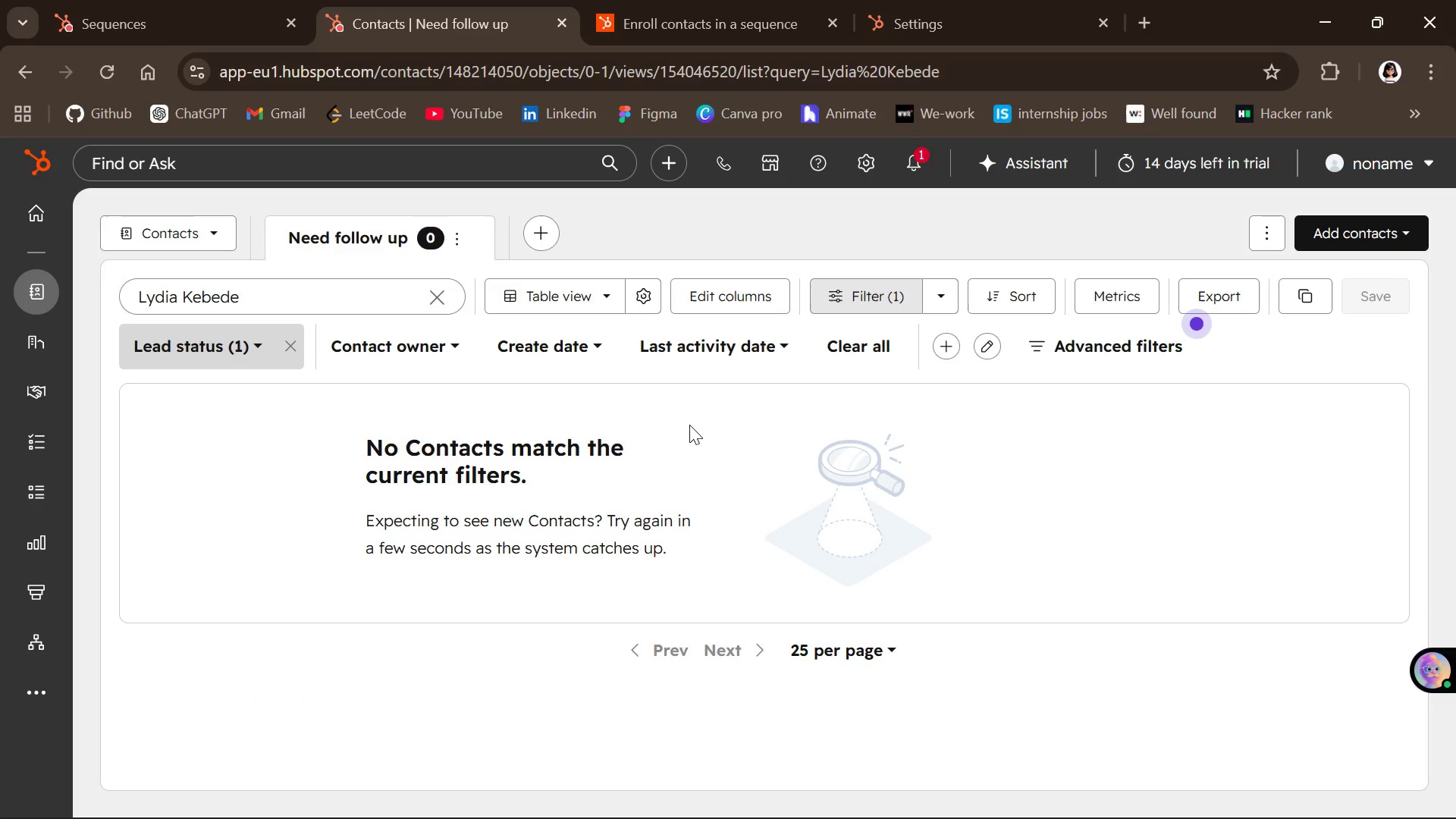 
left_click([1328, 233])
 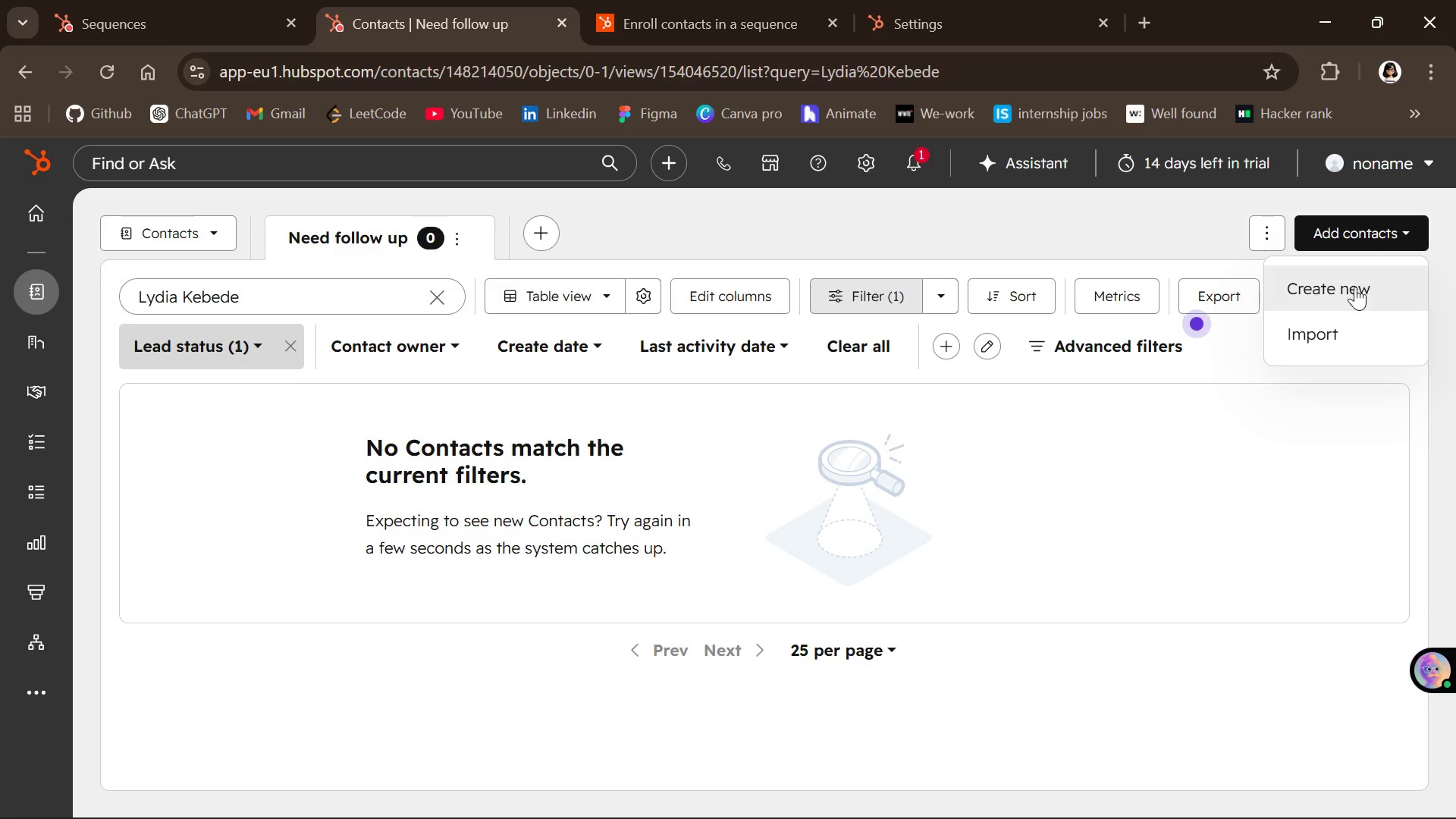 
left_click([1353, 287])
 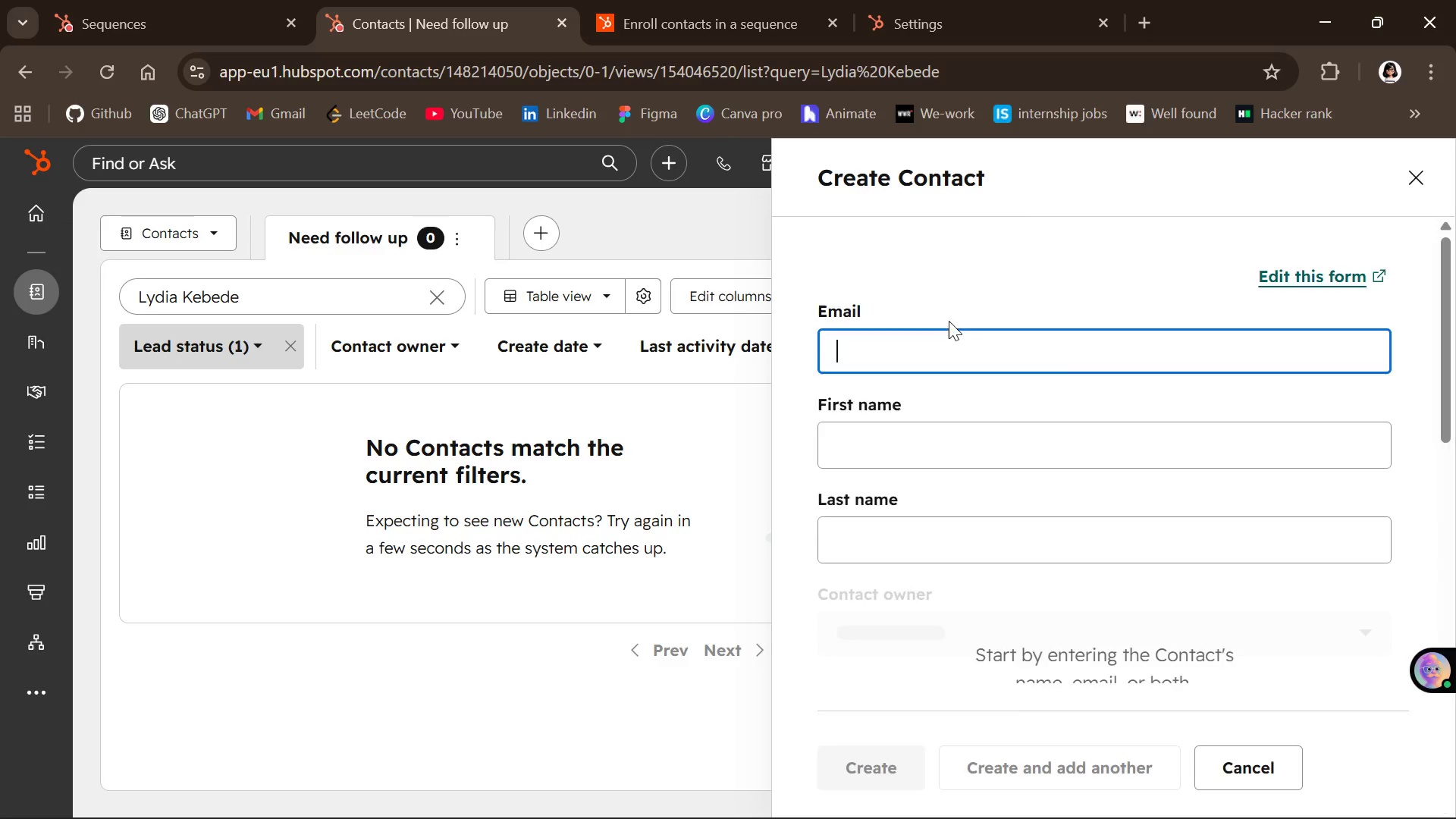 
wait(6.17)
 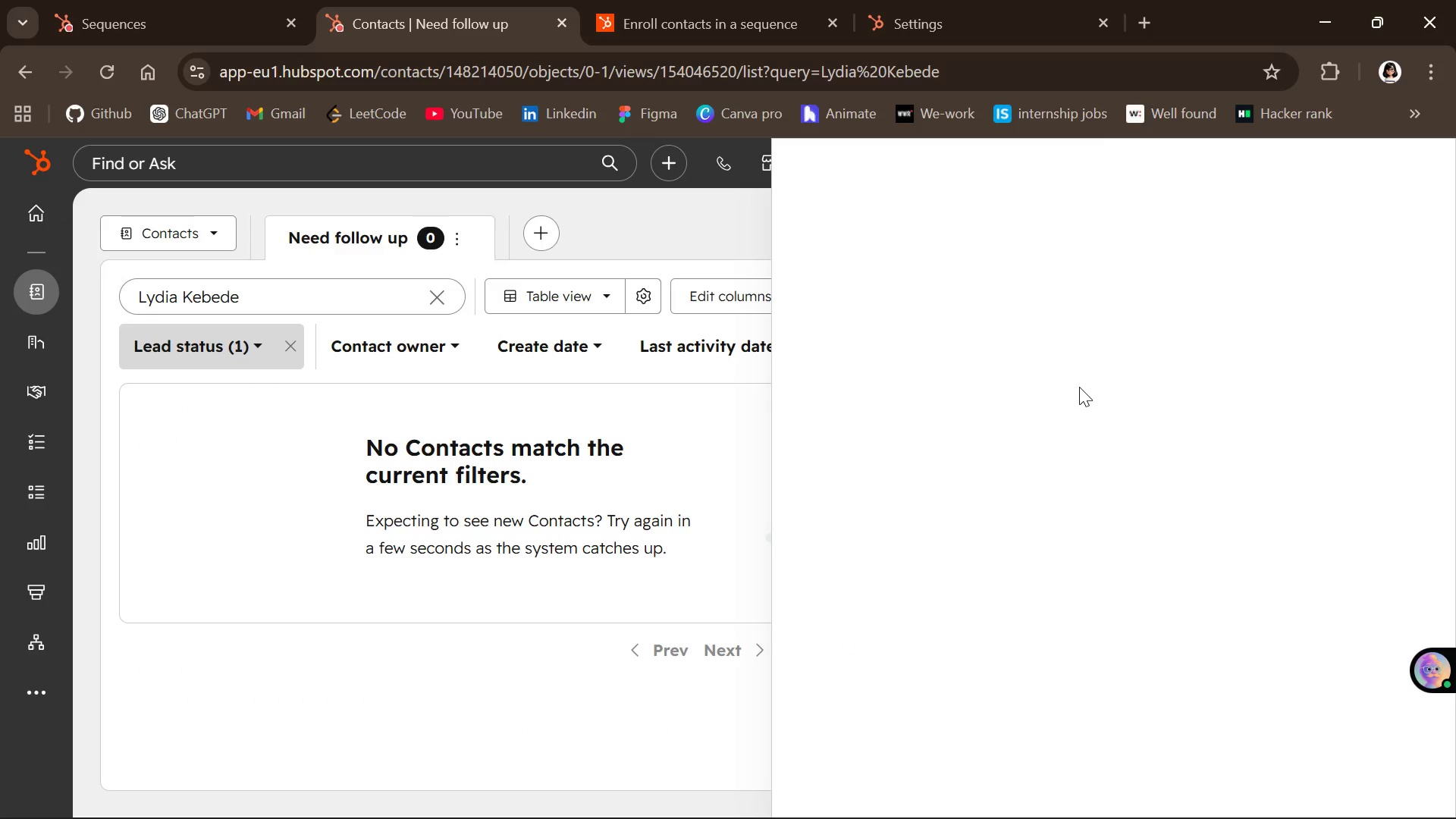 
left_click([918, 355])
 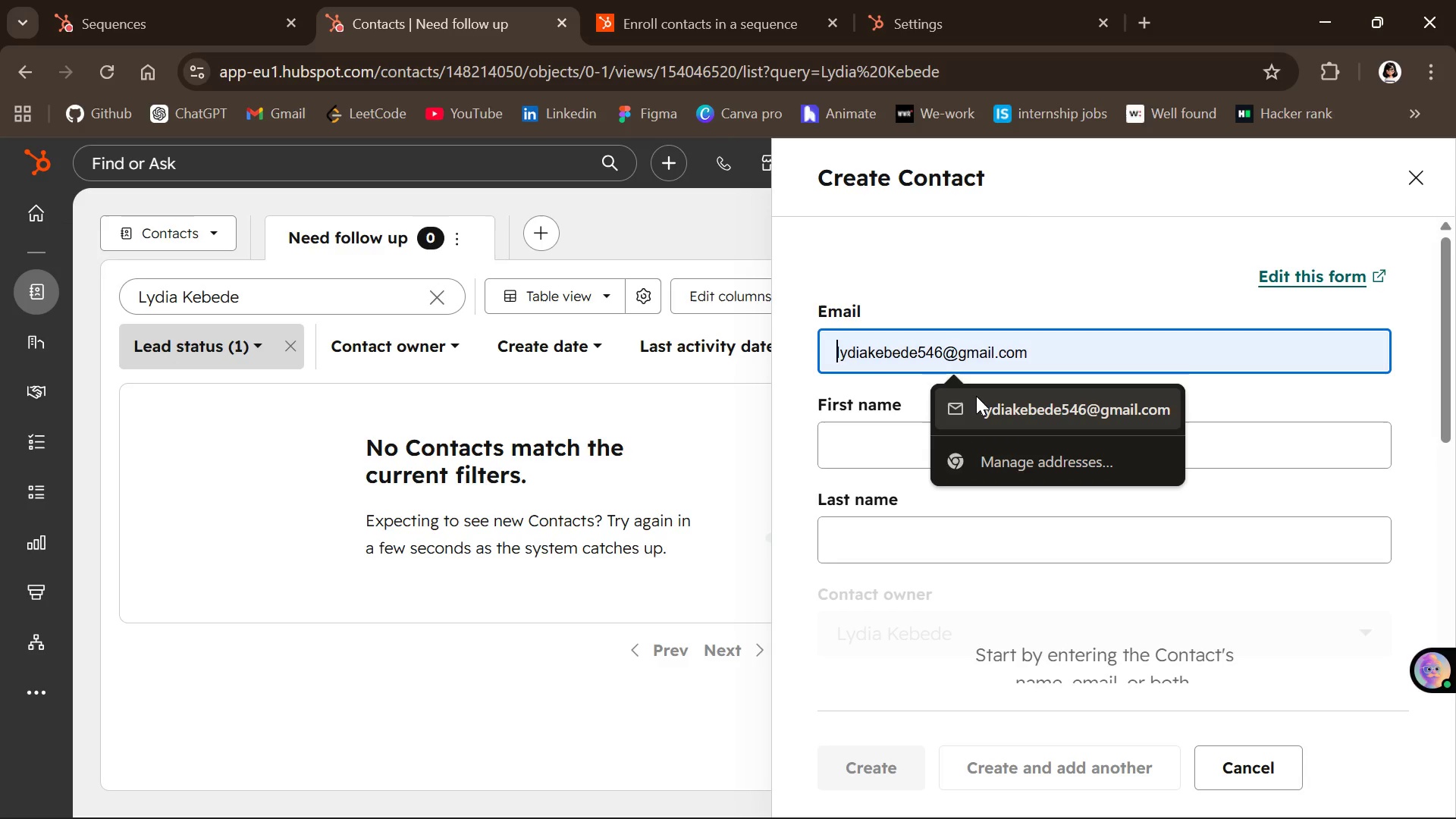 
left_click([976, 396])
 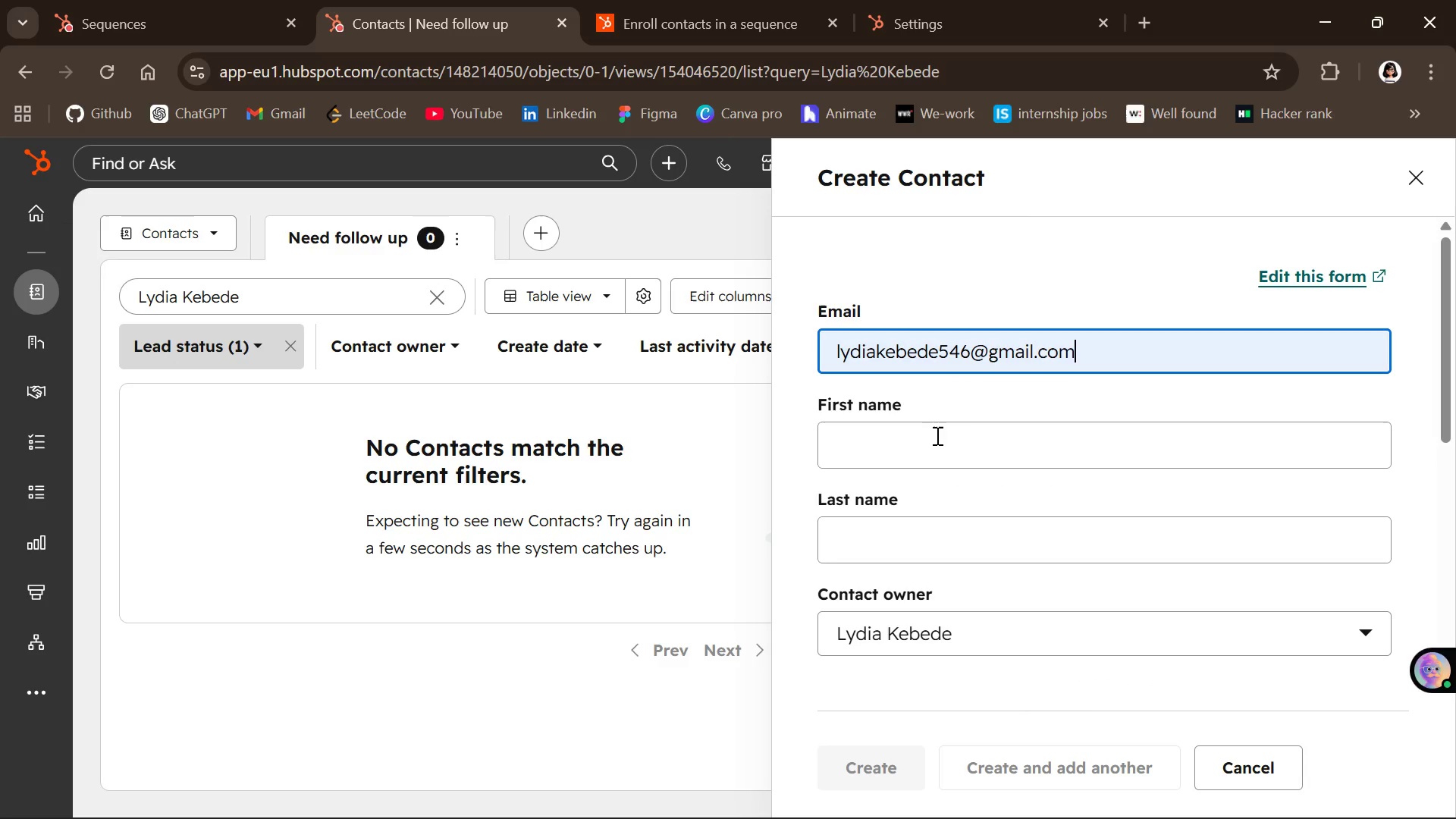 
left_click([936, 435])
 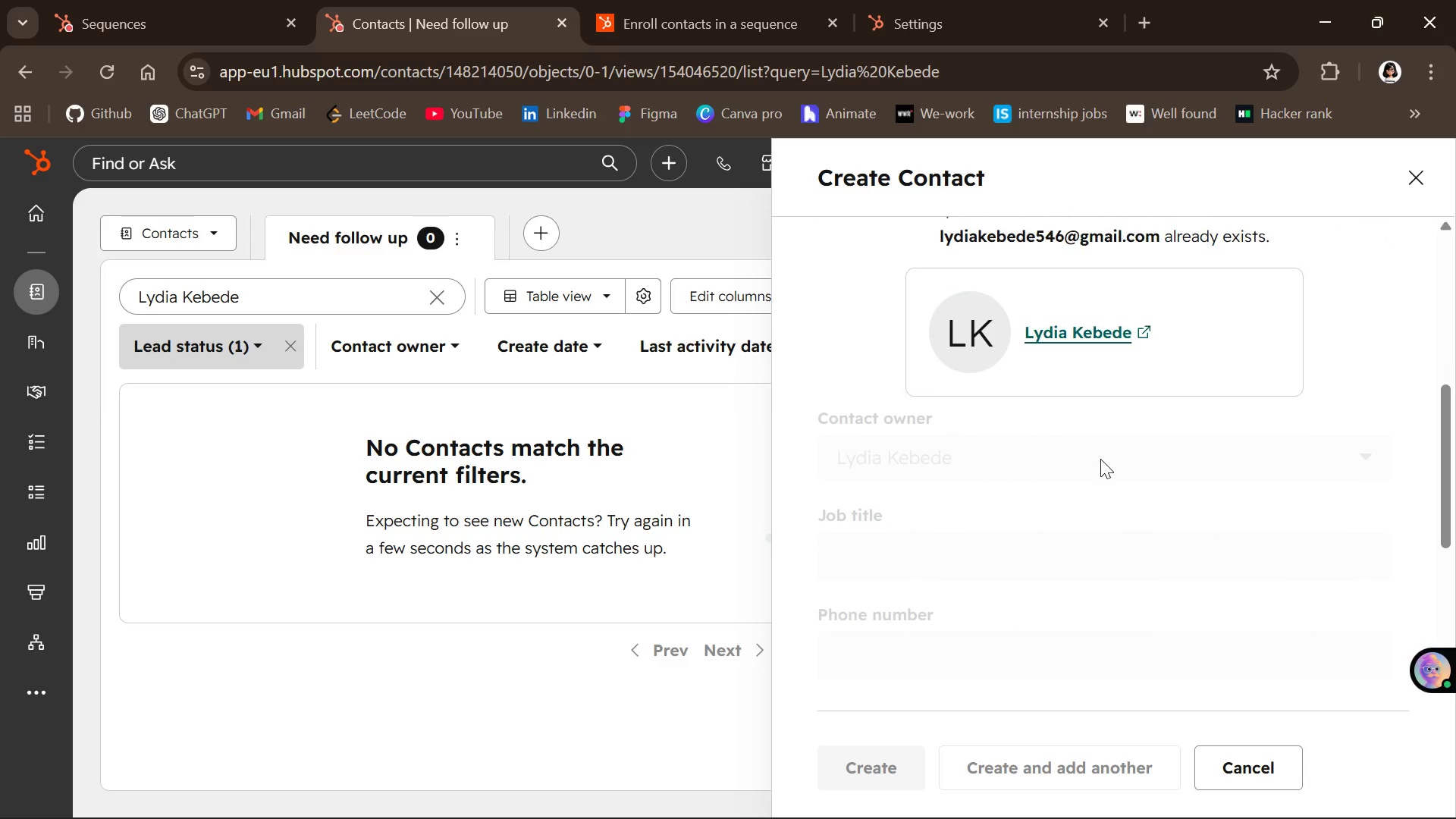 
left_click([1082, 315])
 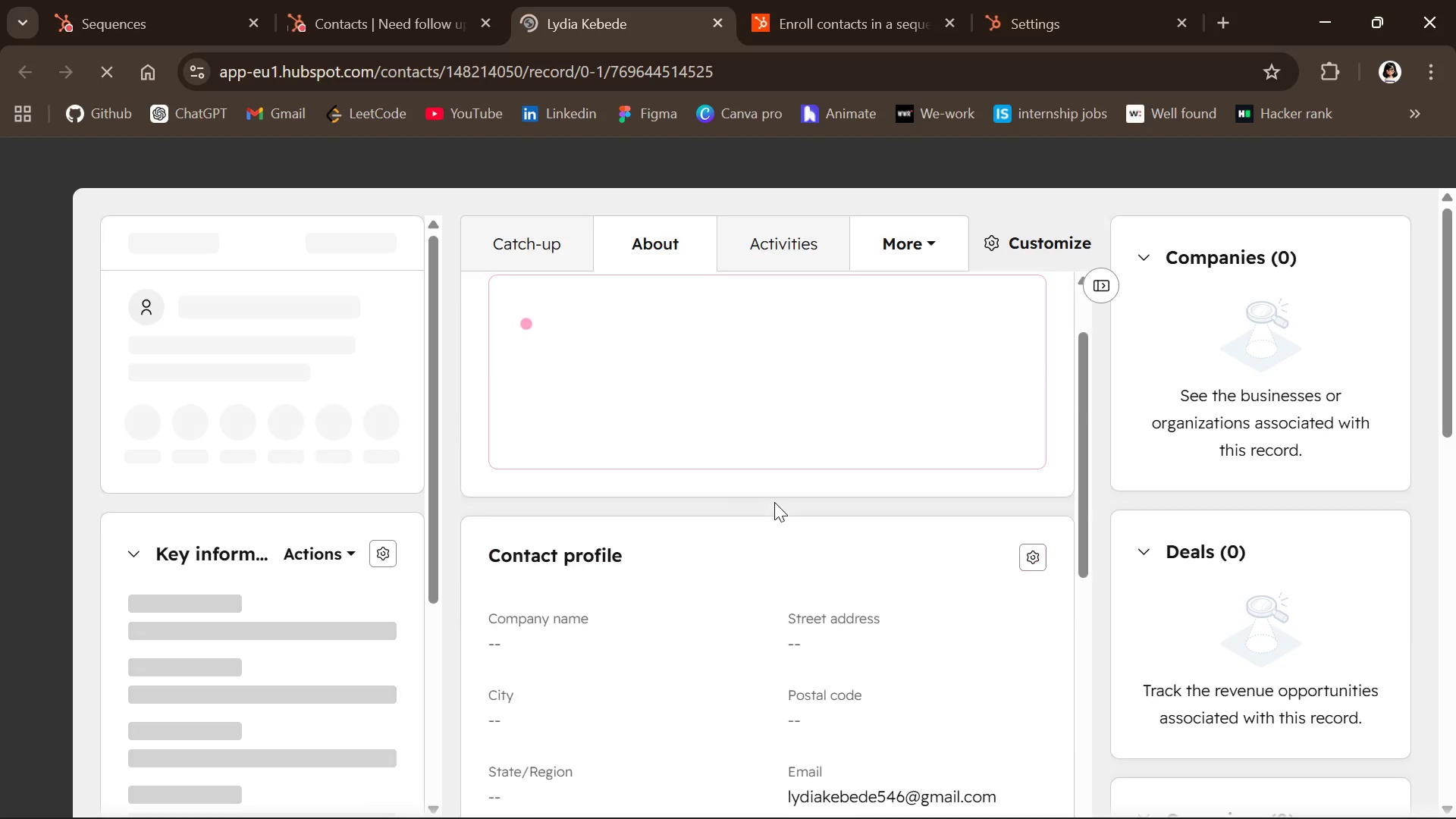 
wait(11.14)
 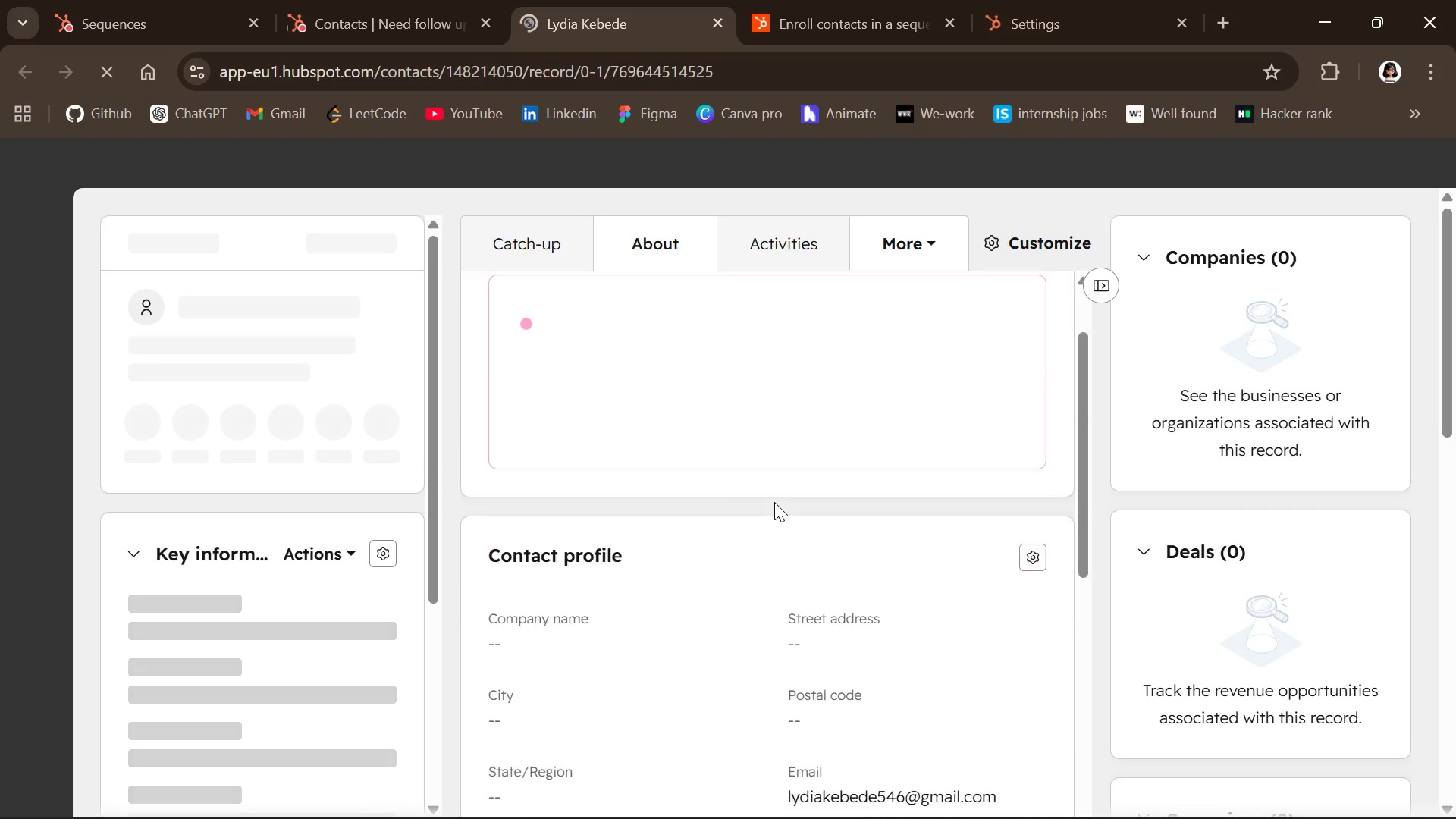 
left_click([136, 244])
 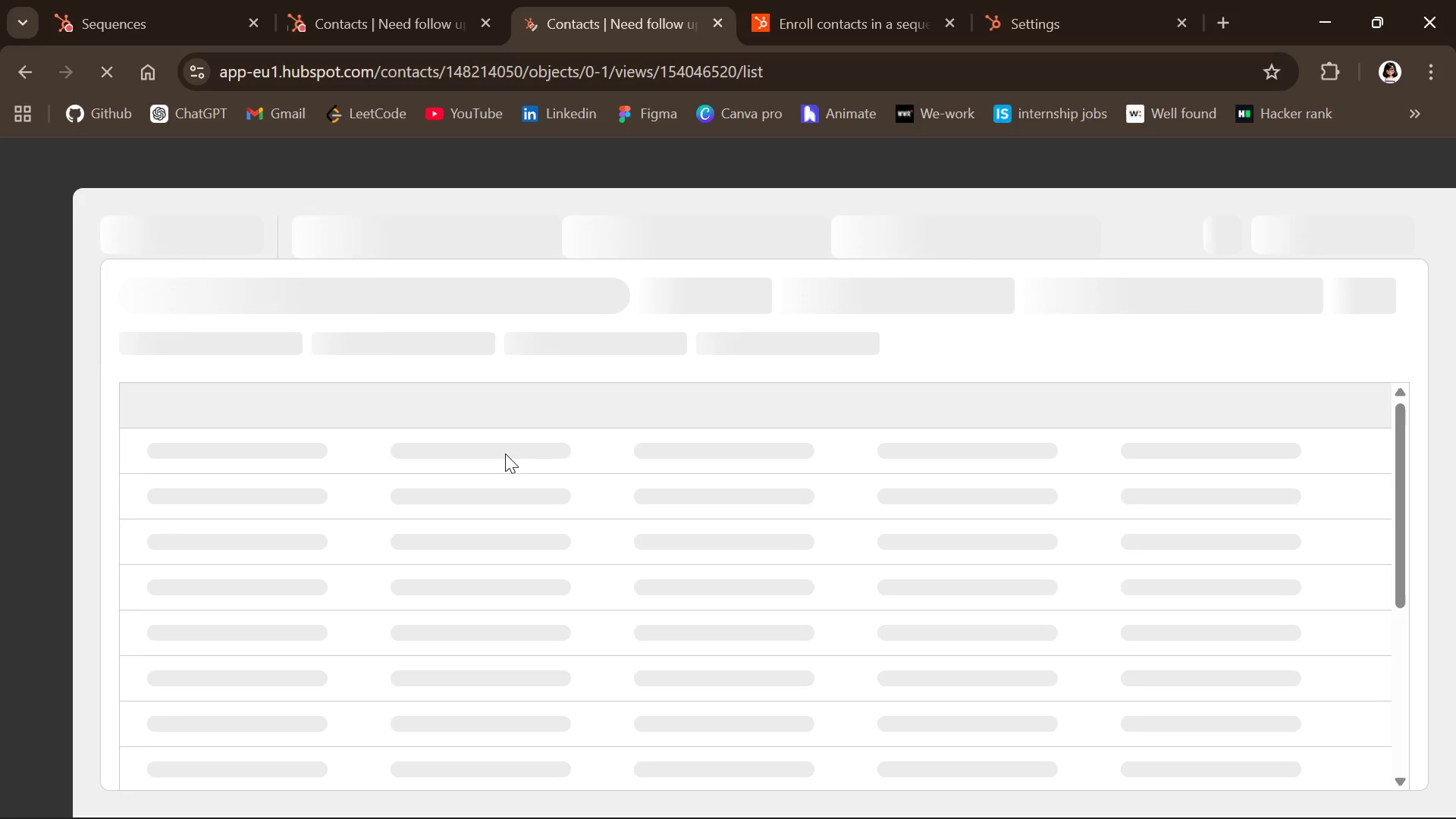 
wait(8.53)
 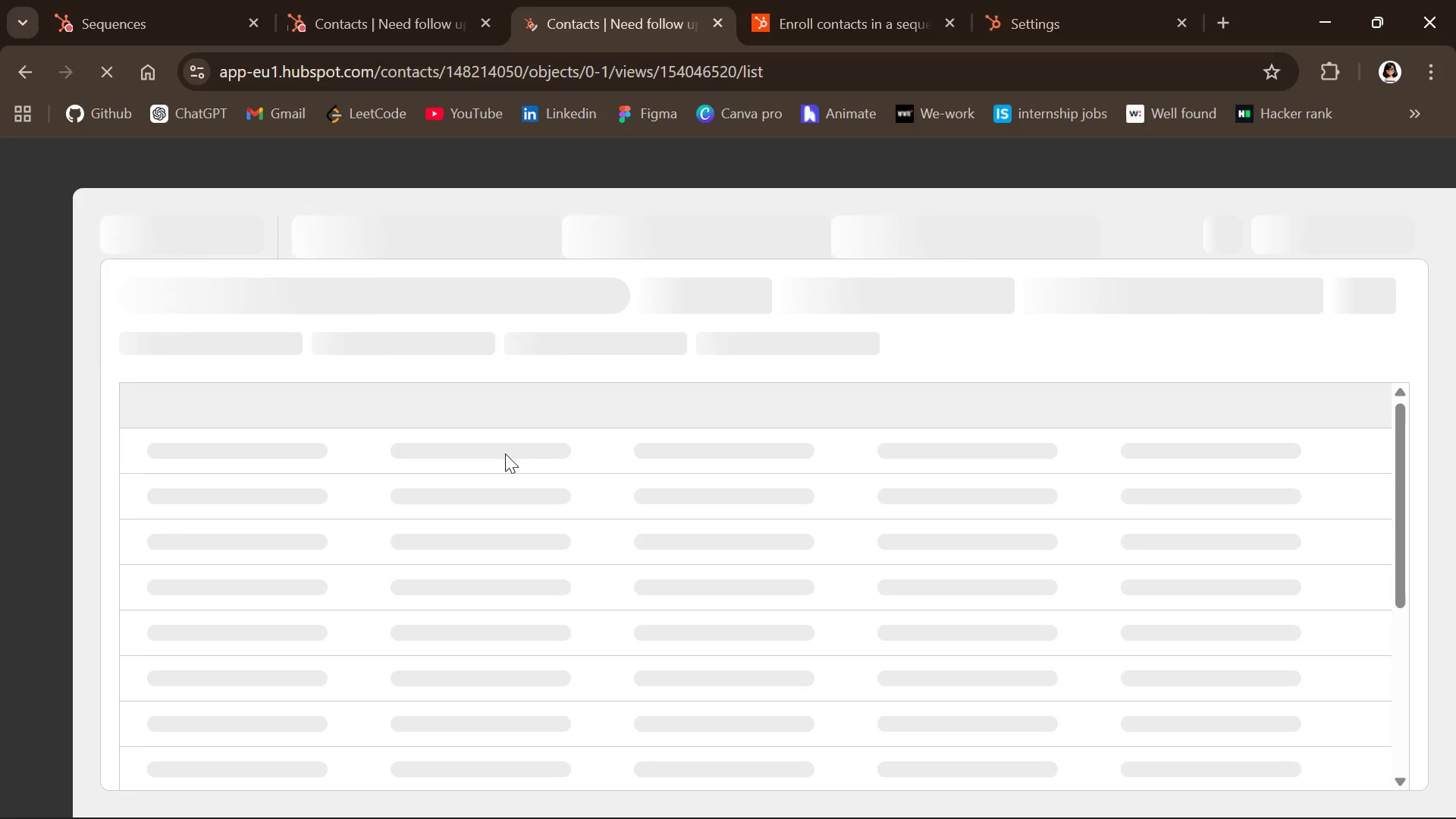 
left_click([848, 653])
 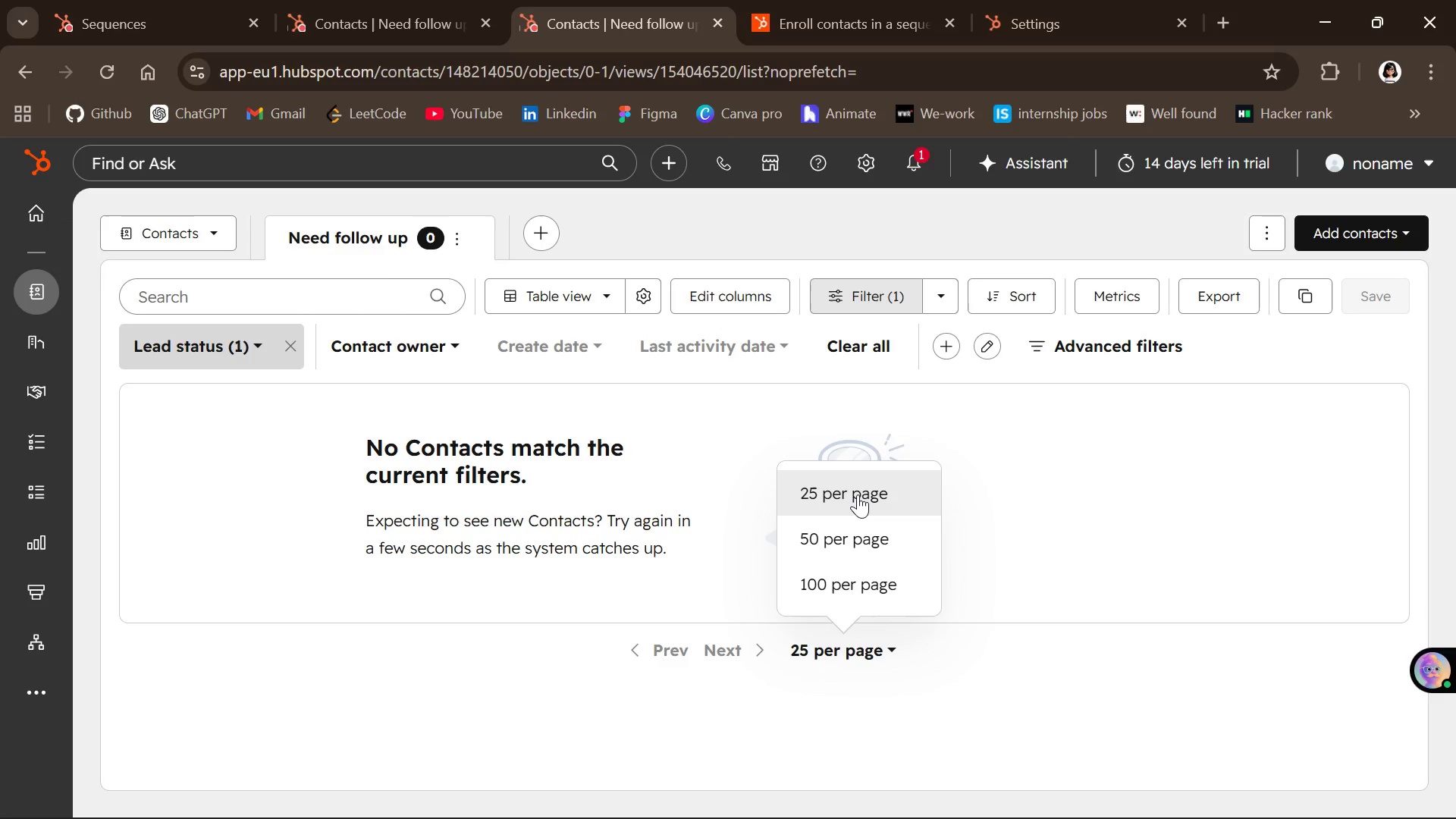 
left_click([858, 494])
 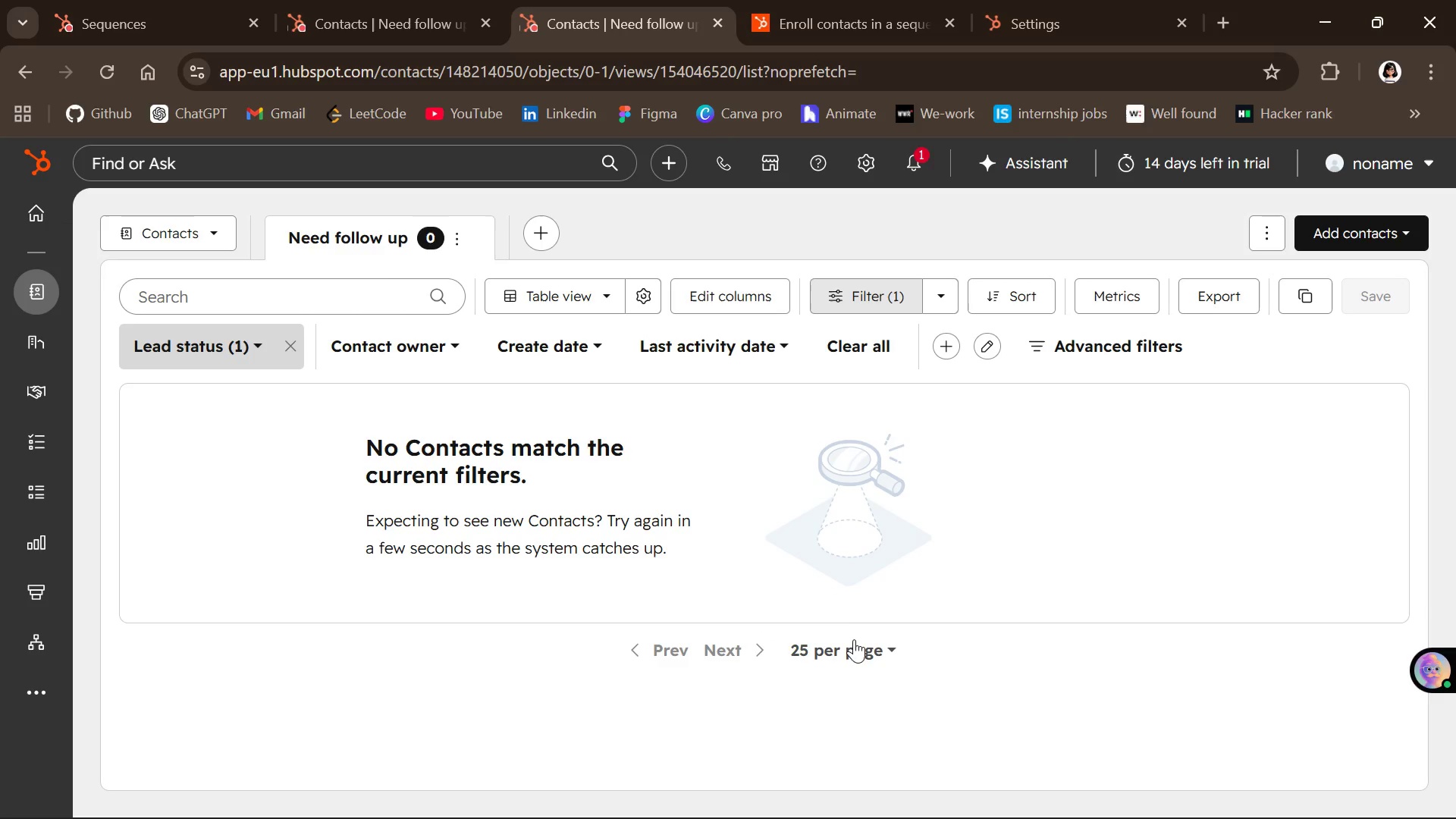 
left_click([851, 642])
 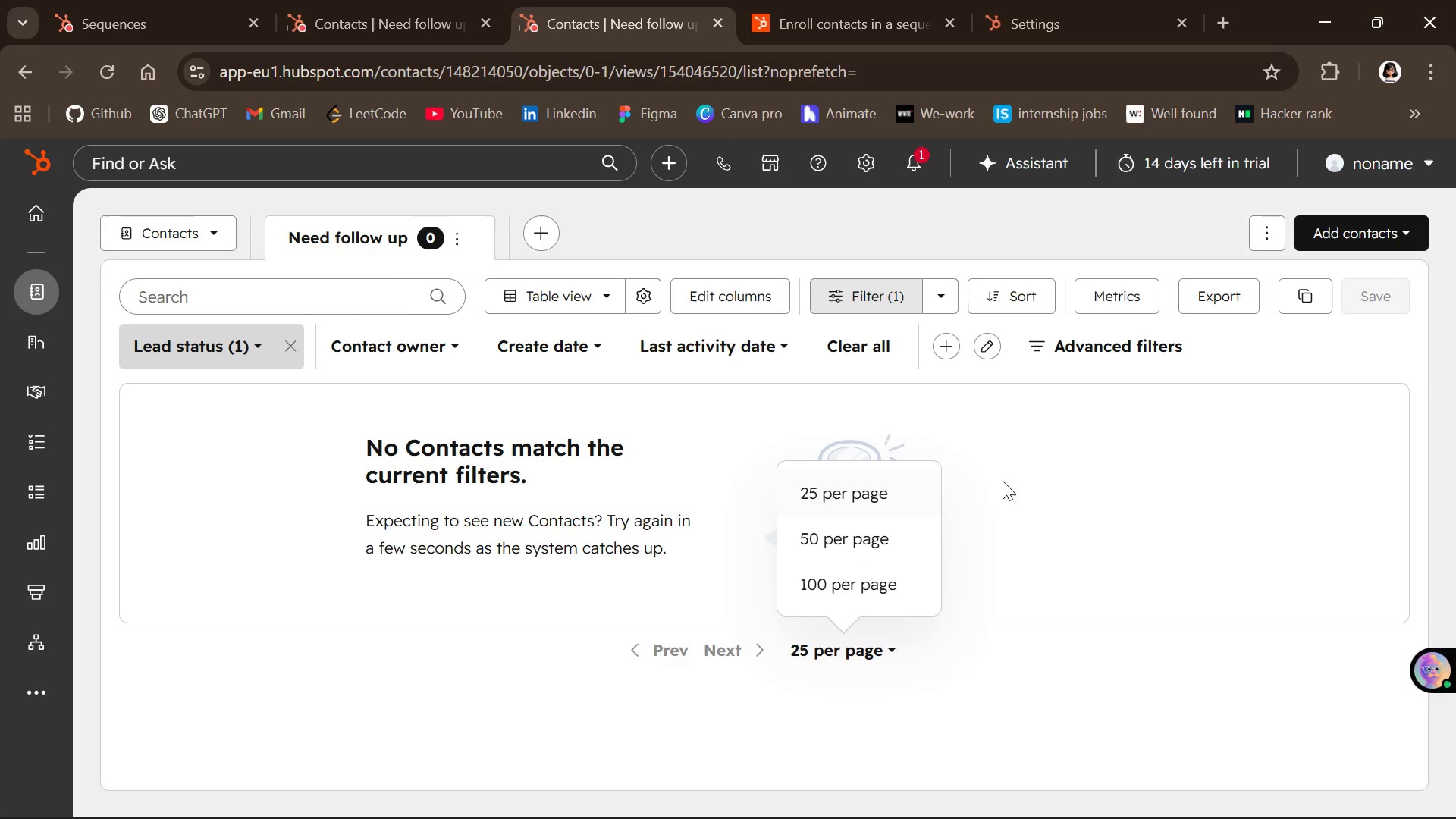 
left_click([1013, 485])
 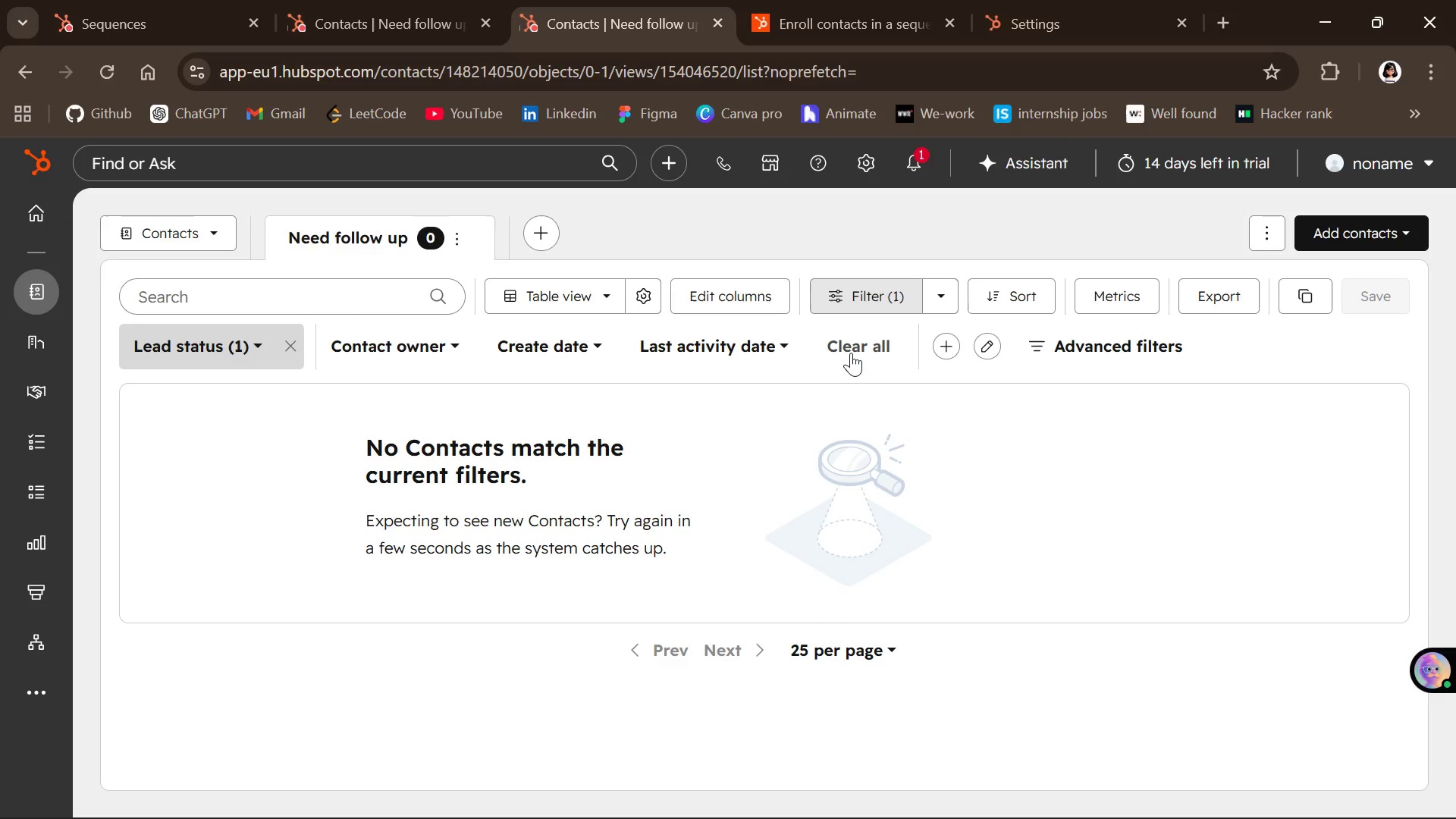 
left_click([850, 351])
 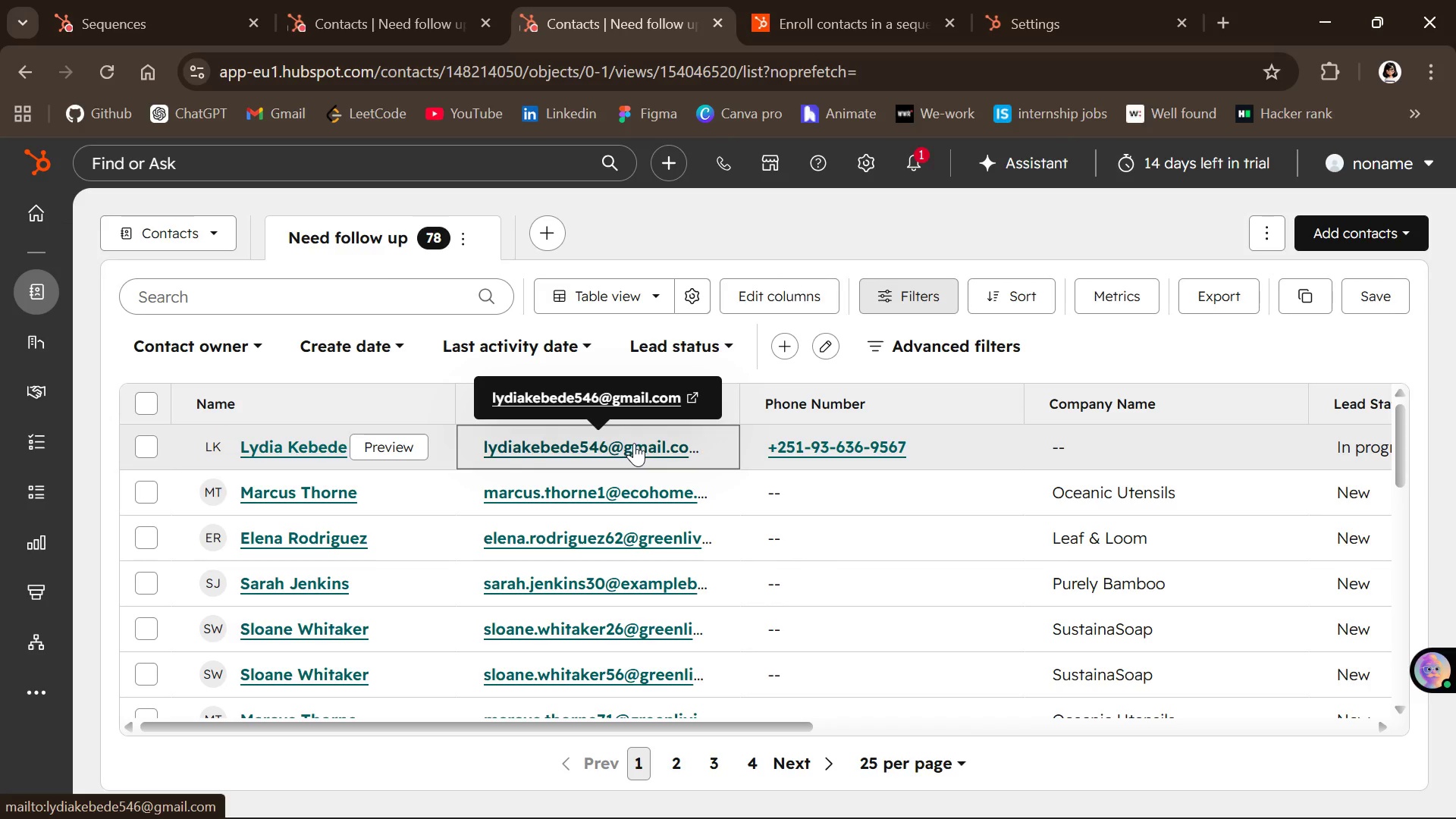 
wait(7.11)
 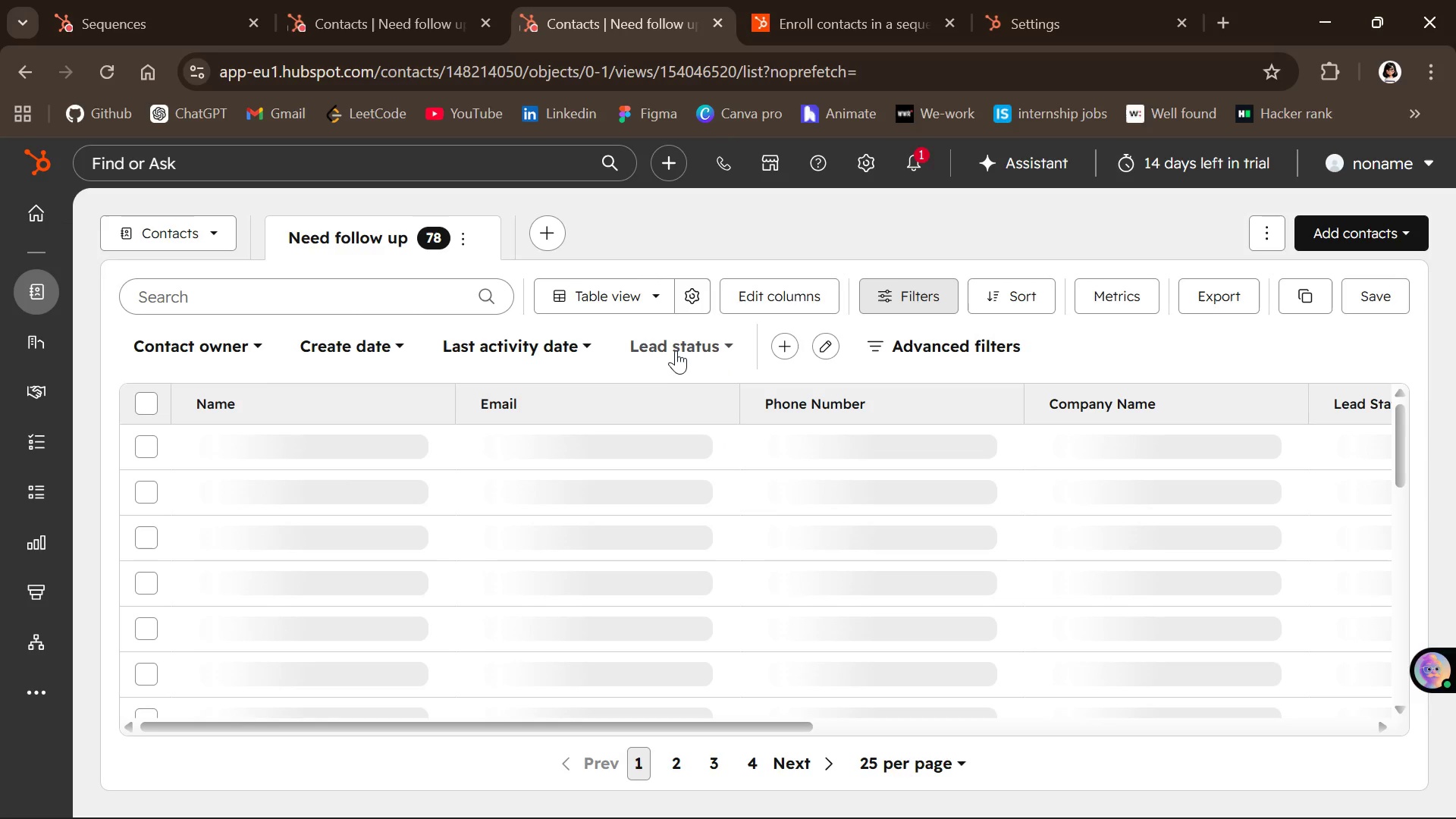 
left_click([1101, 460])
 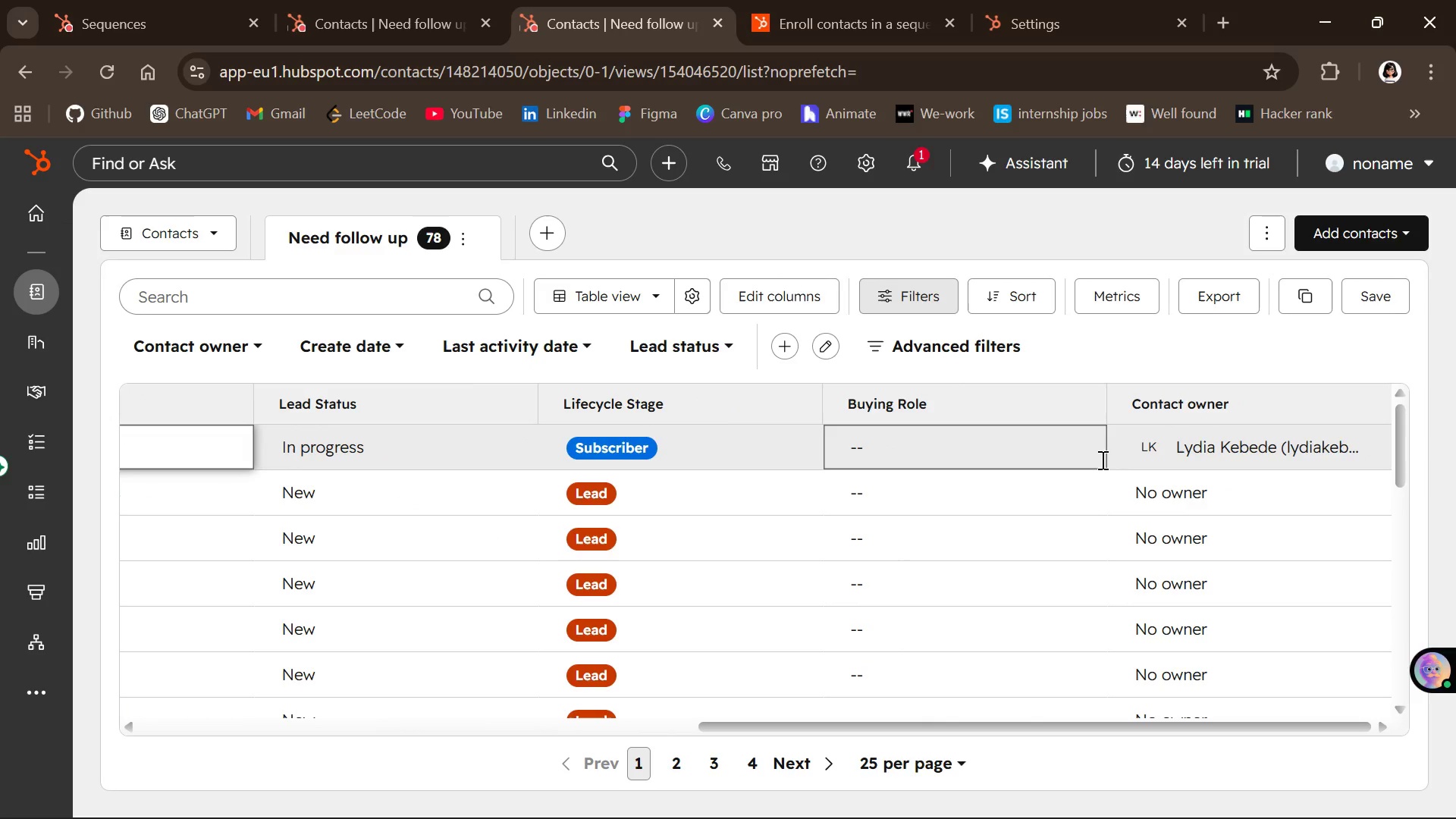 
left_click([958, 453])
 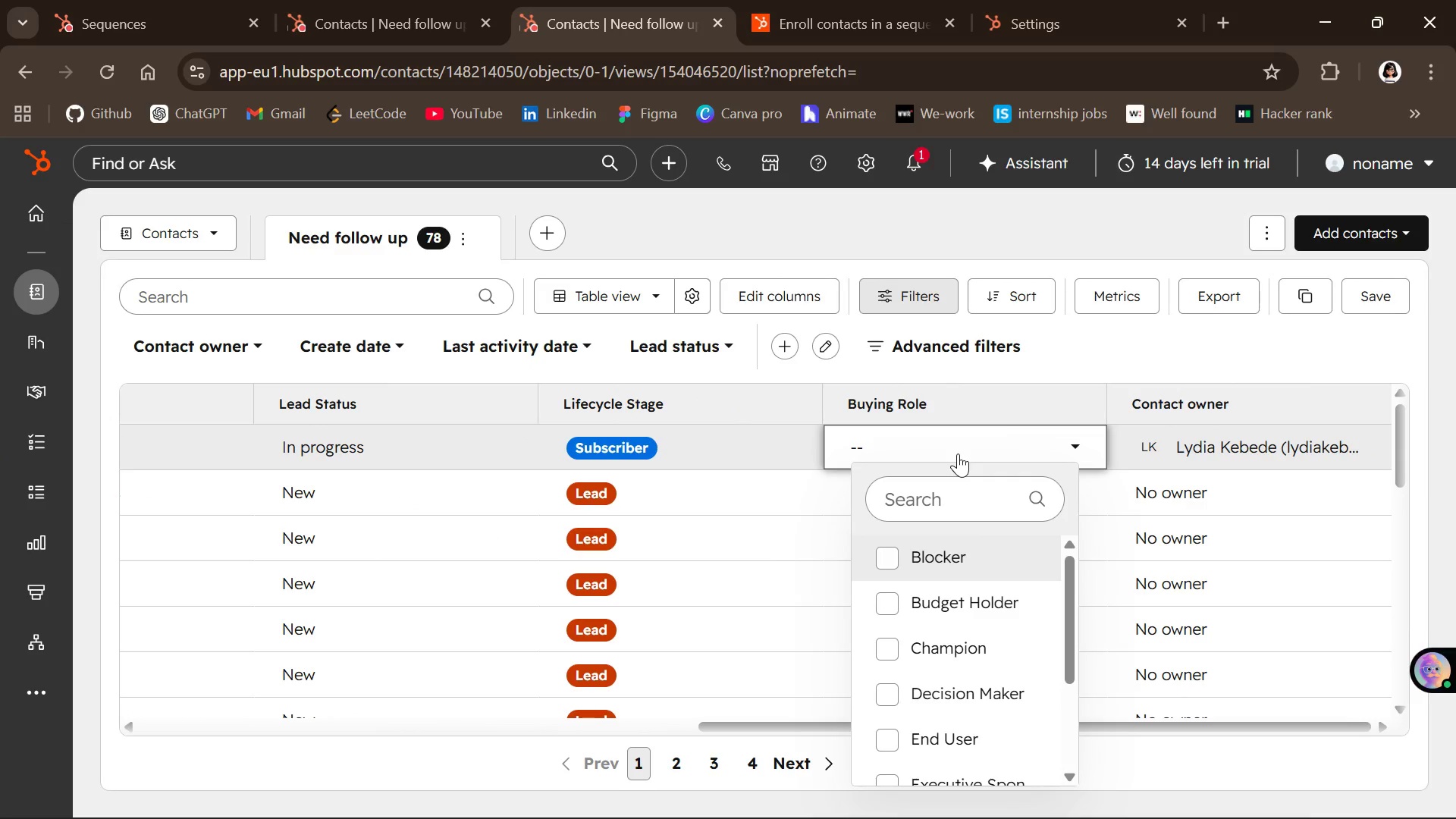 
left_click([958, 453])
 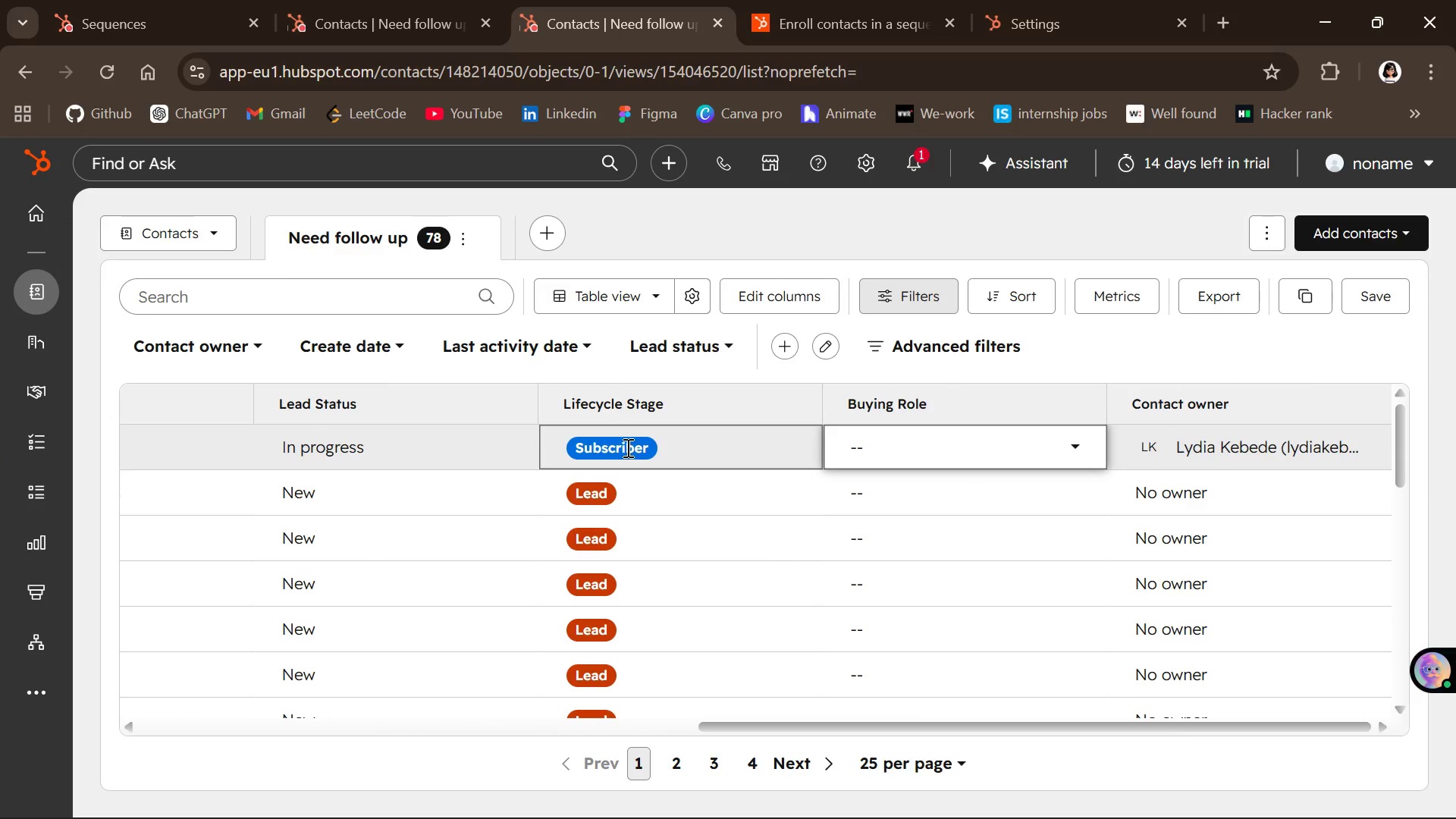 
left_click([626, 447])
 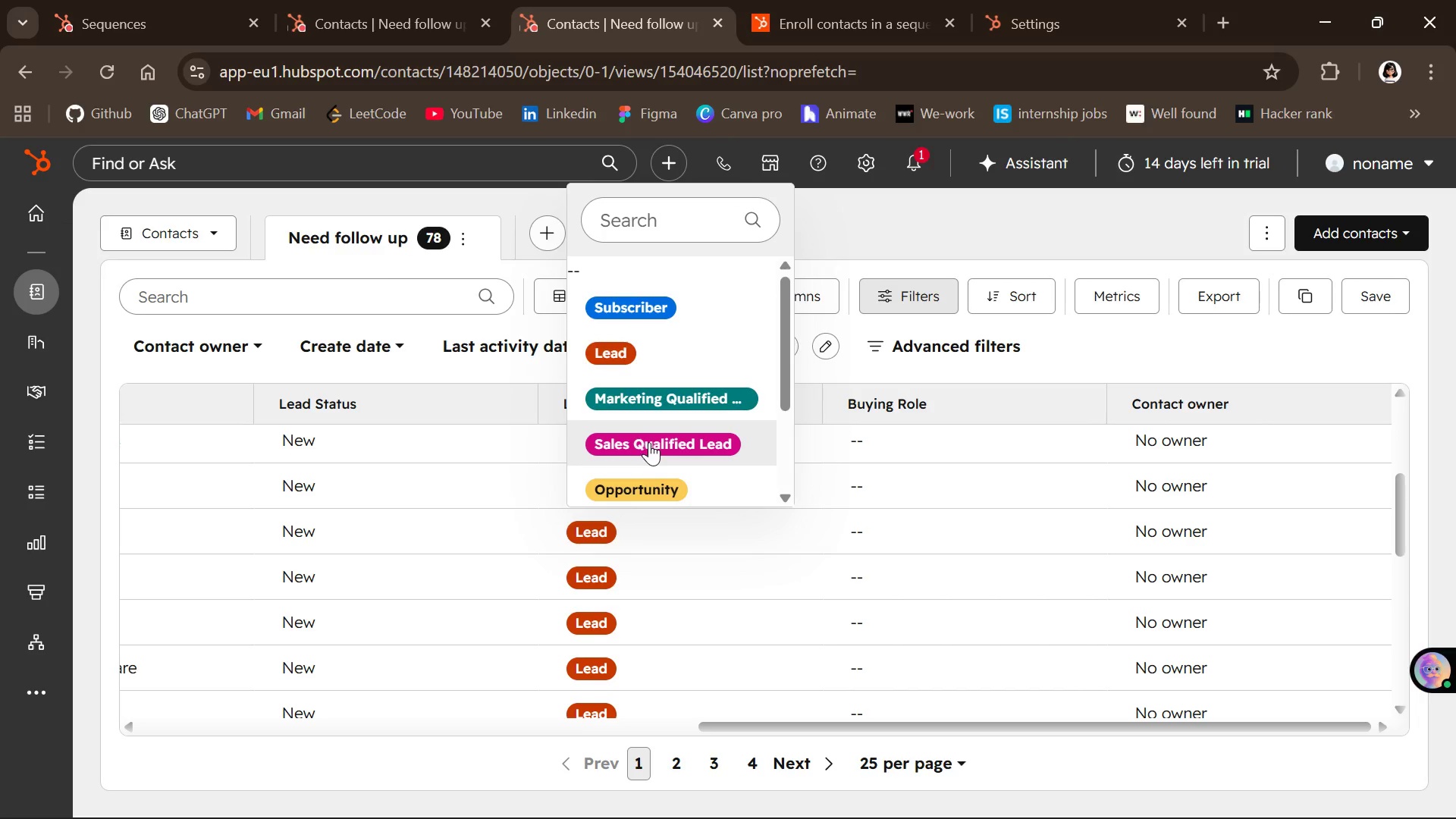 
left_click([606, 358])
 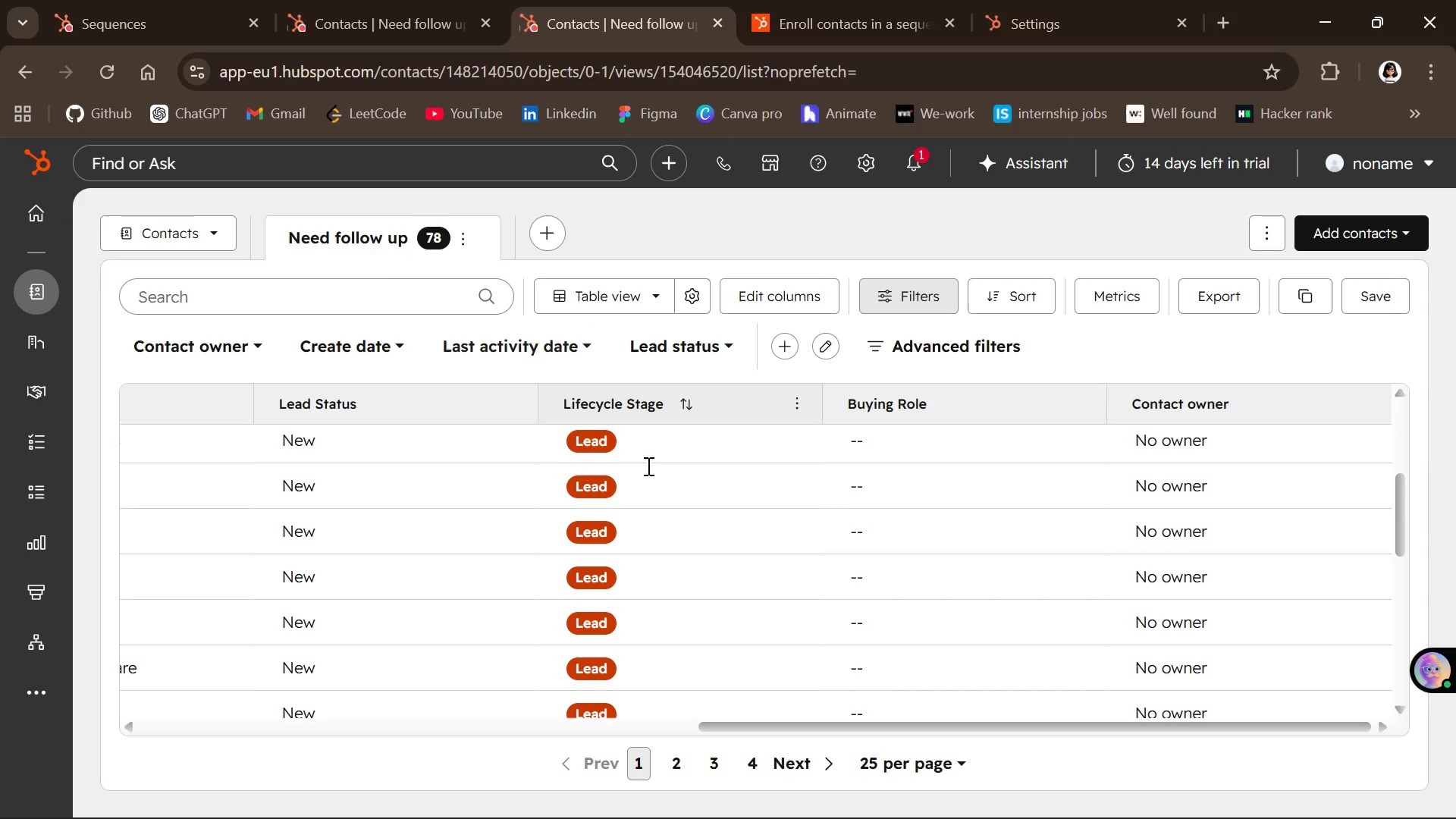 
mouse_move([670, 479])
 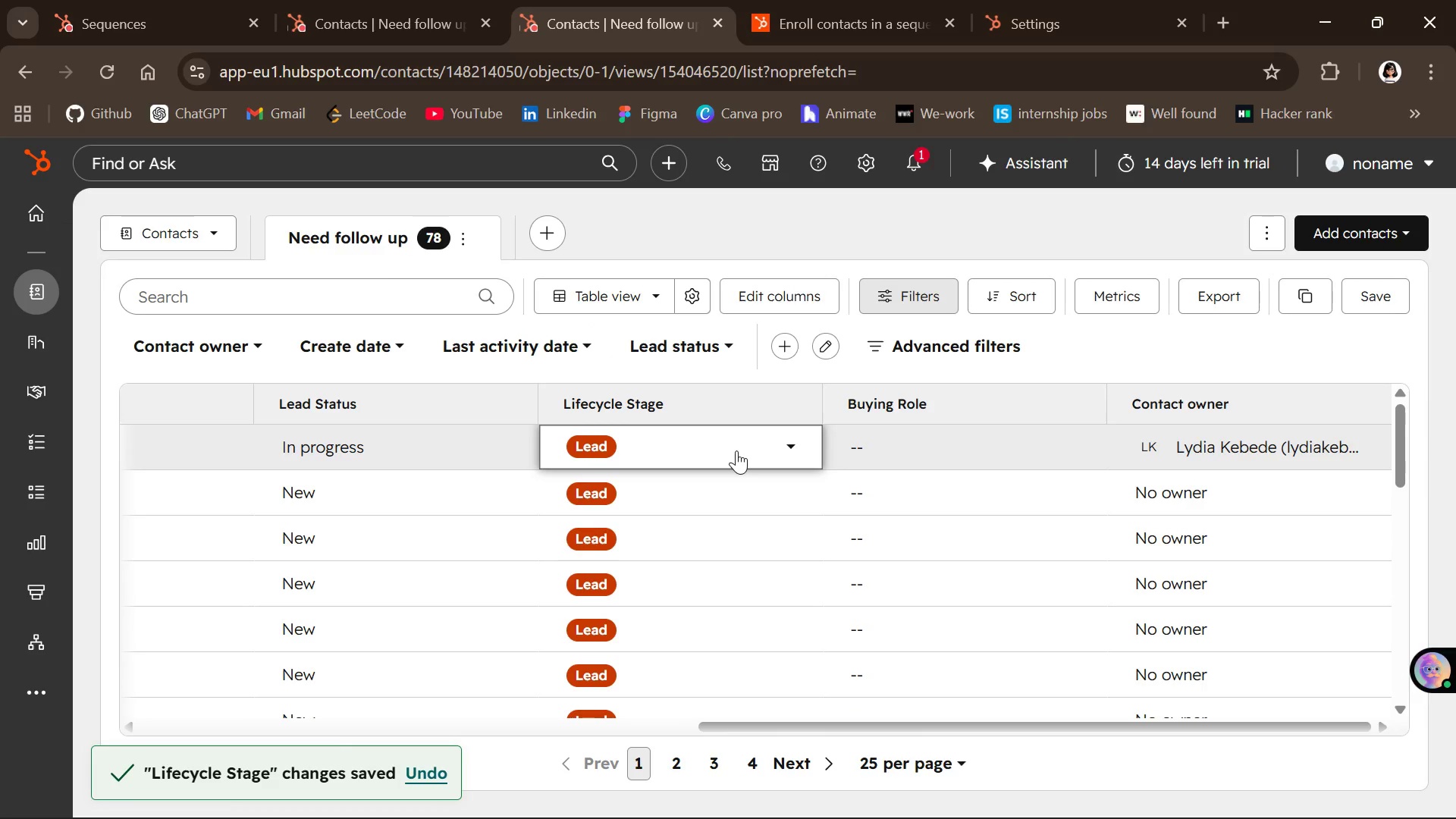 
mouse_move([720, 449])
 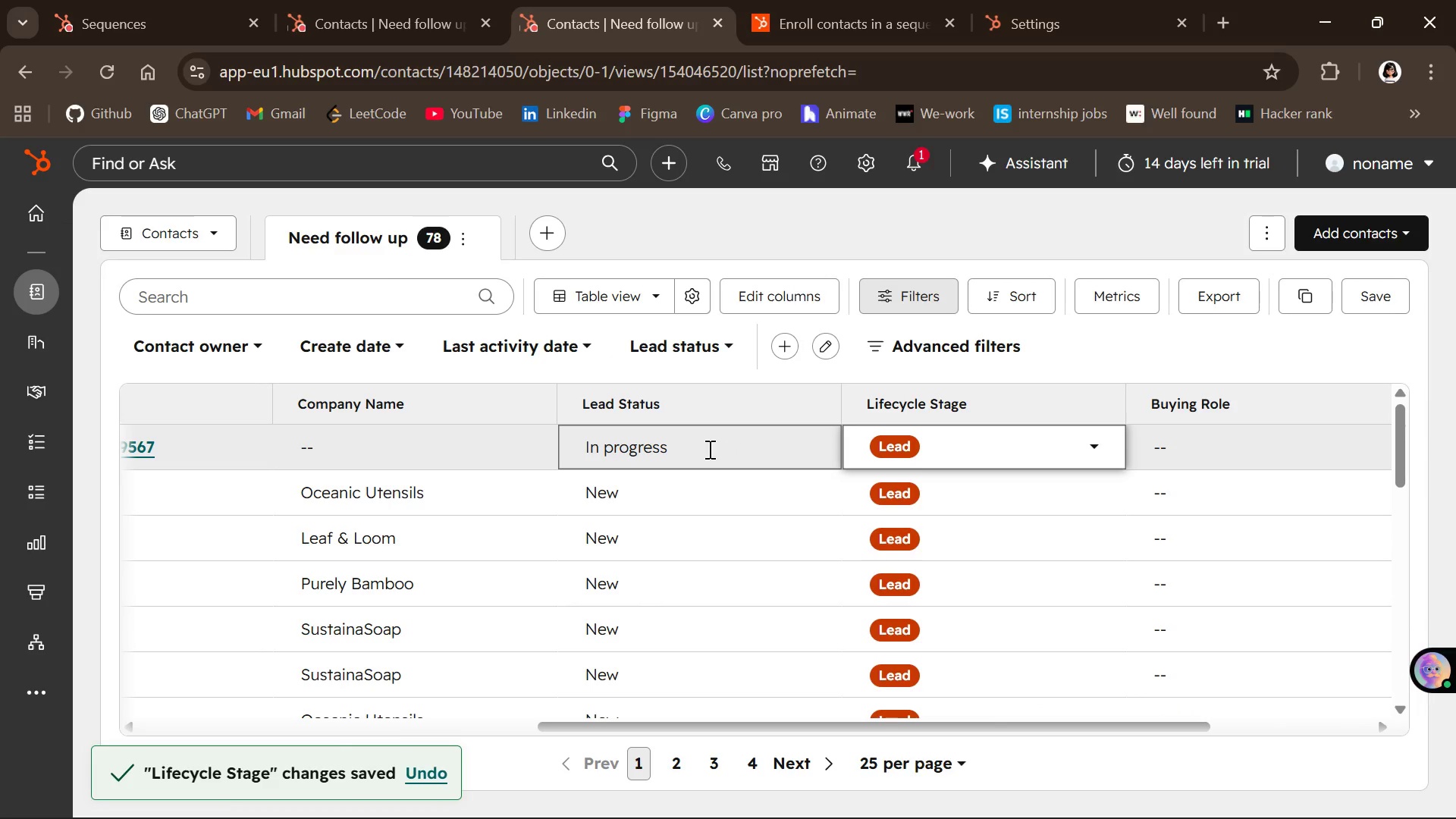 
left_click([708, 449])
 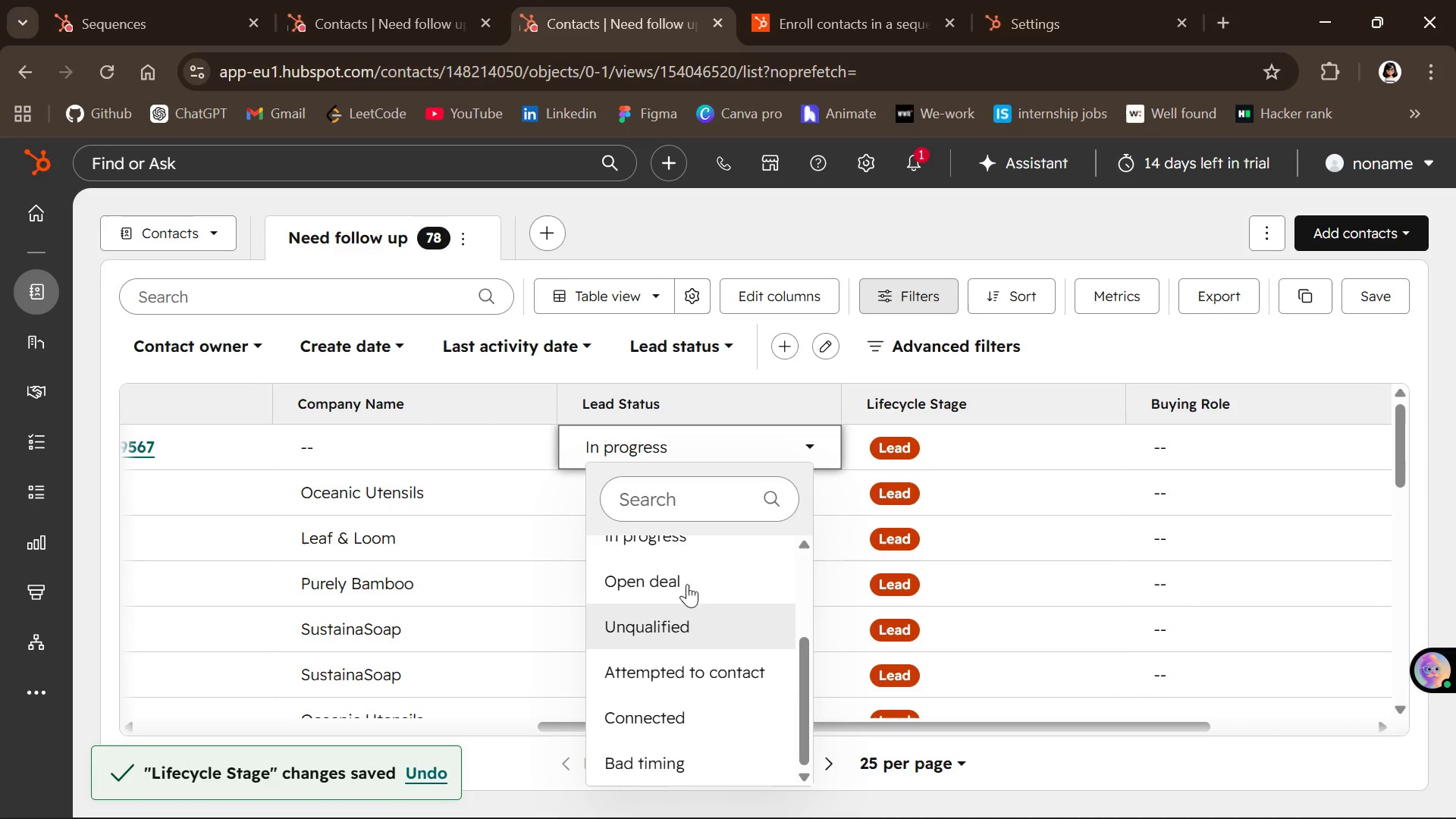 
left_click([685, 505])
 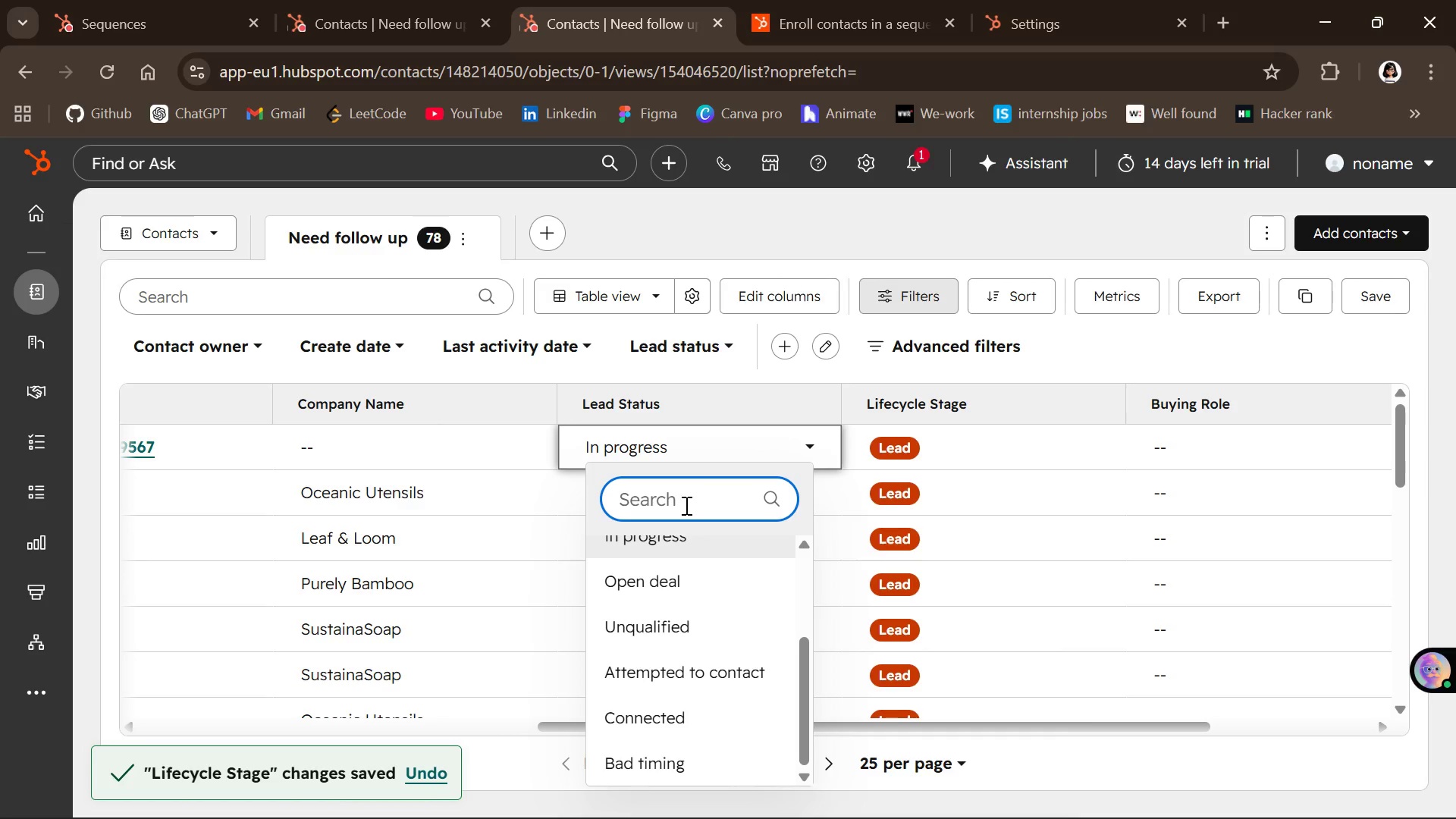 
type(New)
 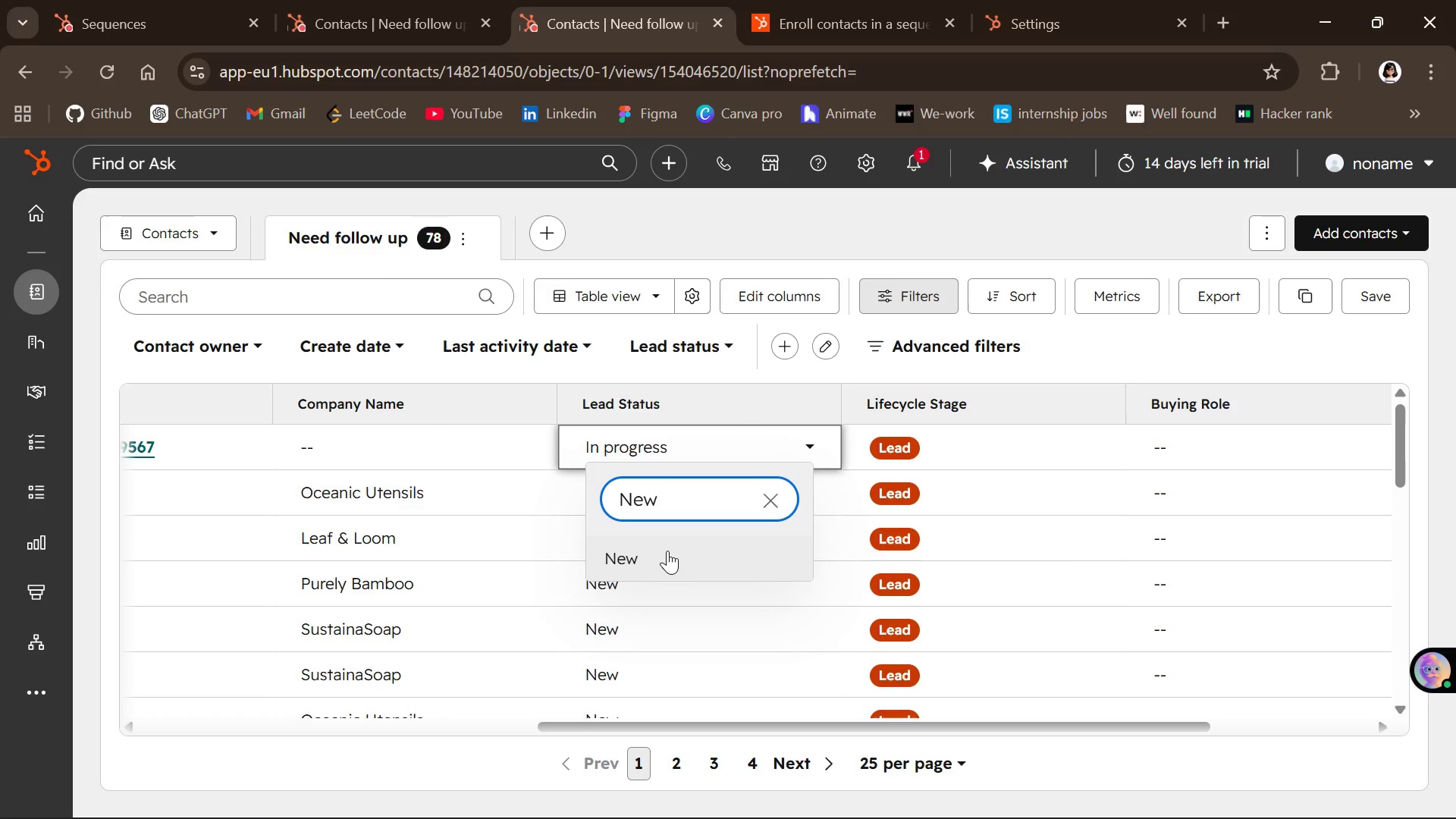 
left_click([667, 551])
 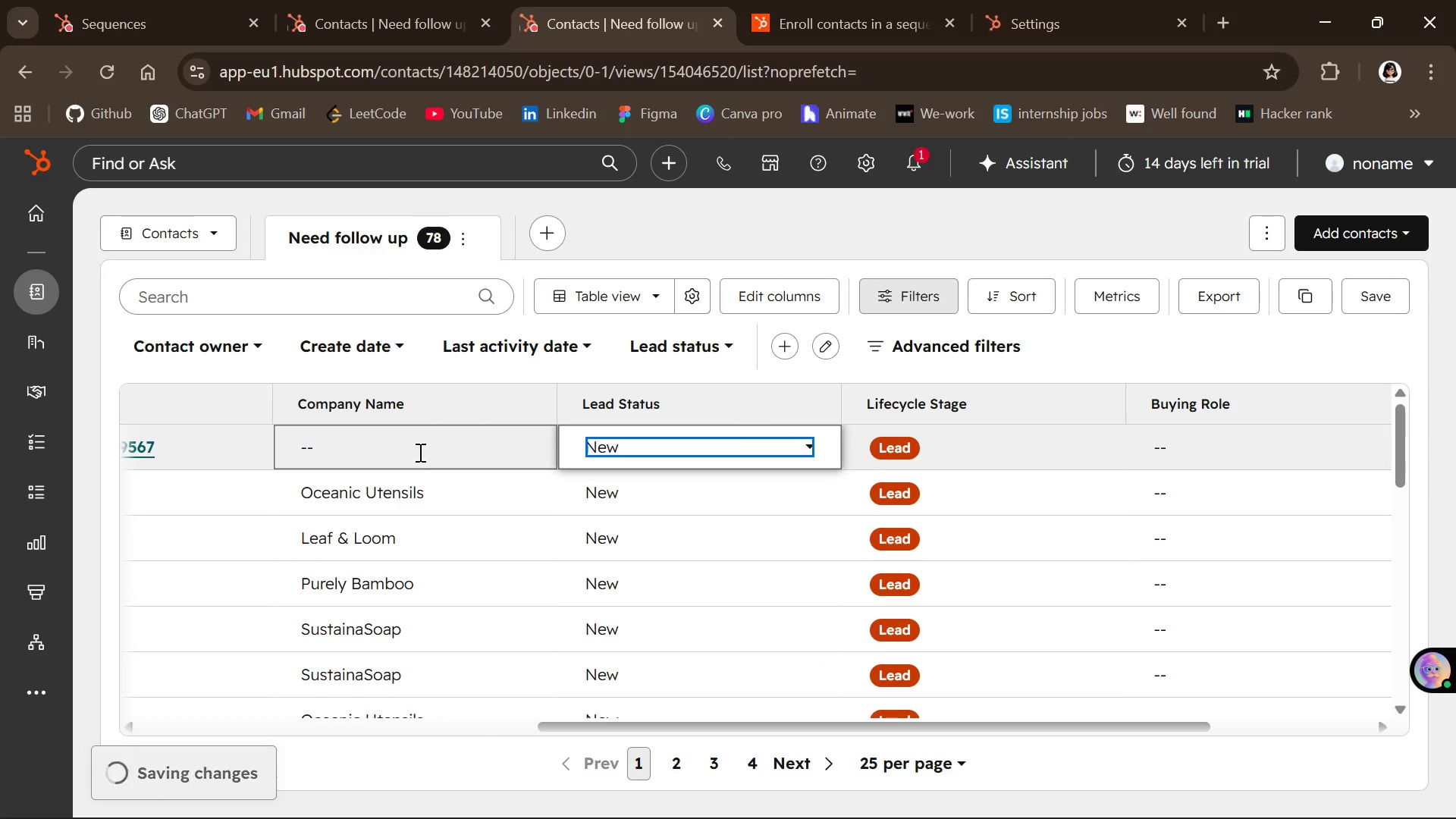 
left_click([413, 455])
 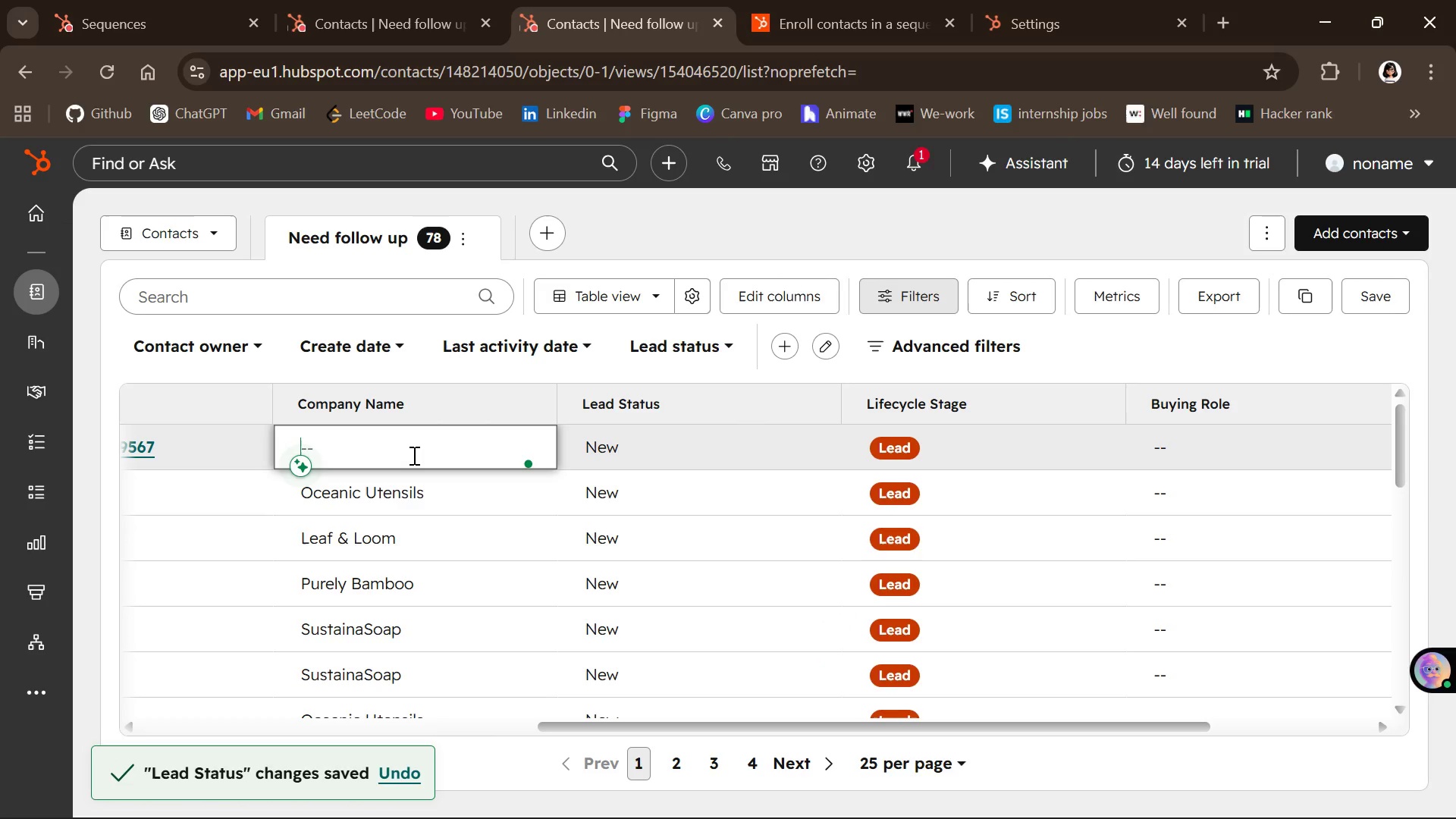 
type(No name)
 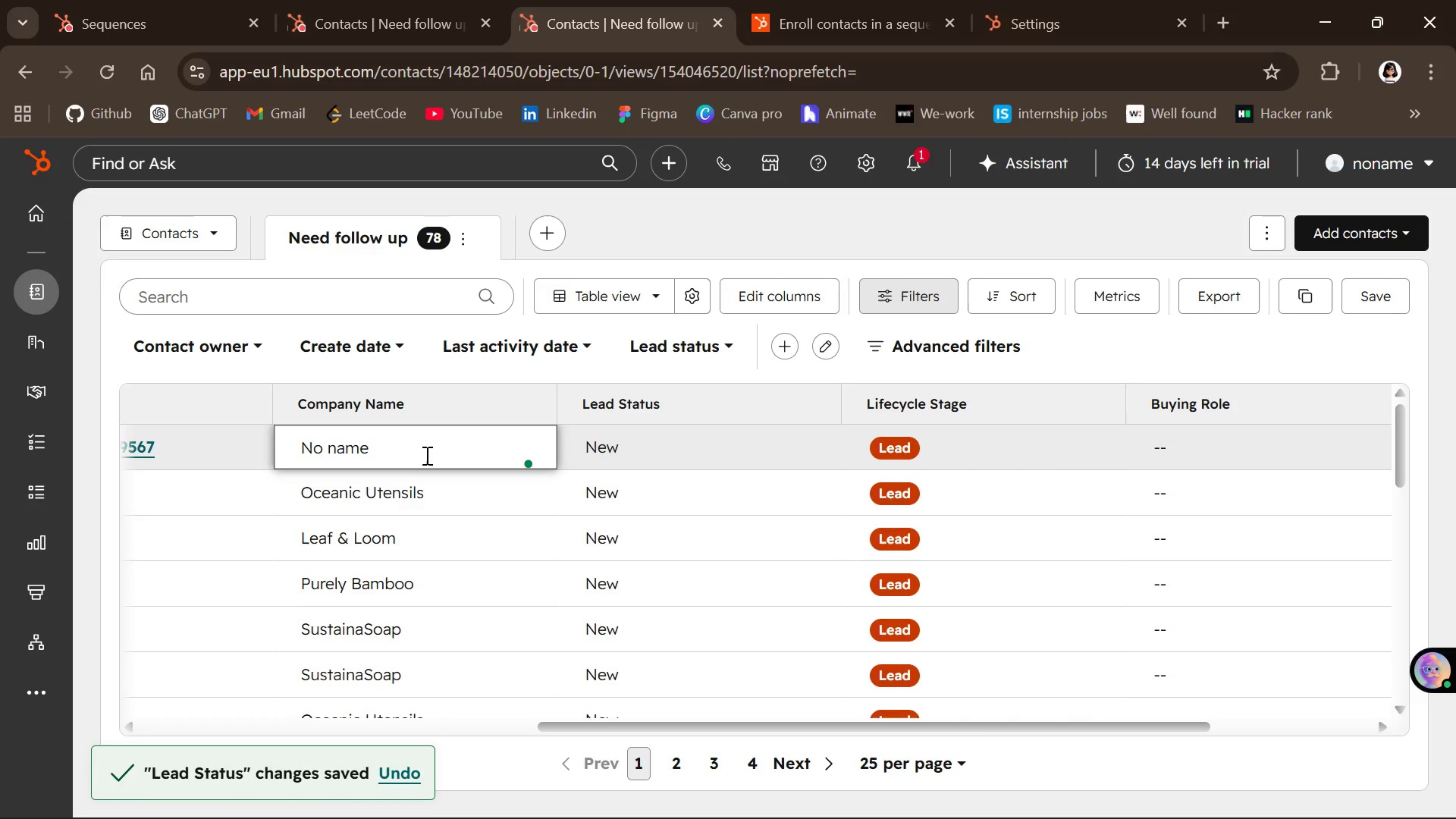 
key(Enter)
 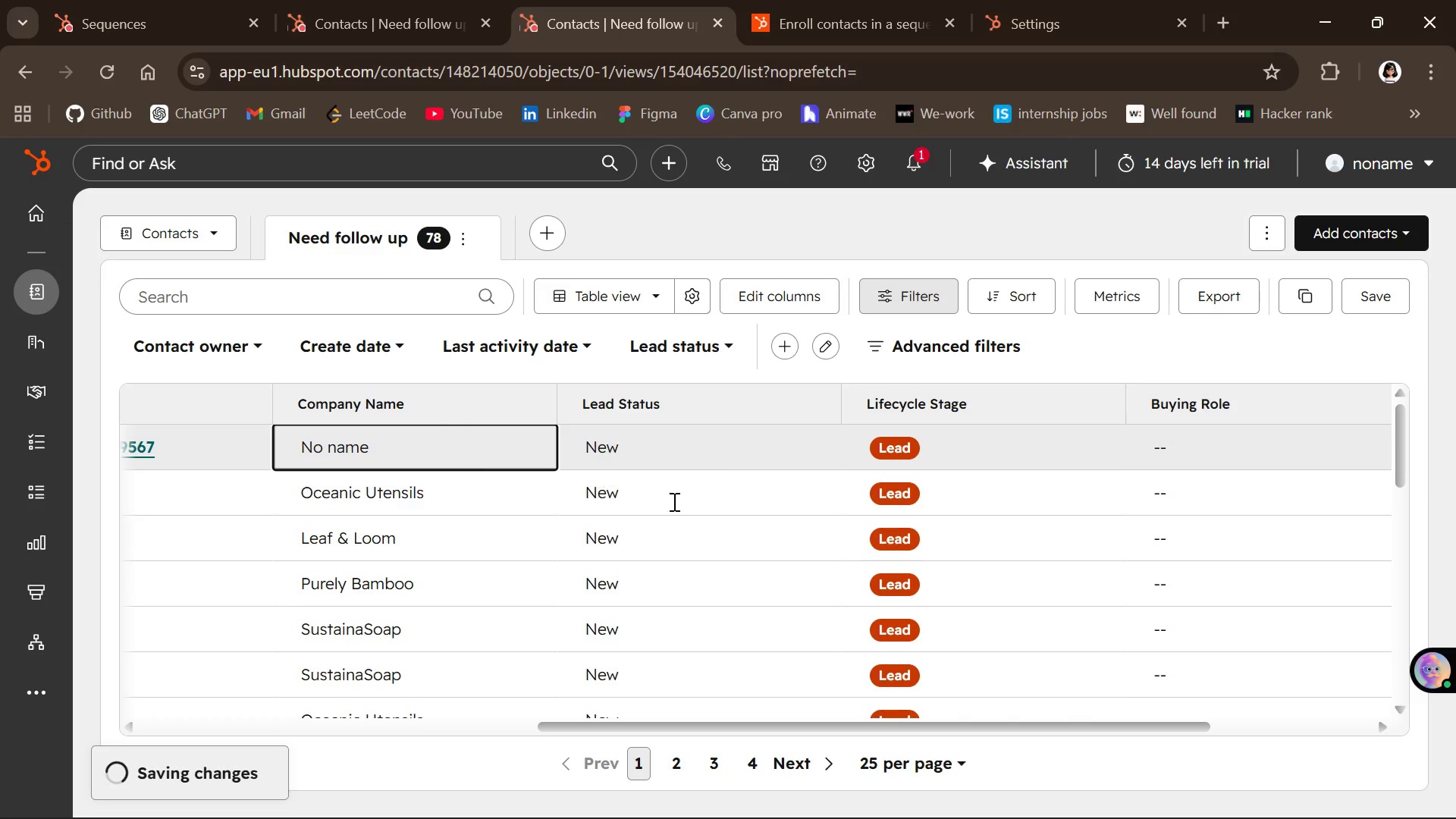 
mouse_move([706, 510])
 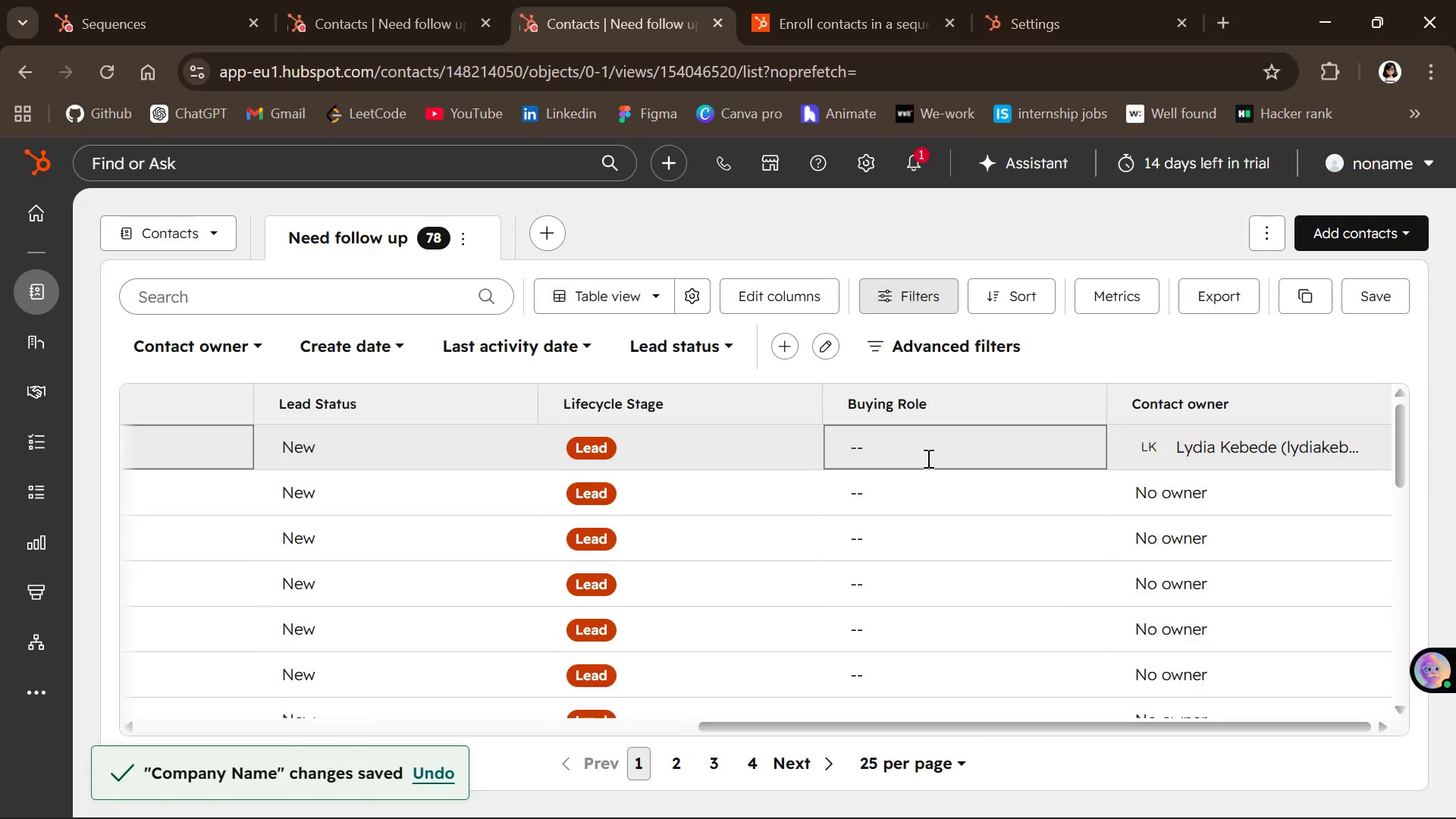 
mouse_move([977, 568])
 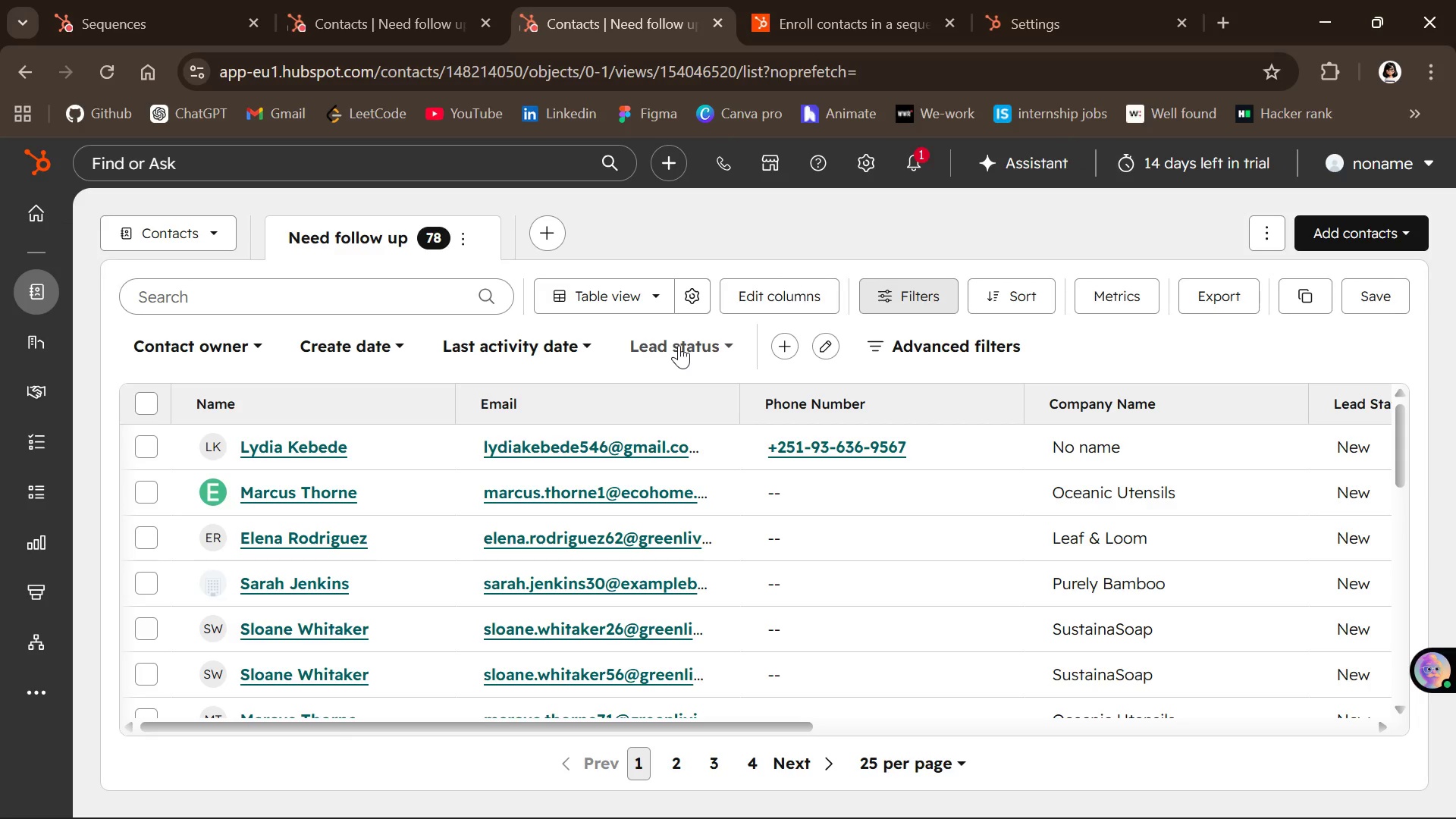 
wait(78.69)
 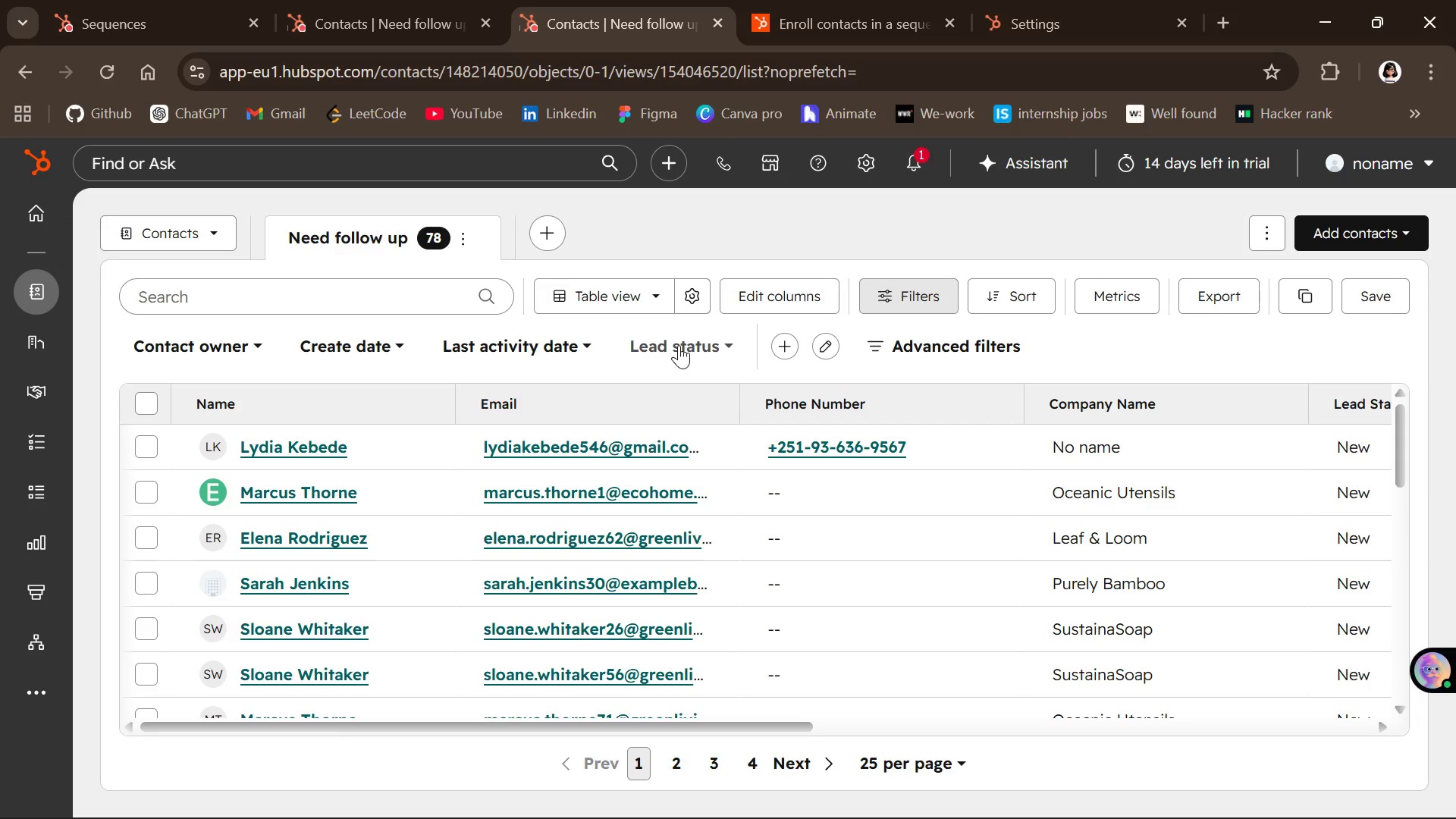 
left_click([784, 341])
 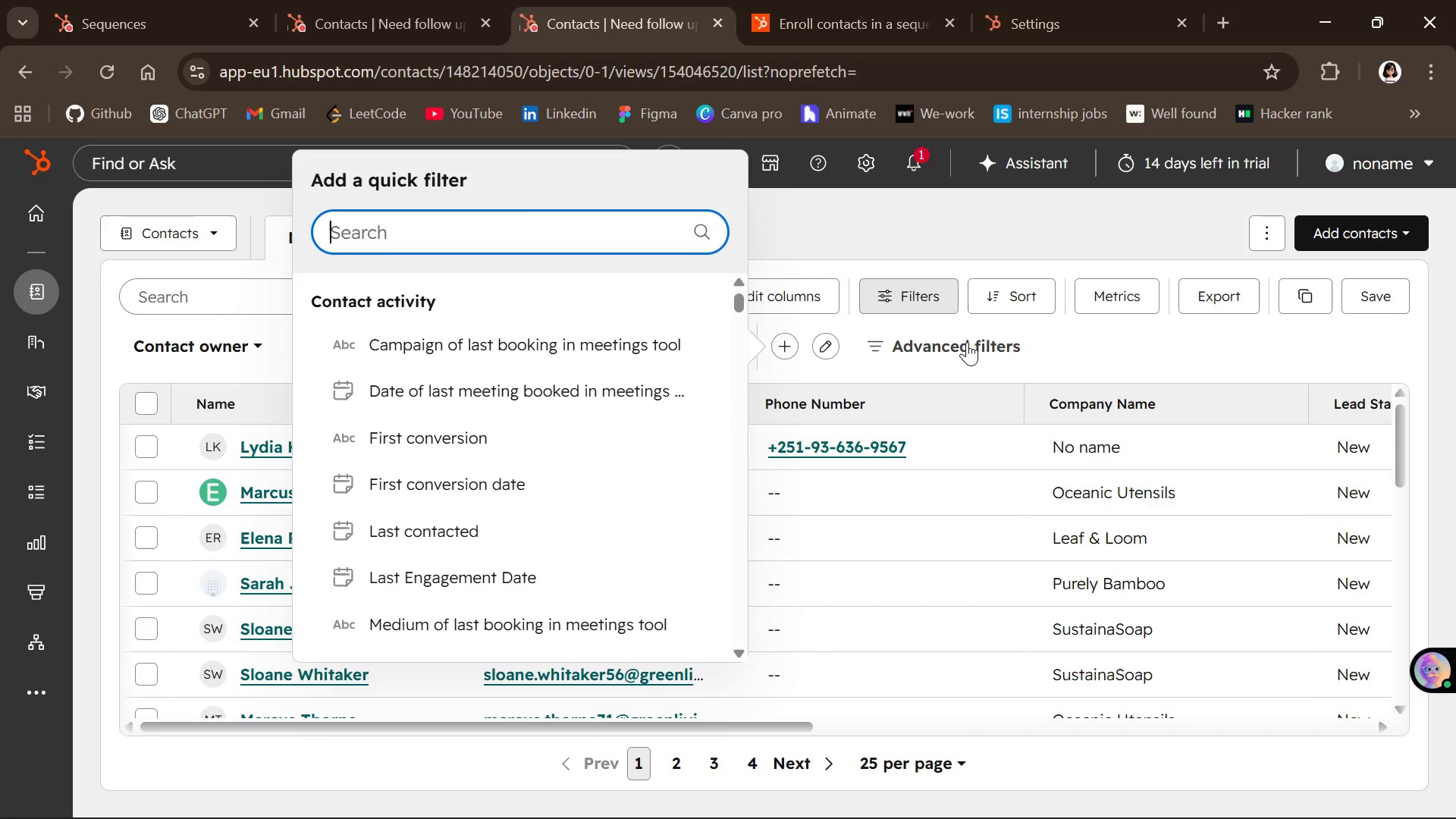 
left_click([1100, 347])
 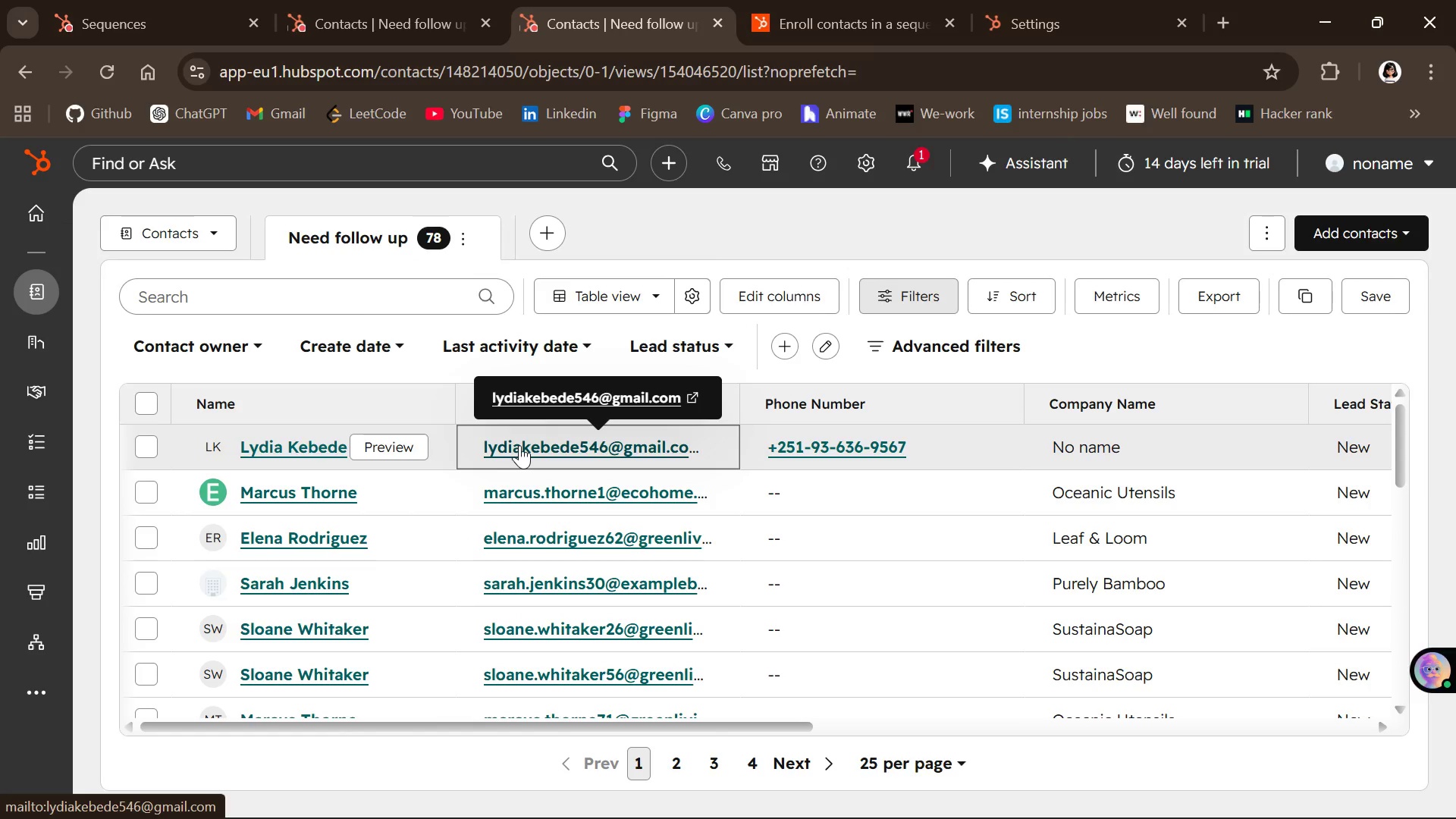 
wait(25.25)
 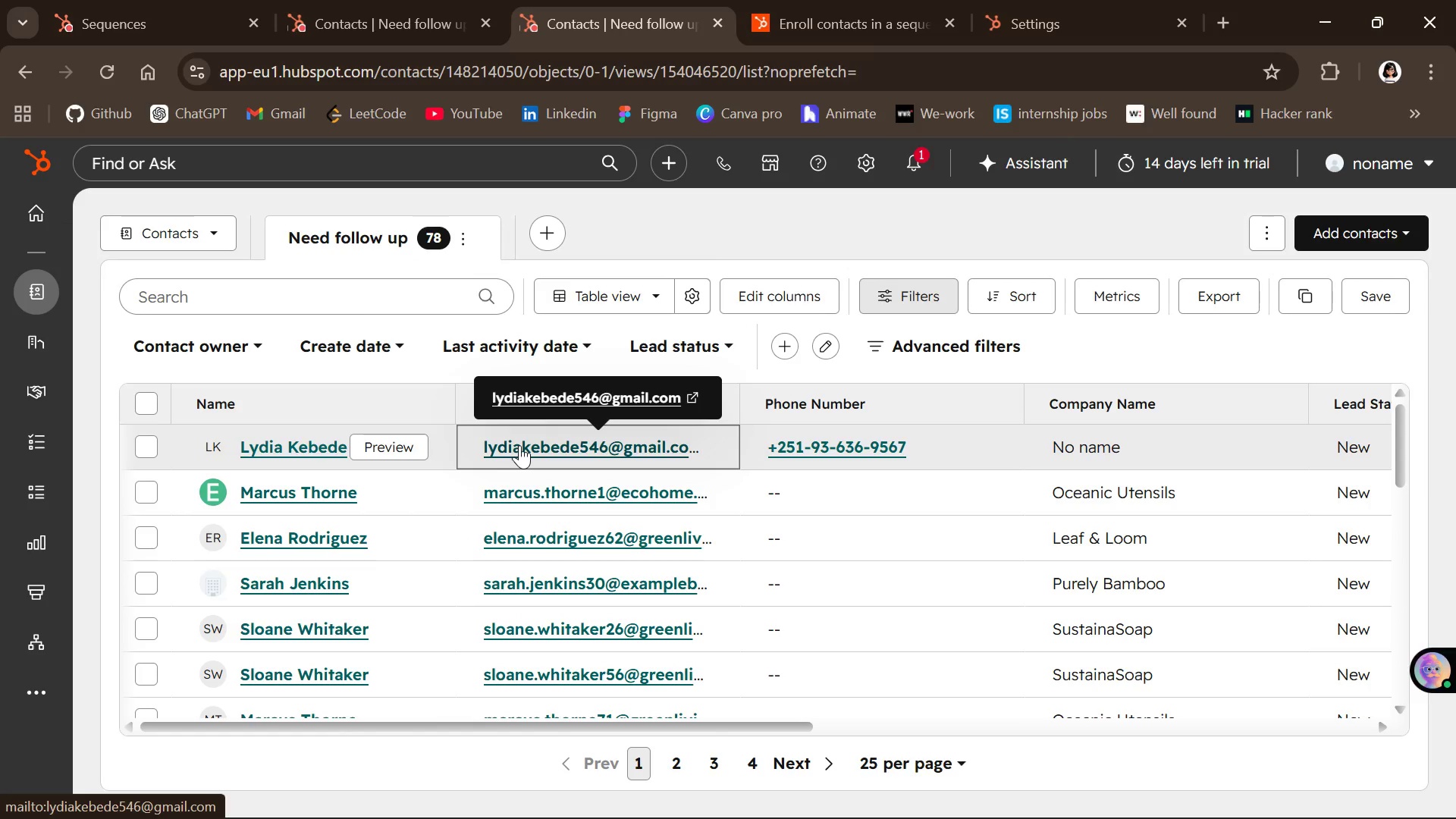 
left_click([555, 237])
 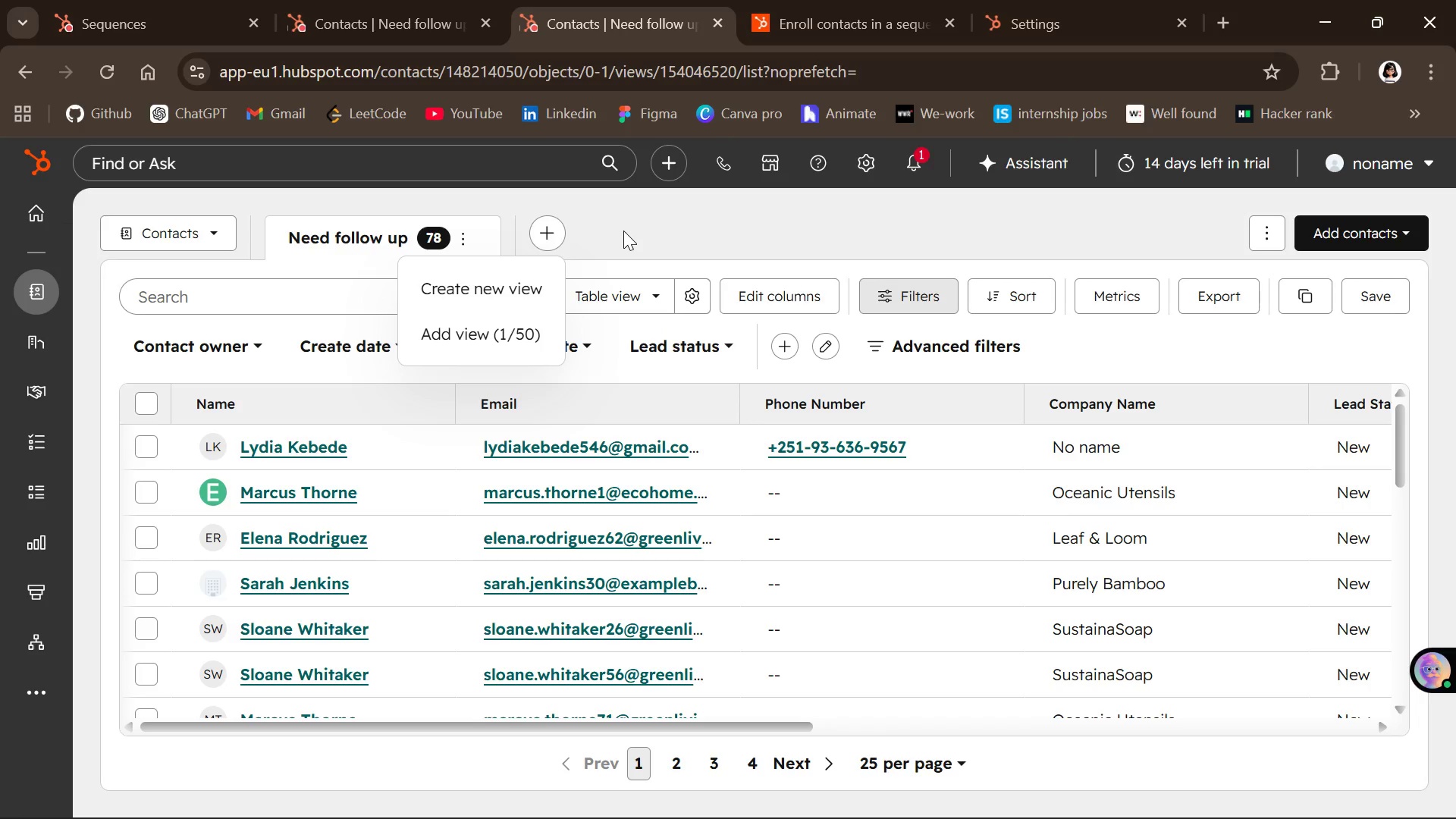 
left_click([623, 231])
 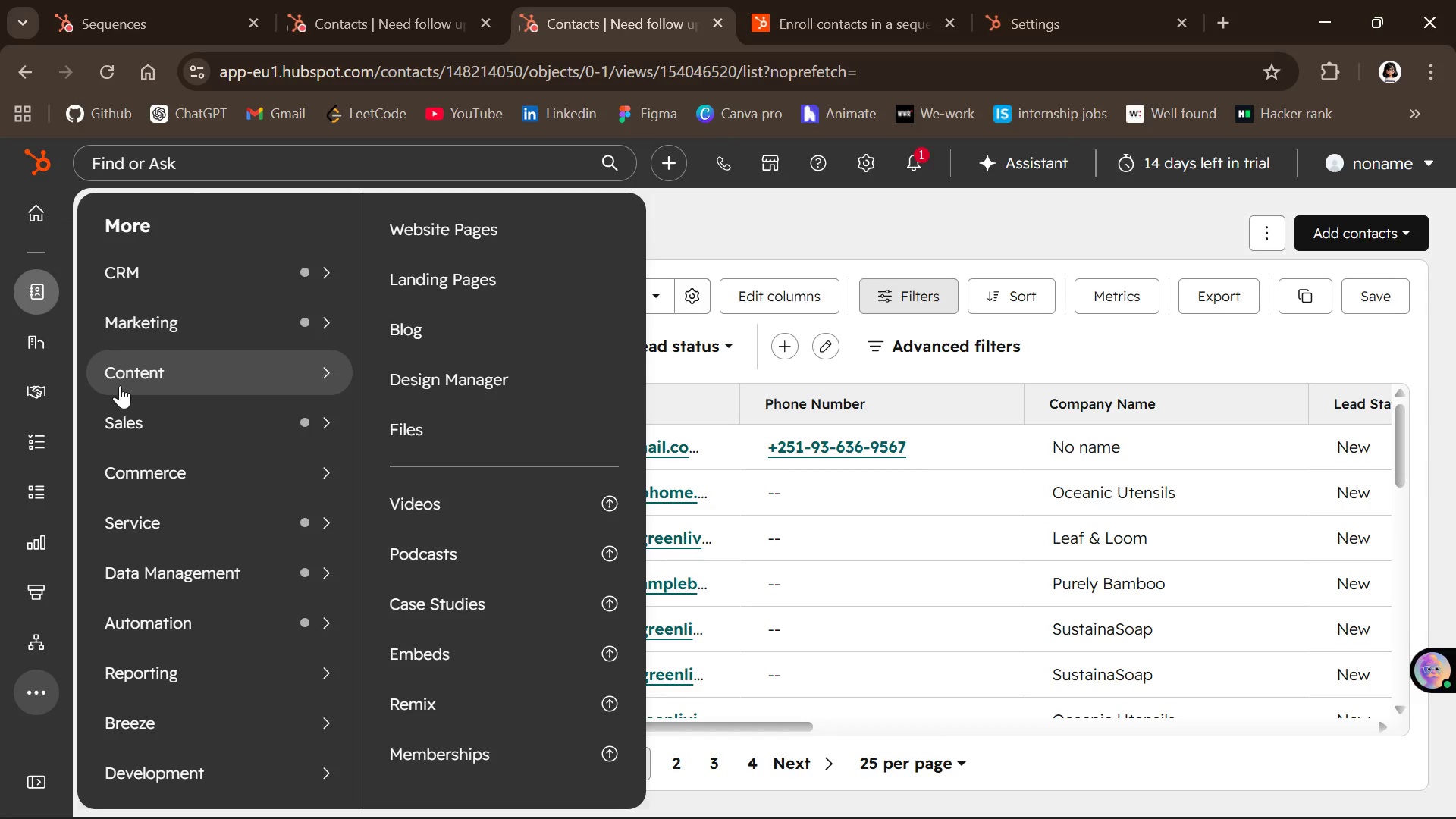 
wait(50.53)
 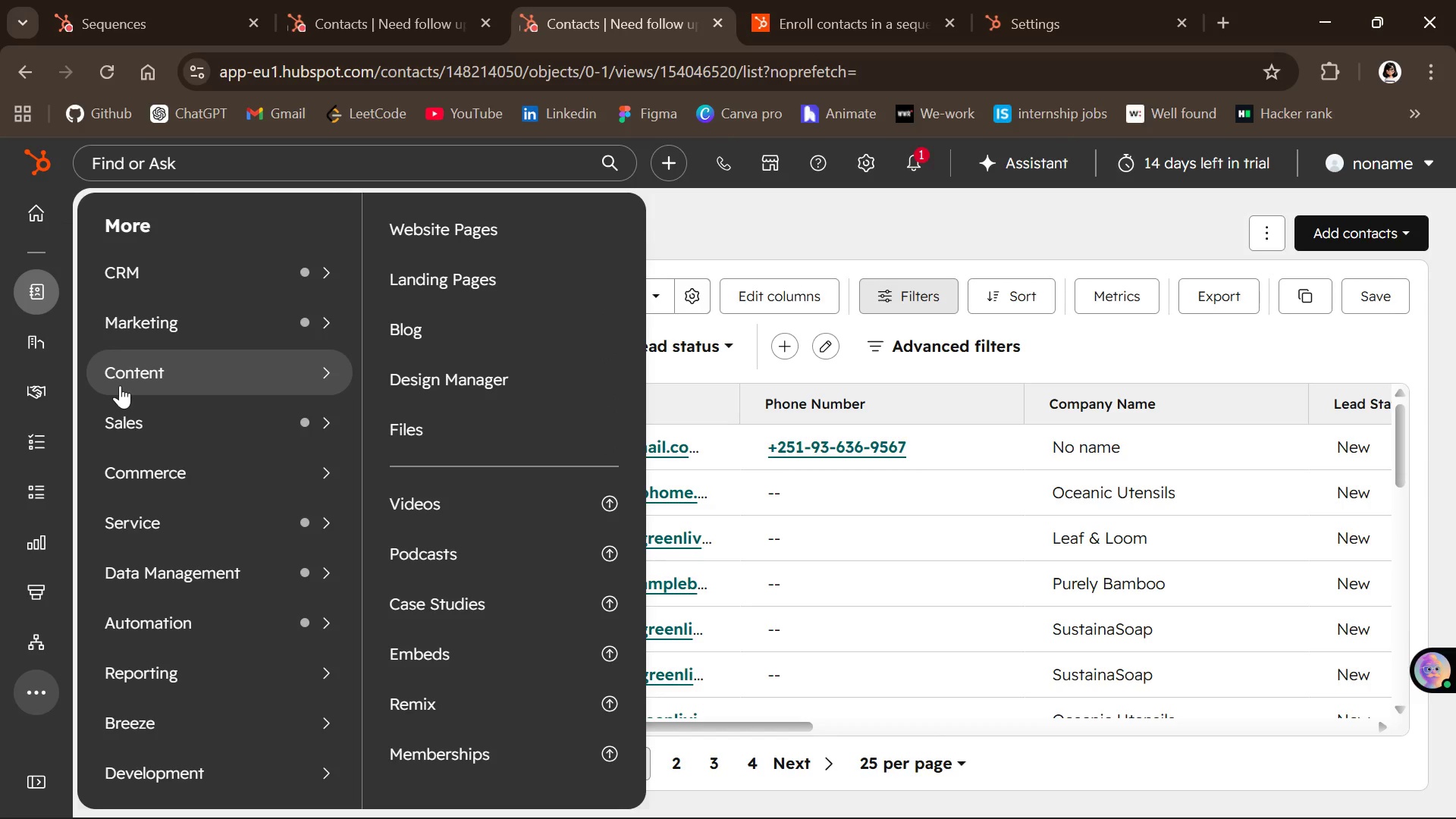 
left_click([485, 491])
 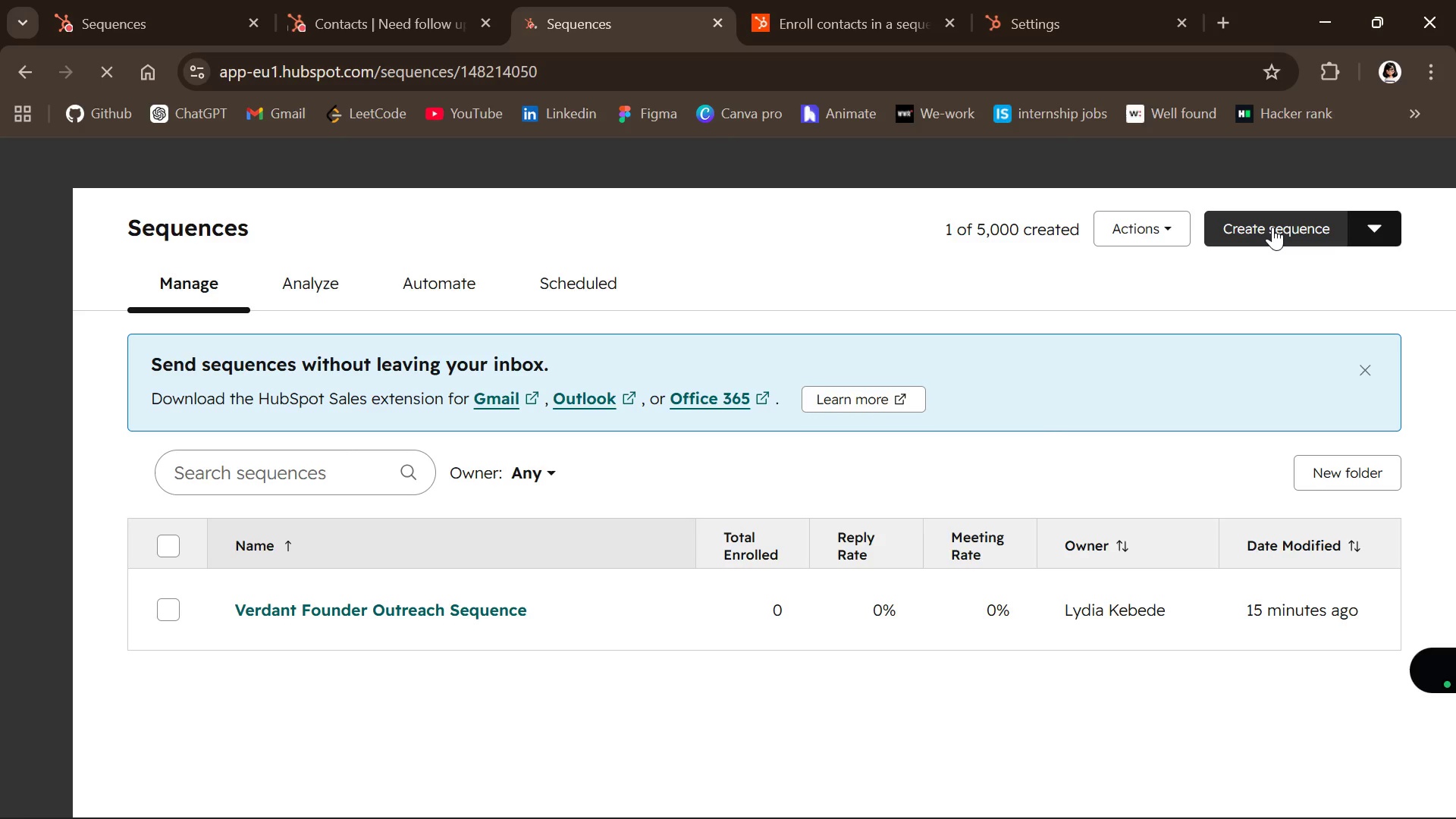 
wait(7.3)
 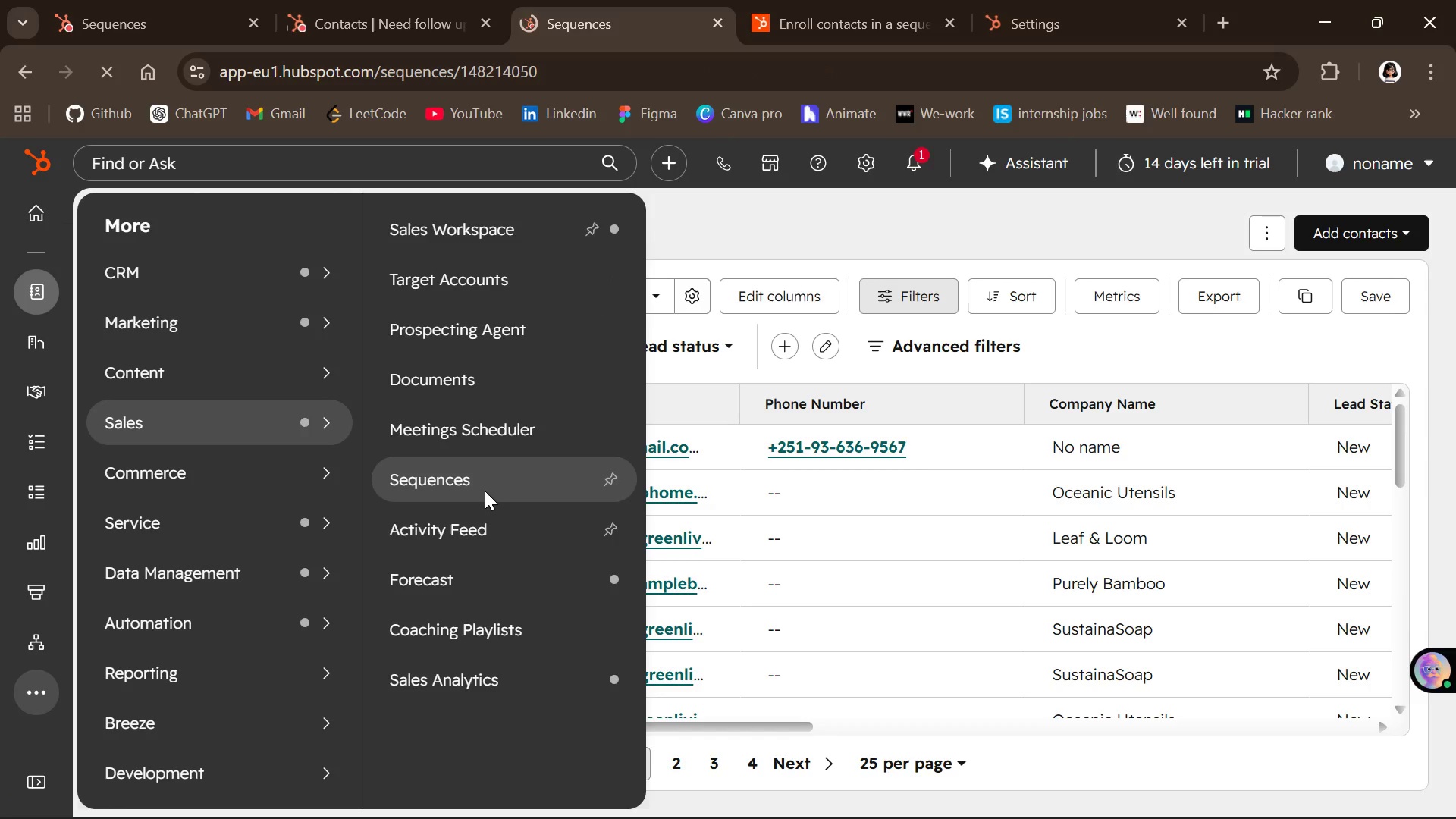 
left_click([414, 614])
 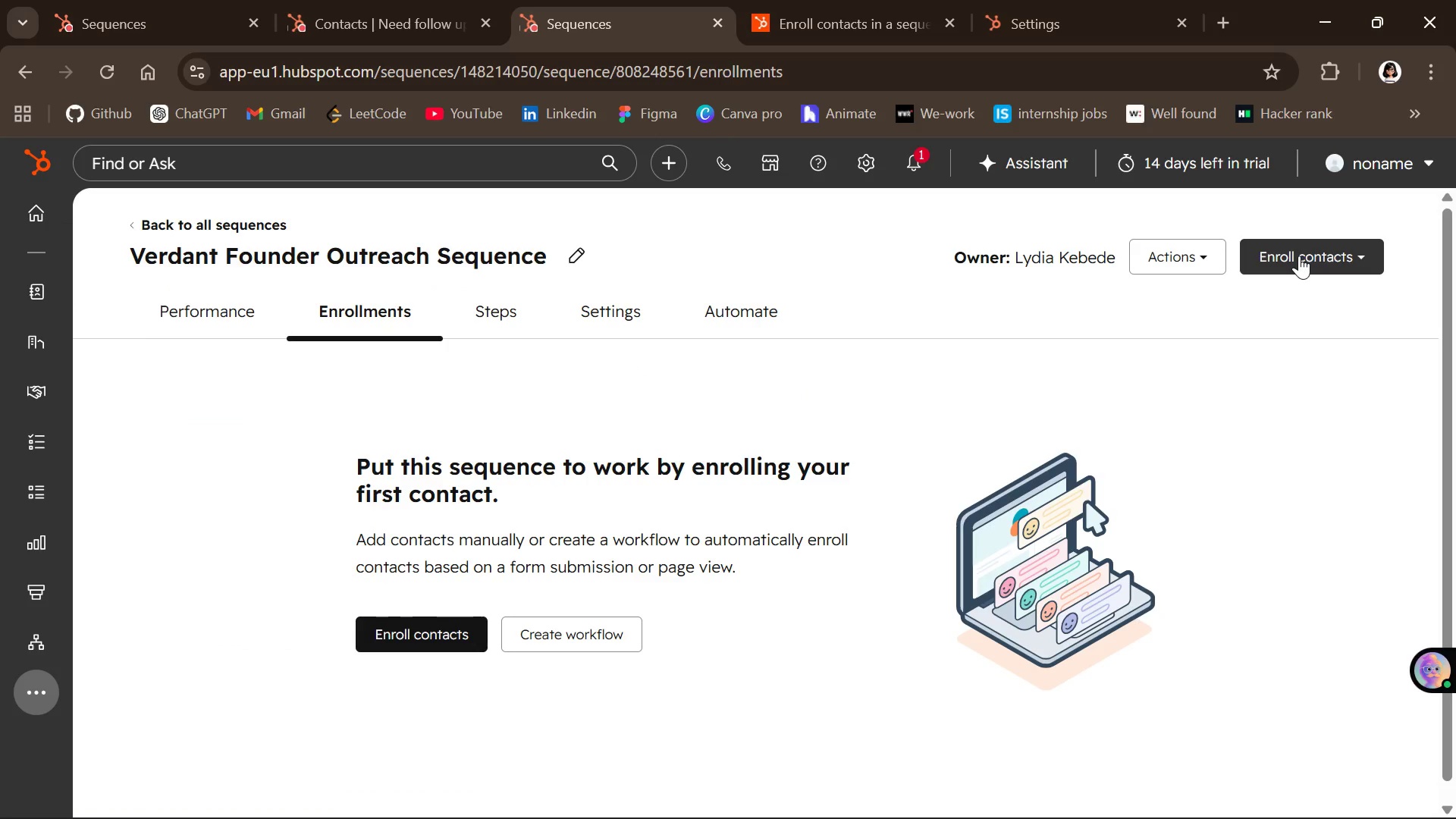 
left_click([1293, 259])
 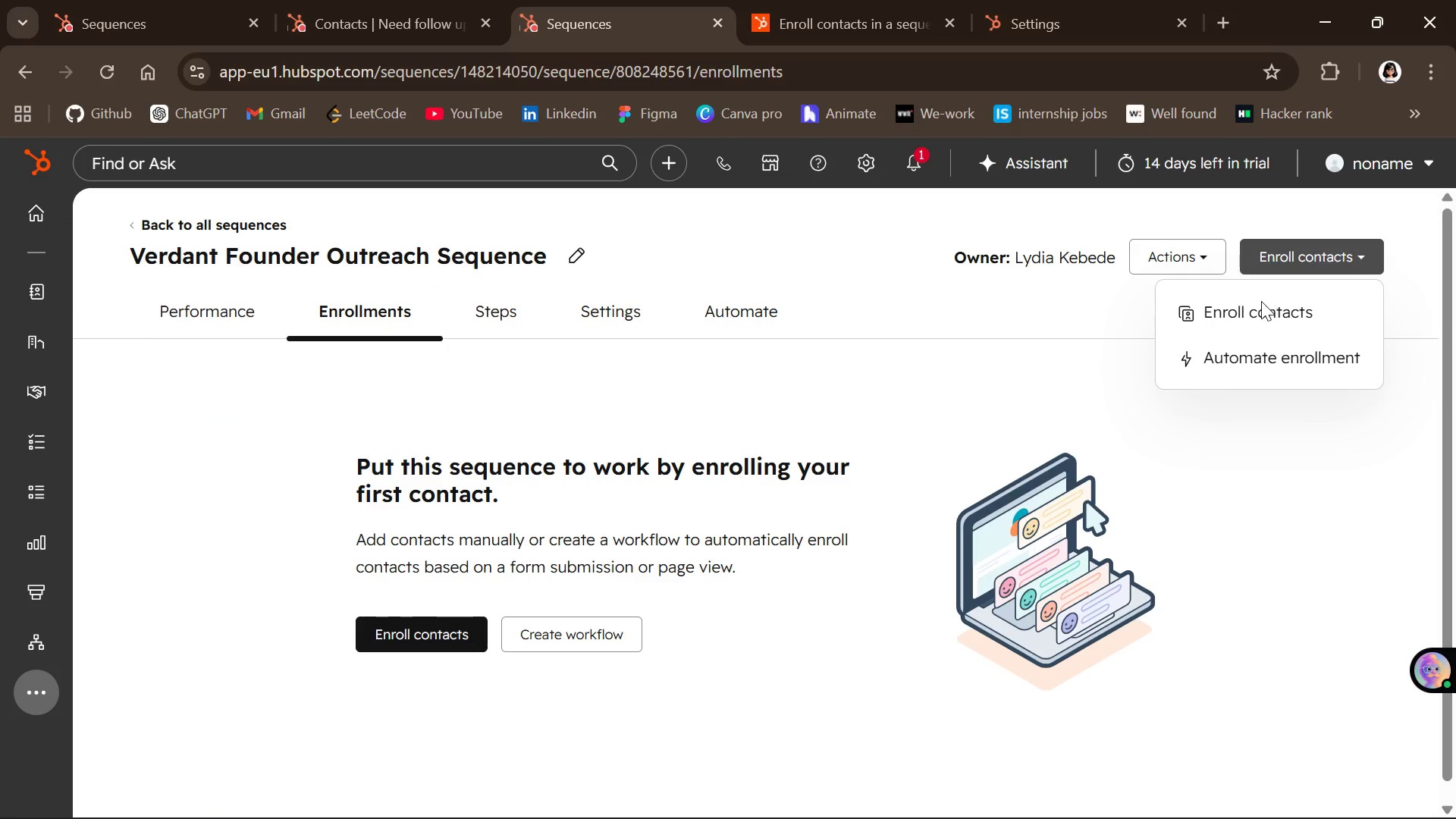 
left_click([1261, 301])
 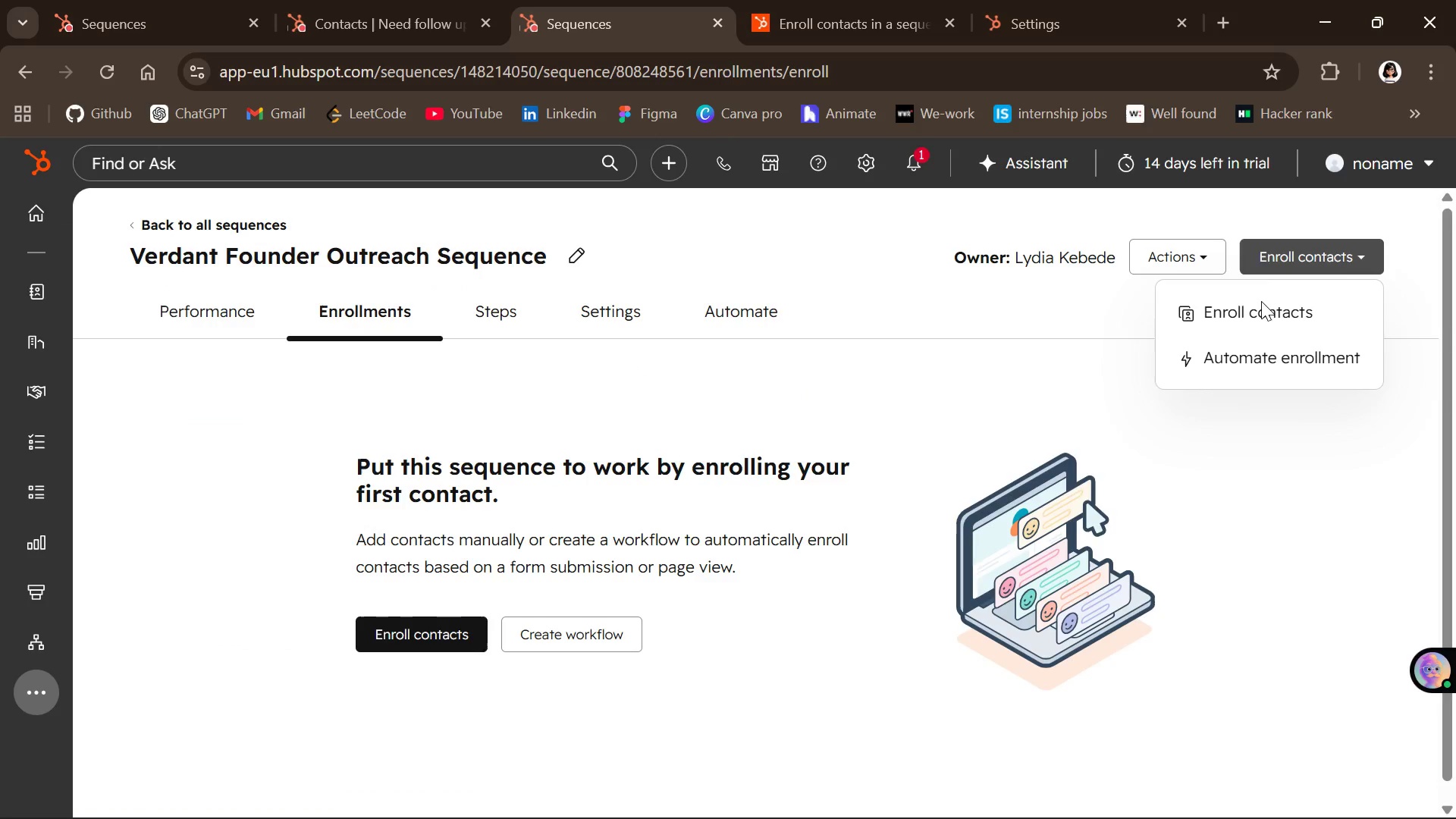 
left_click_drag(start_coordinate=[1261, 301], to_coordinate=[1065, 419])
 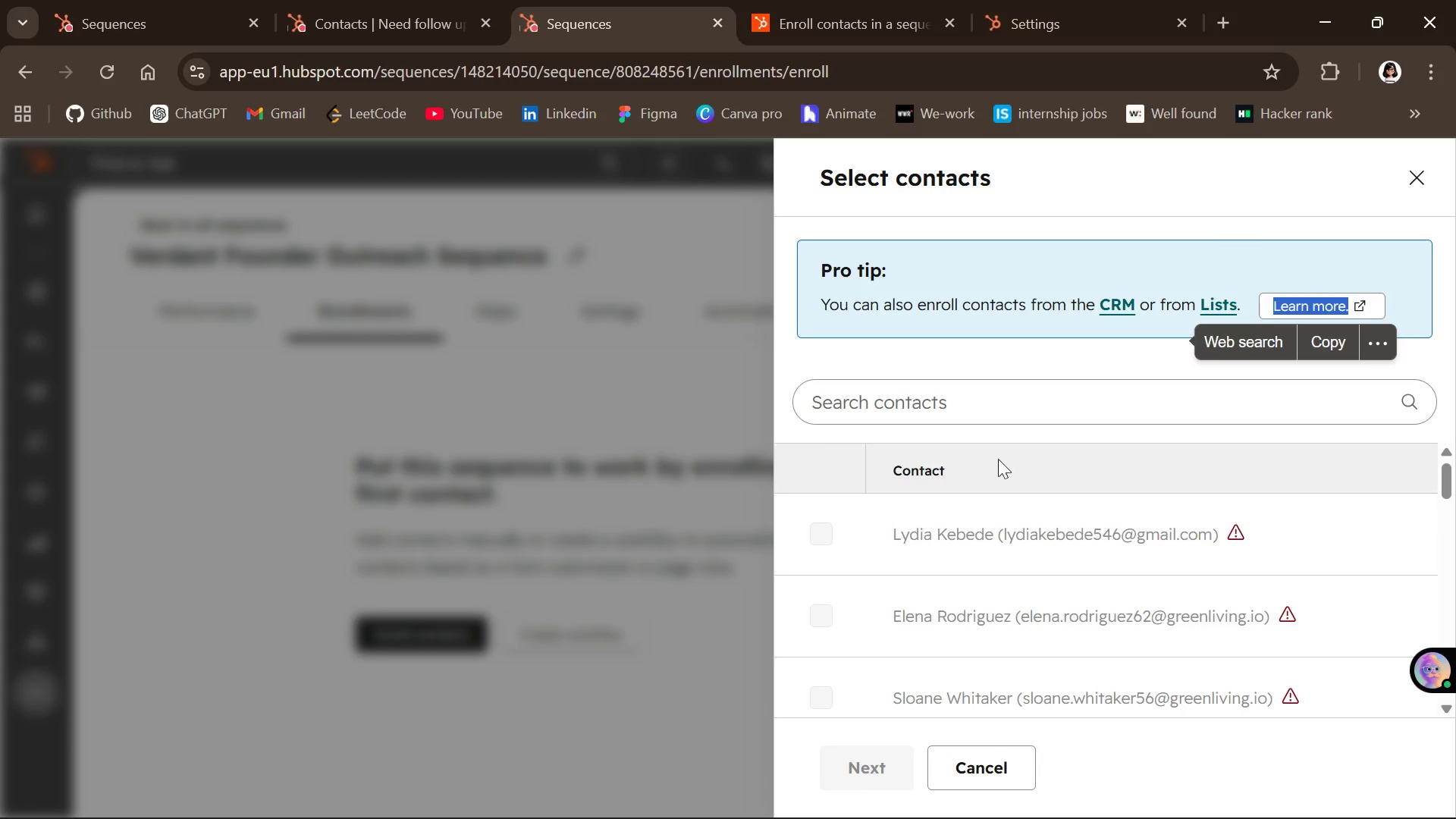 
left_click([1013, 526])
 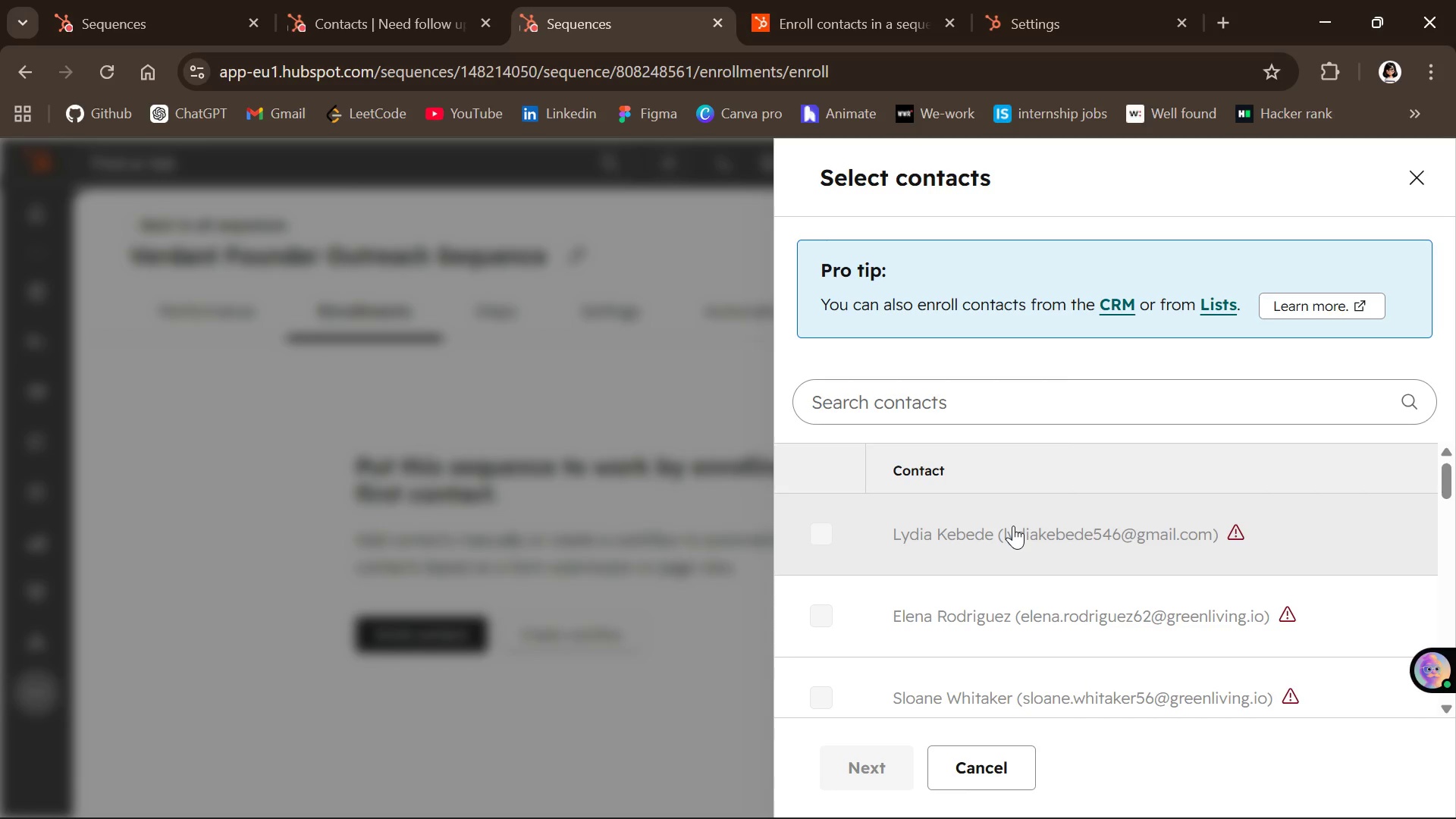 
double_click([1013, 526])
 